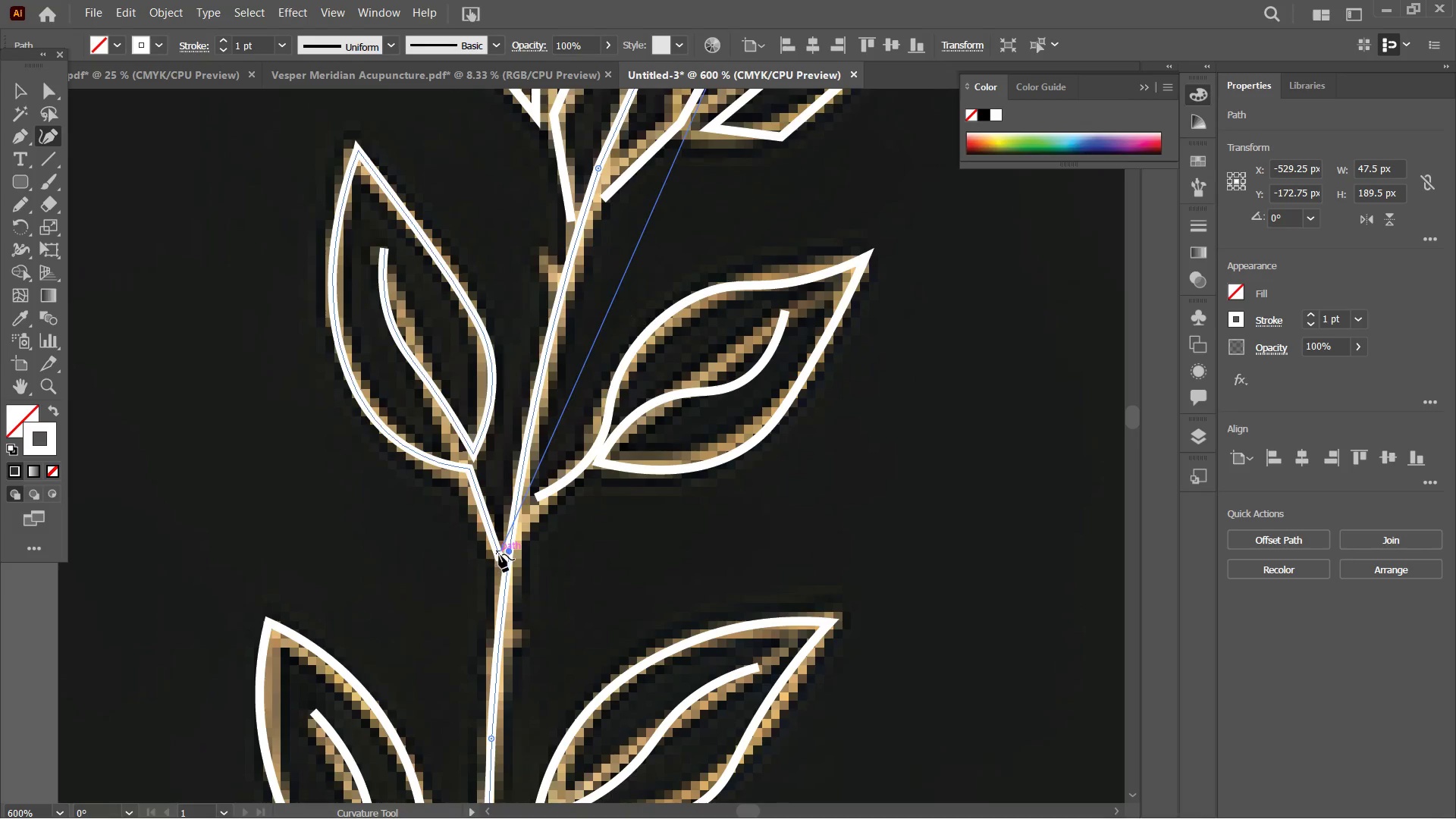 
left_click([499, 556])
 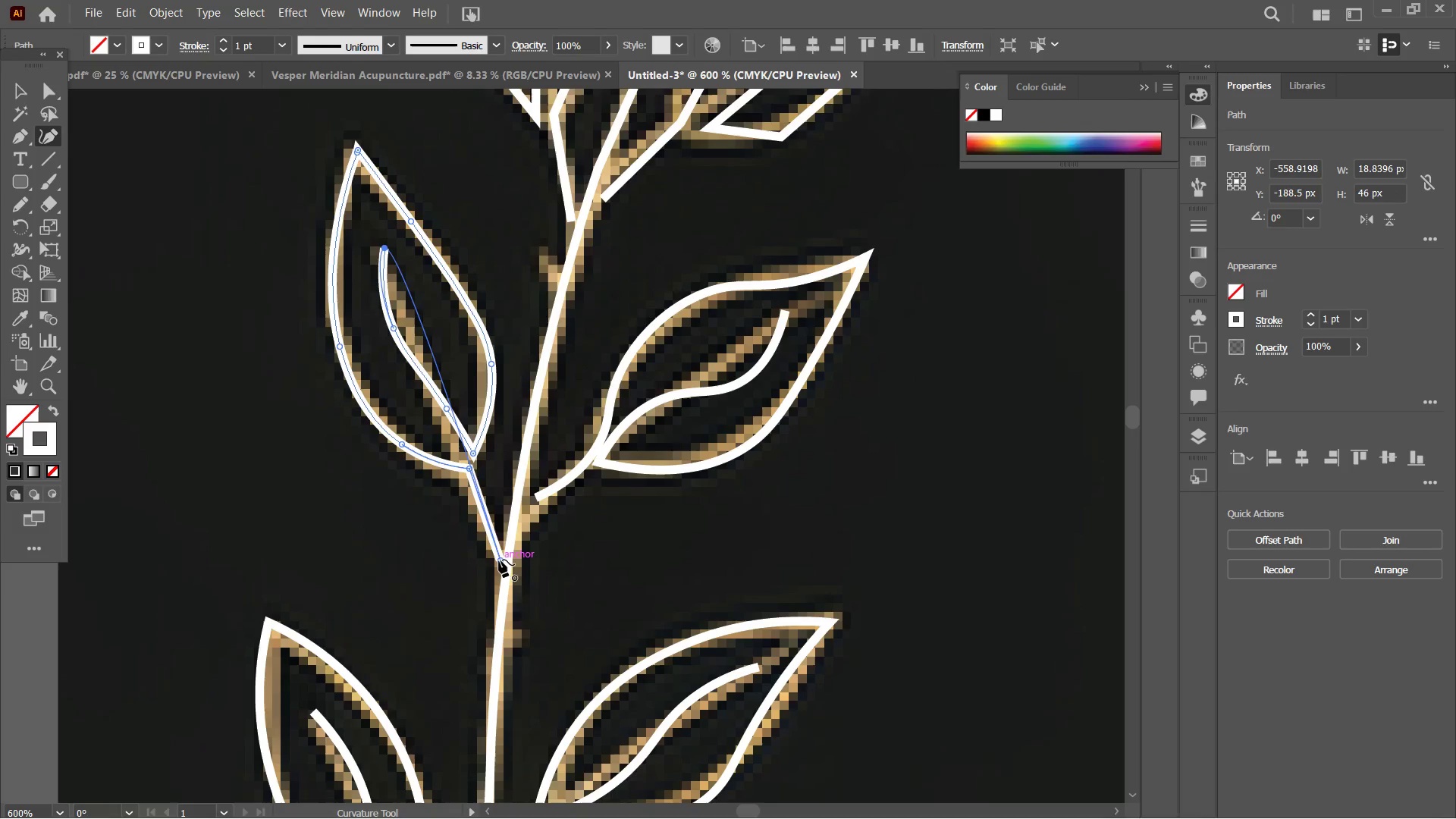 
left_click_drag(start_coordinate=[499, 560], to_coordinate=[506, 554])
 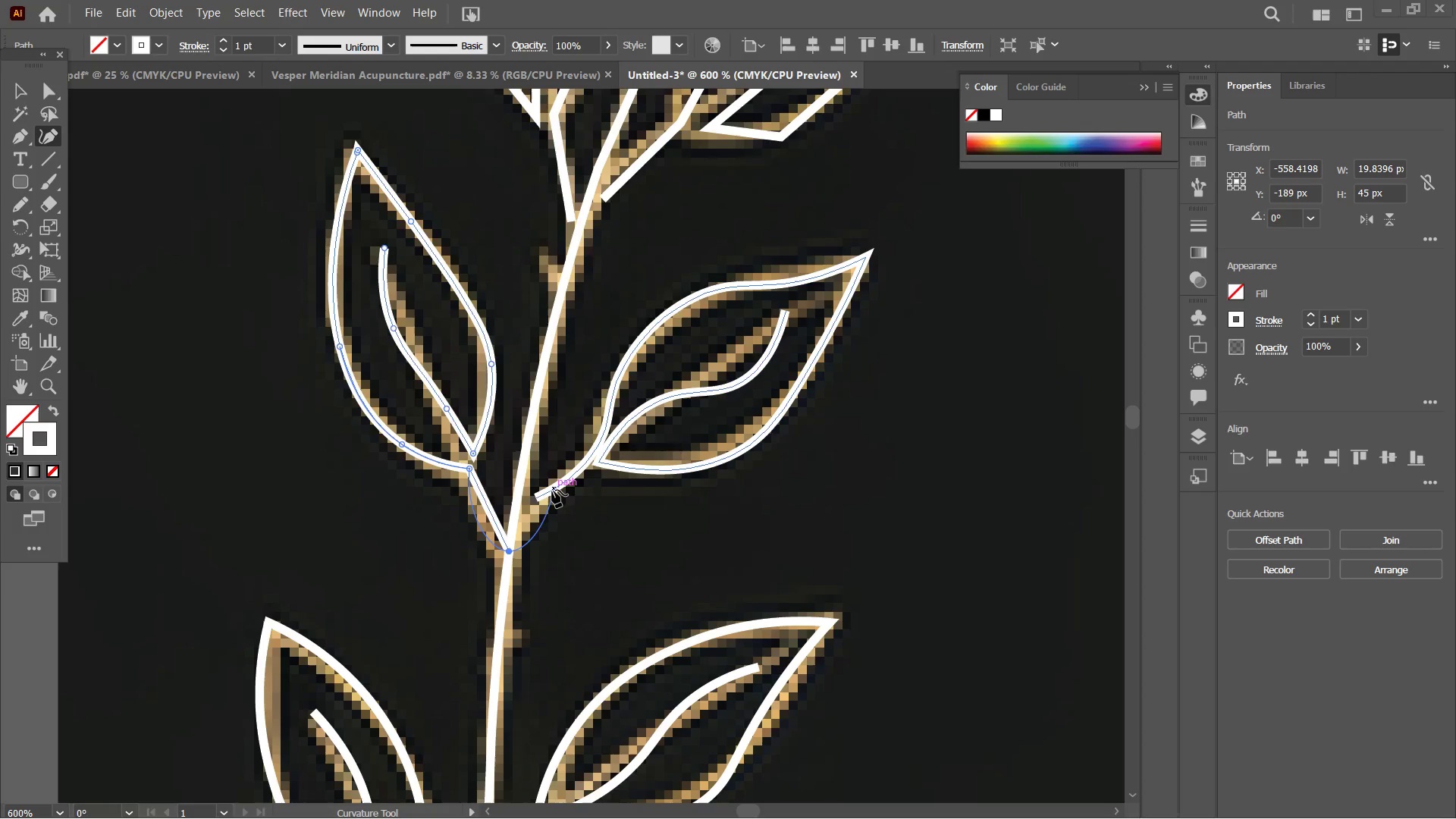 
left_click([552, 491])
 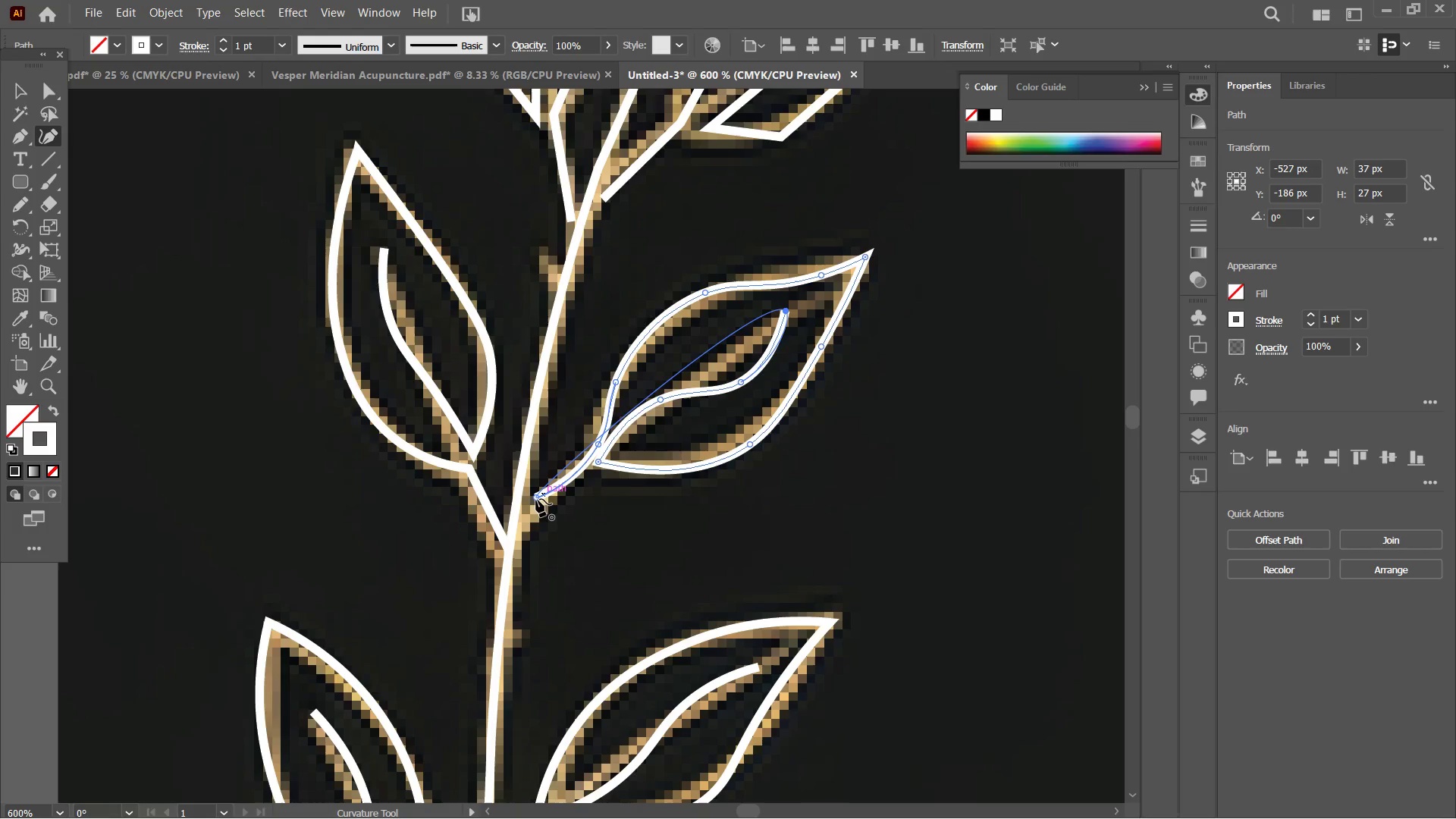 
left_click_drag(start_coordinate=[535, 499], to_coordinate=[514, 510])
 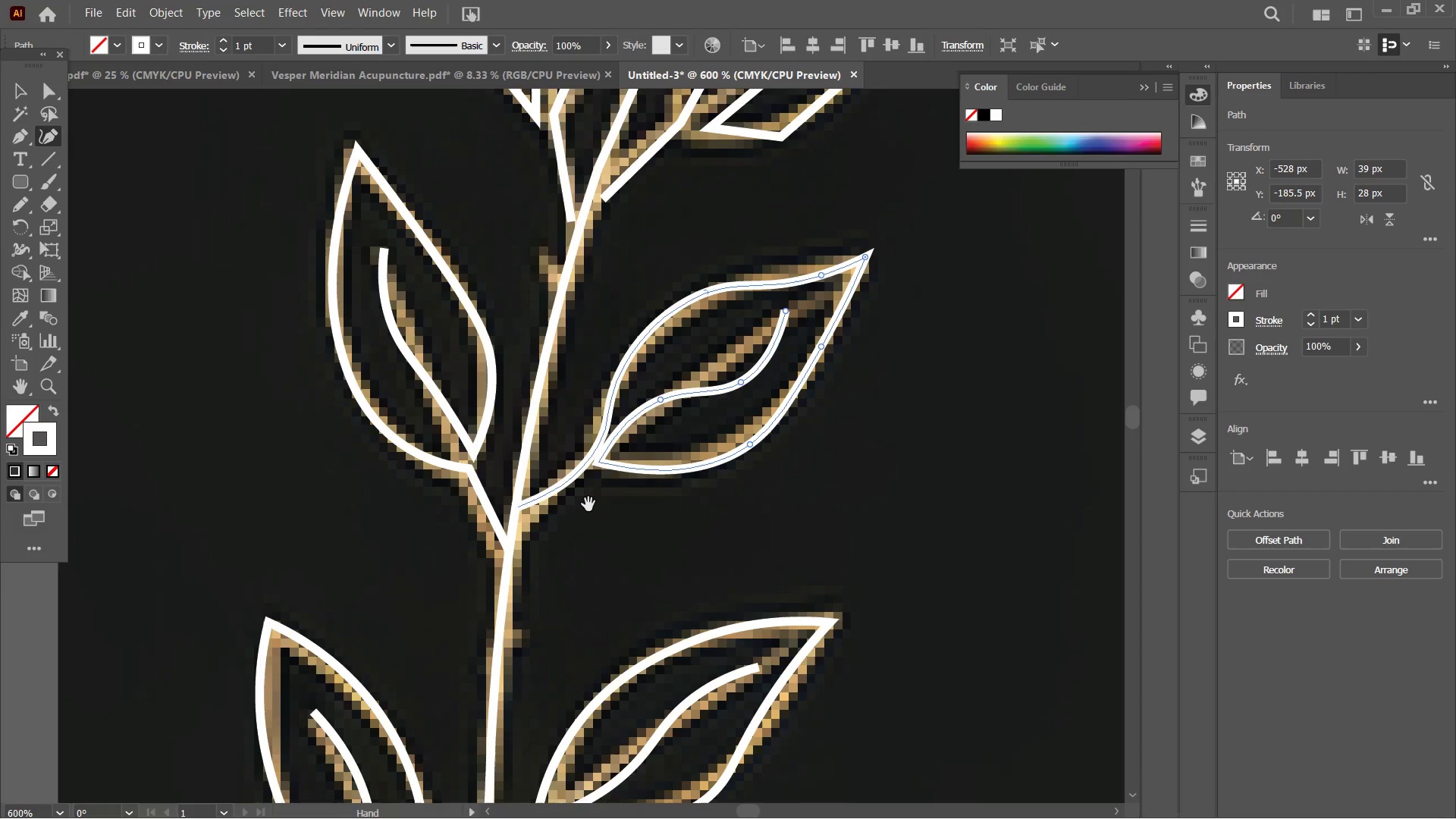 
hold_key(key=Space, duration=1.5)
 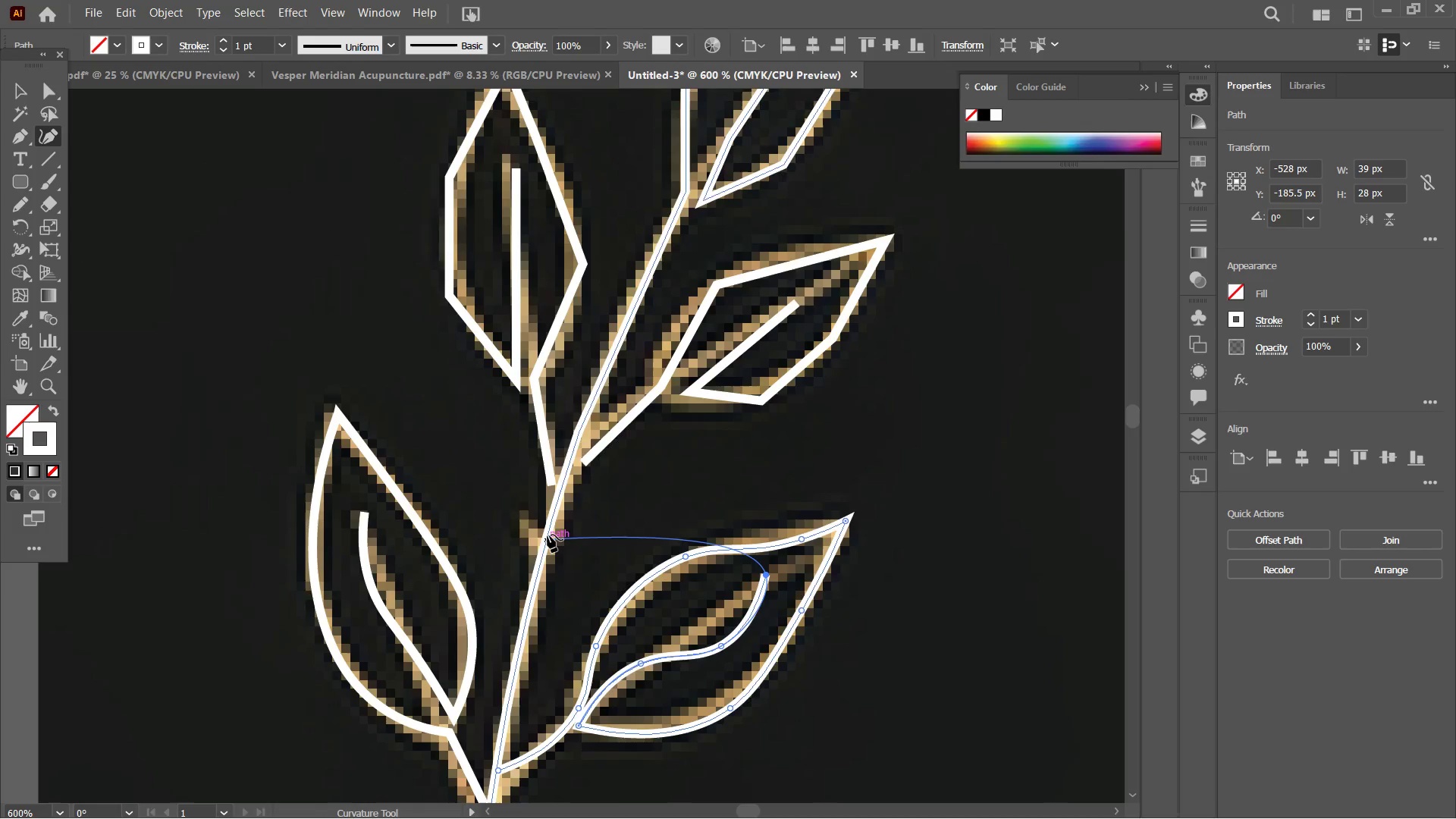 
left_click_drag(start_coordinate=[589, 492], to_coordinate=[594, 595])
 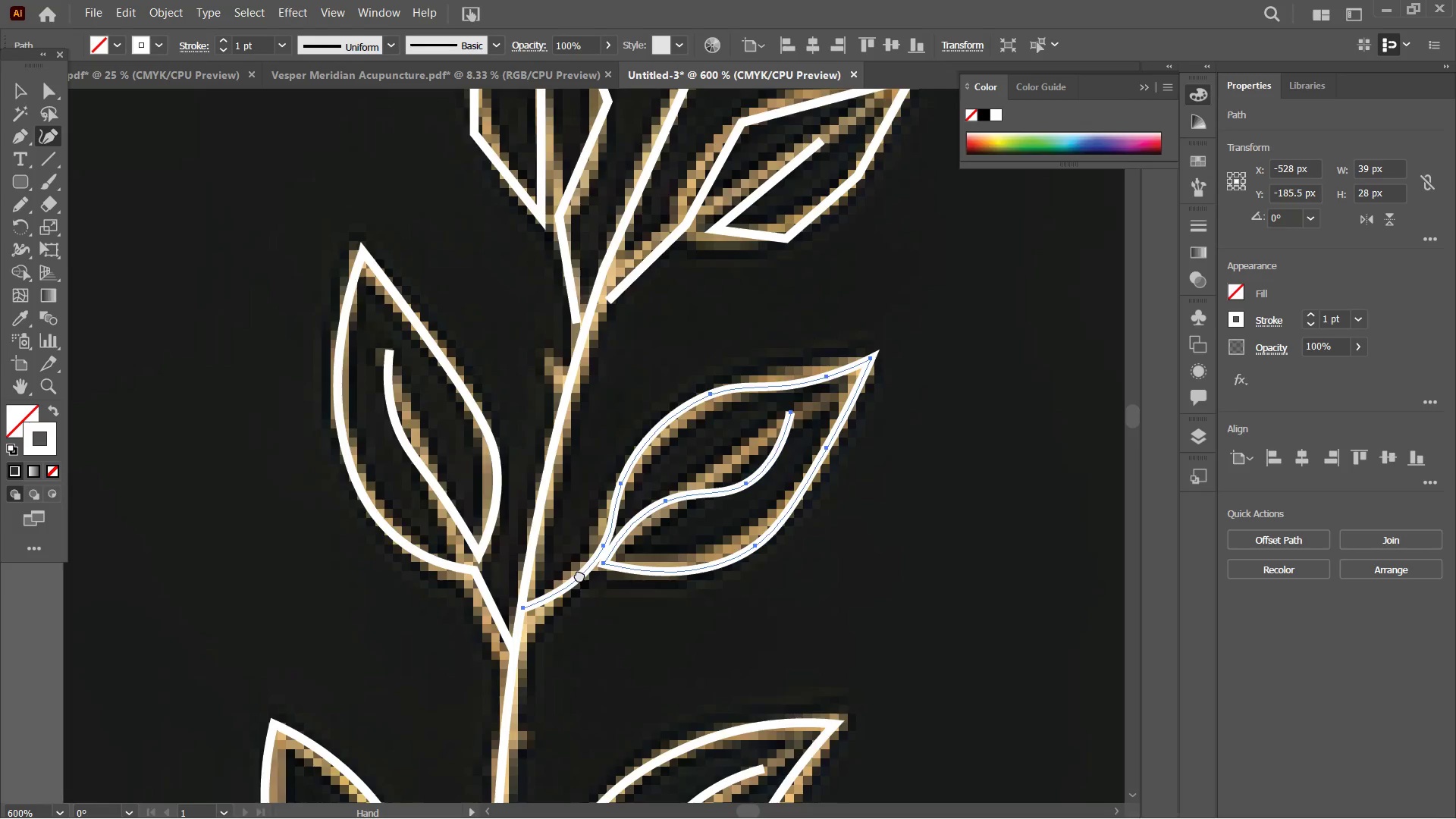 
left_click_drag(start_coordinate=[588, 515], to_coordinate=[569, 626])
 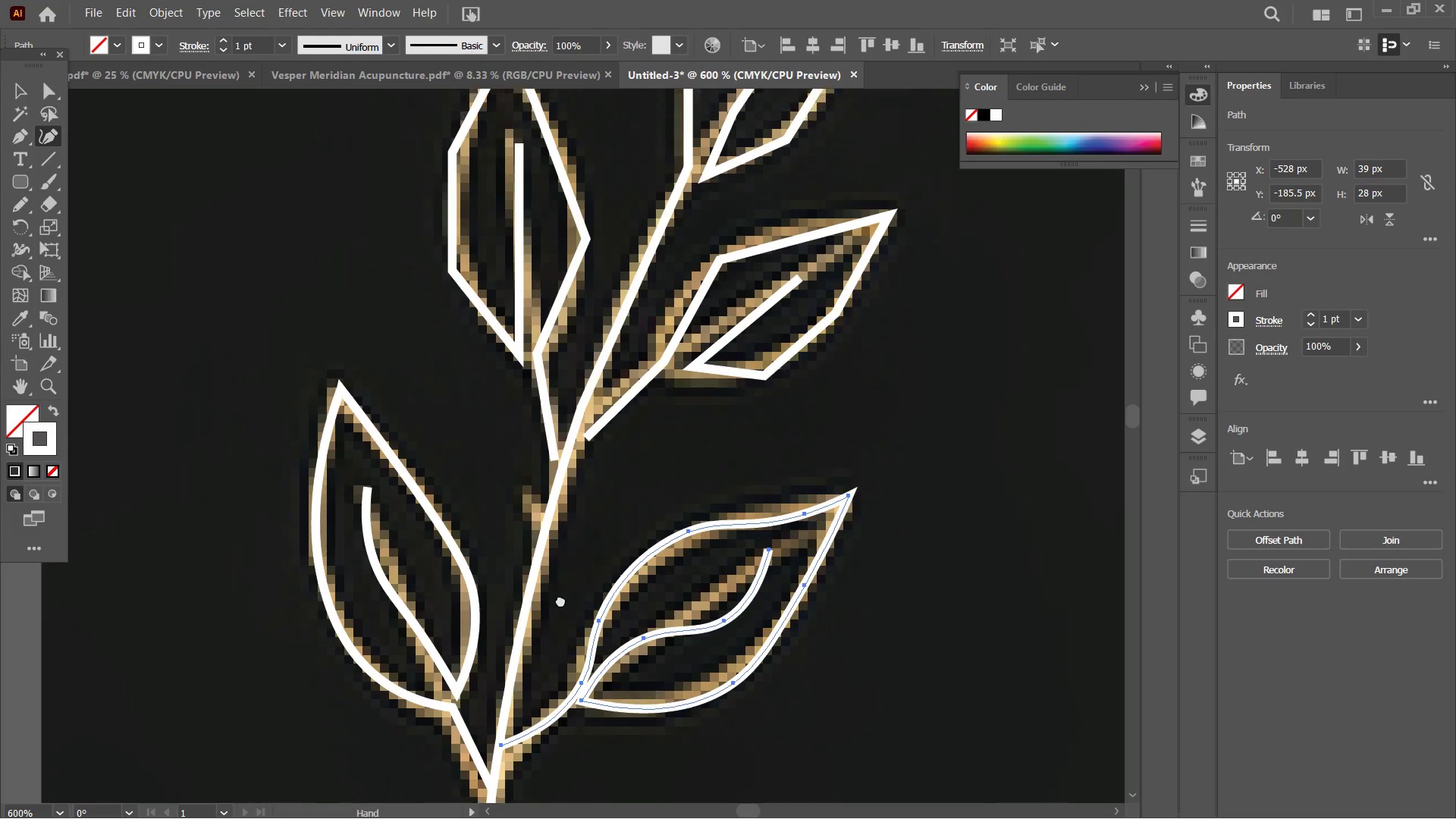 
left_click_drag(start_coordinate=[566, 549], to_coordinate=[560, 600])
 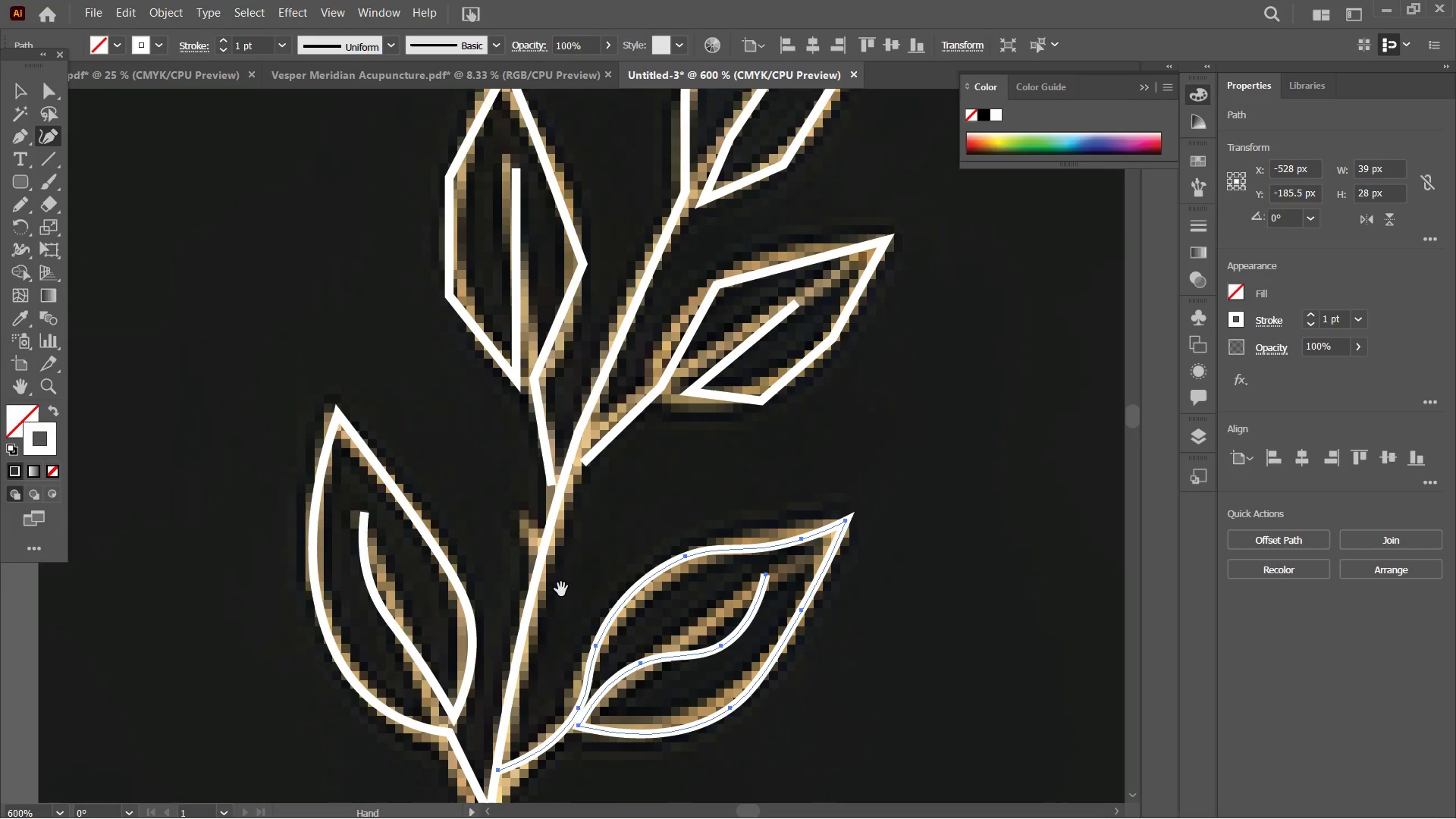 
key(Space)
 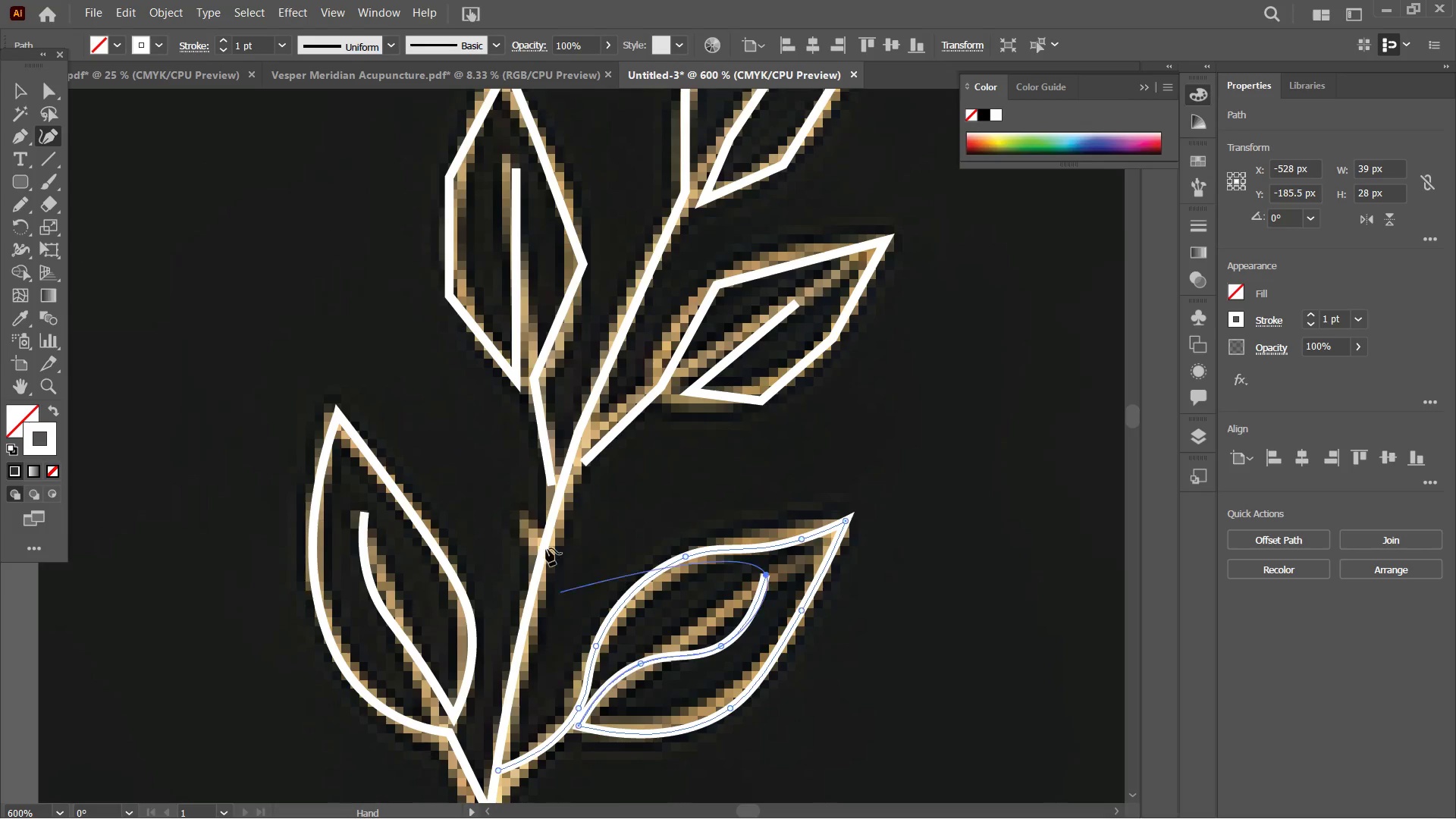 
key(Space)
 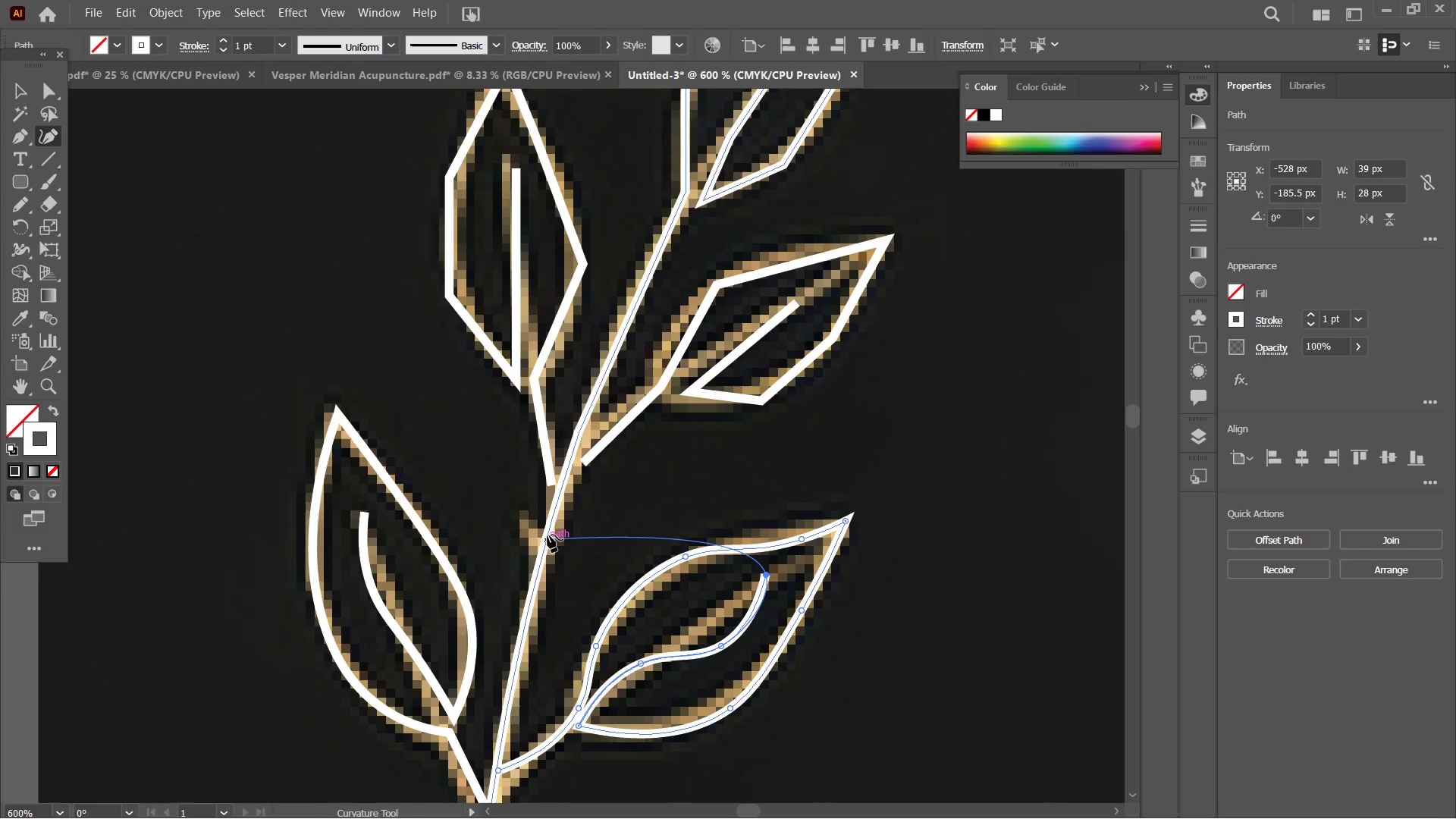 
left_click([548, 535])
 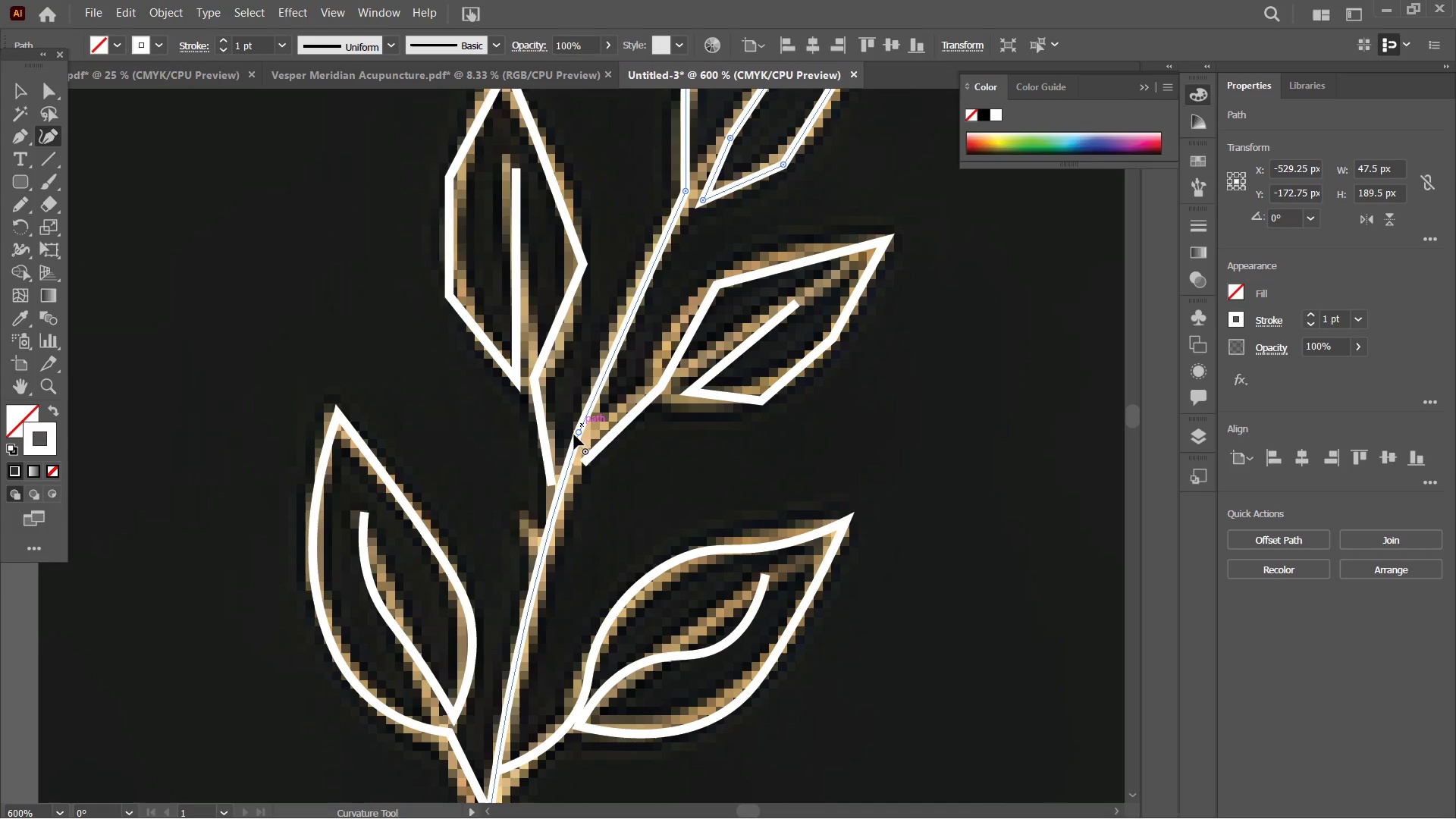 
left_click([579, 431])
 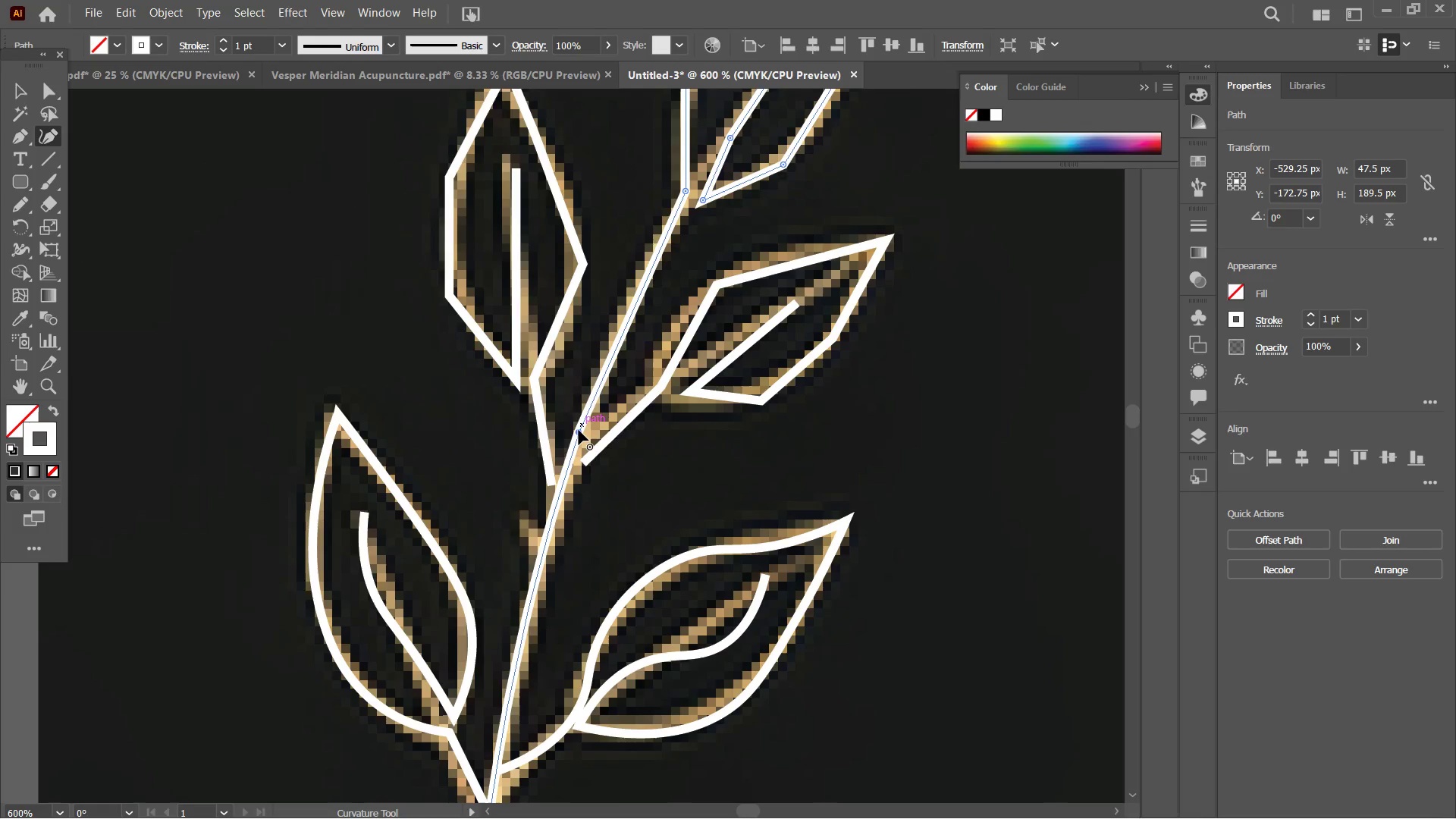 
key(Backspace)
 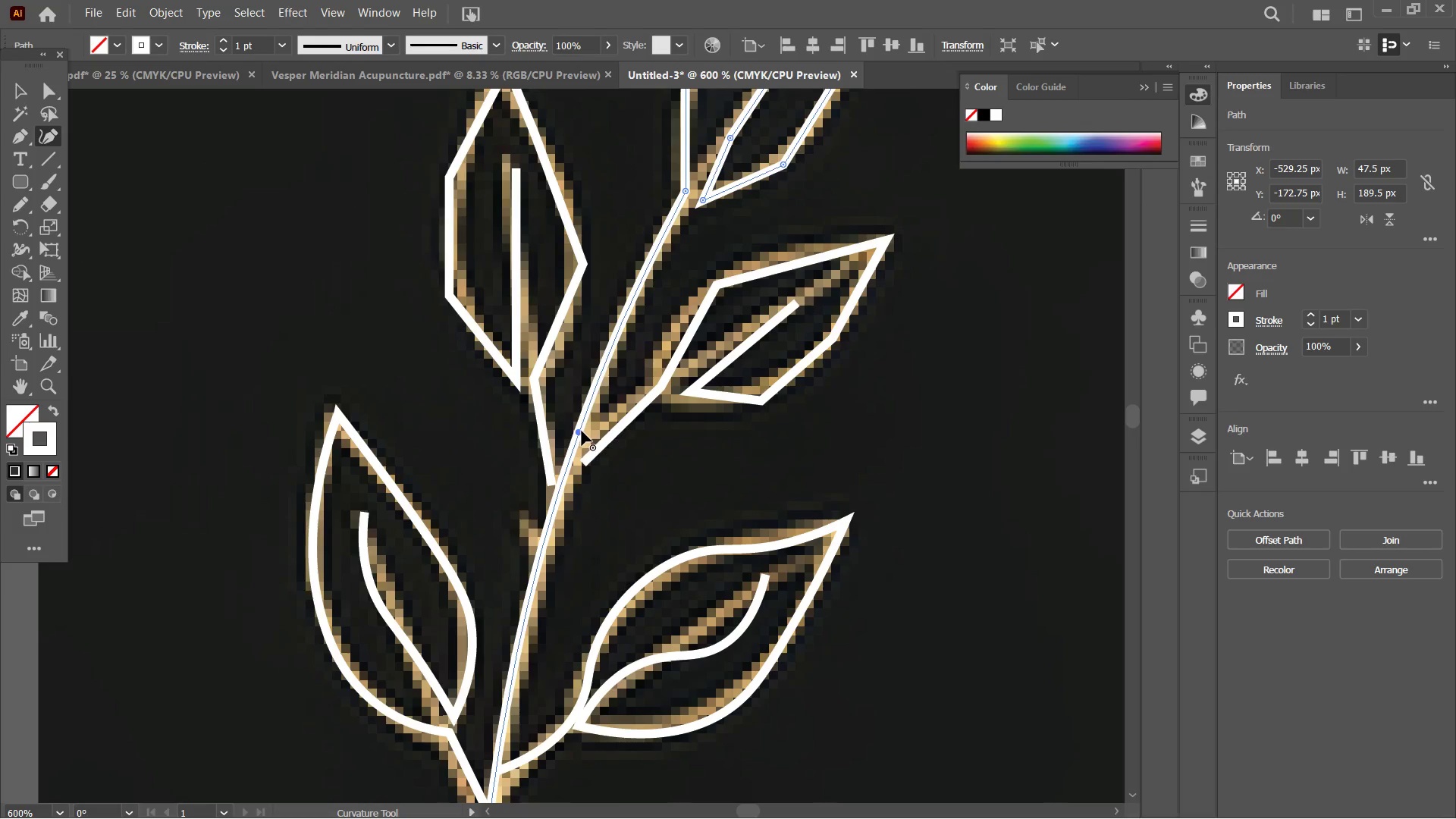 
scroll: coordinate [583, 434], scroll_direction: up, amount: 4.0
 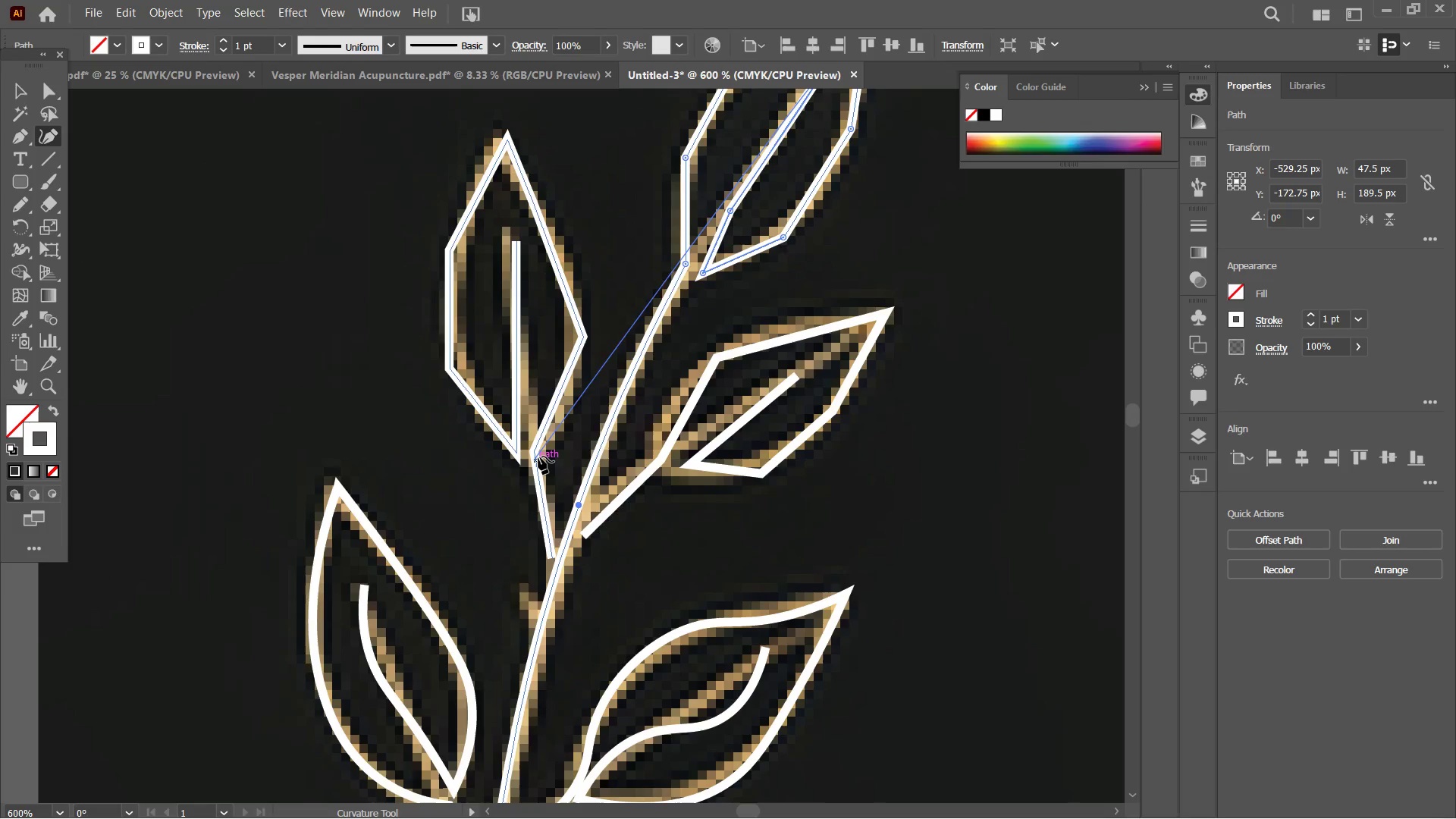 
left_click([538, 457])
 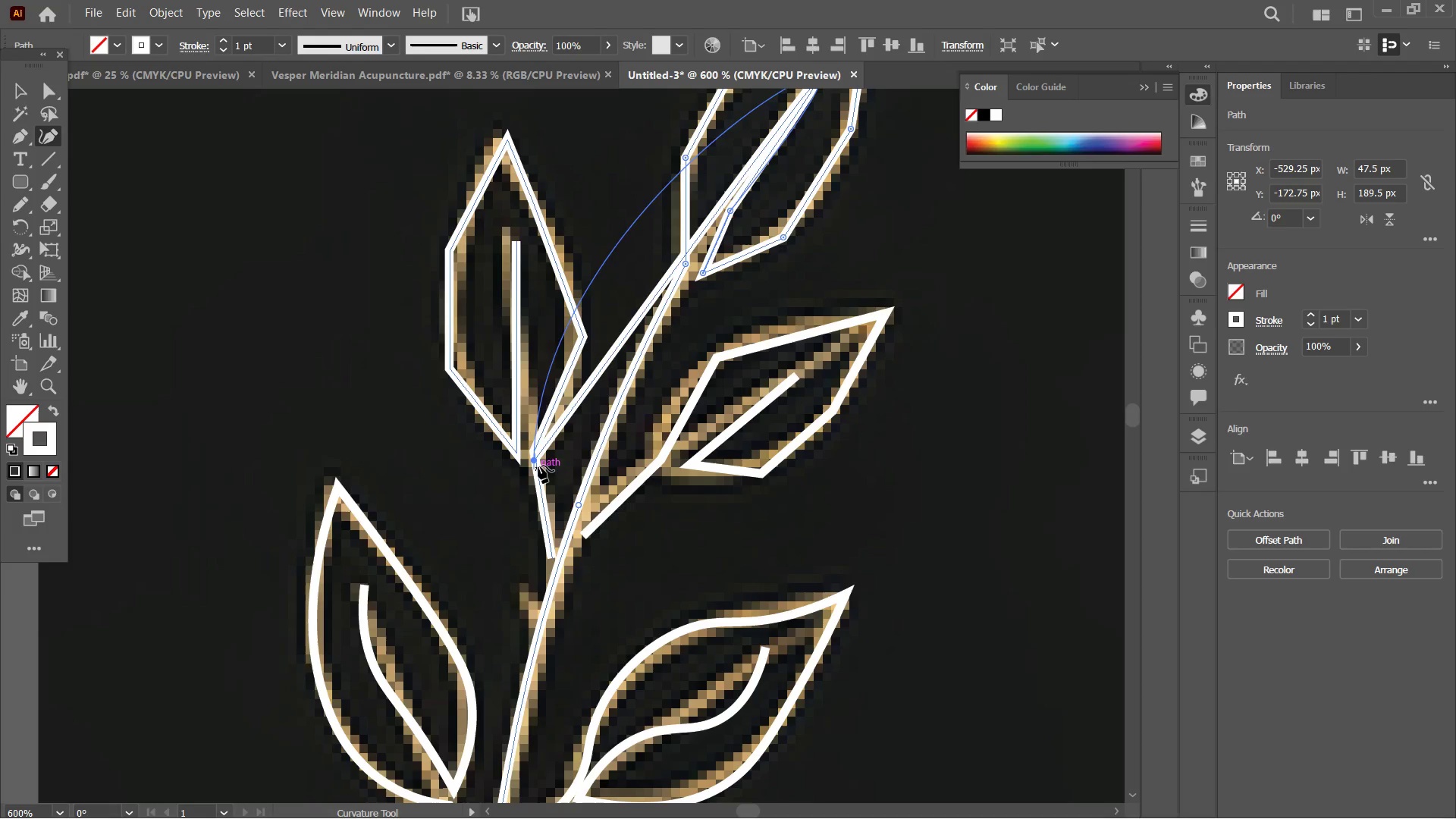 
key(Backspace)
 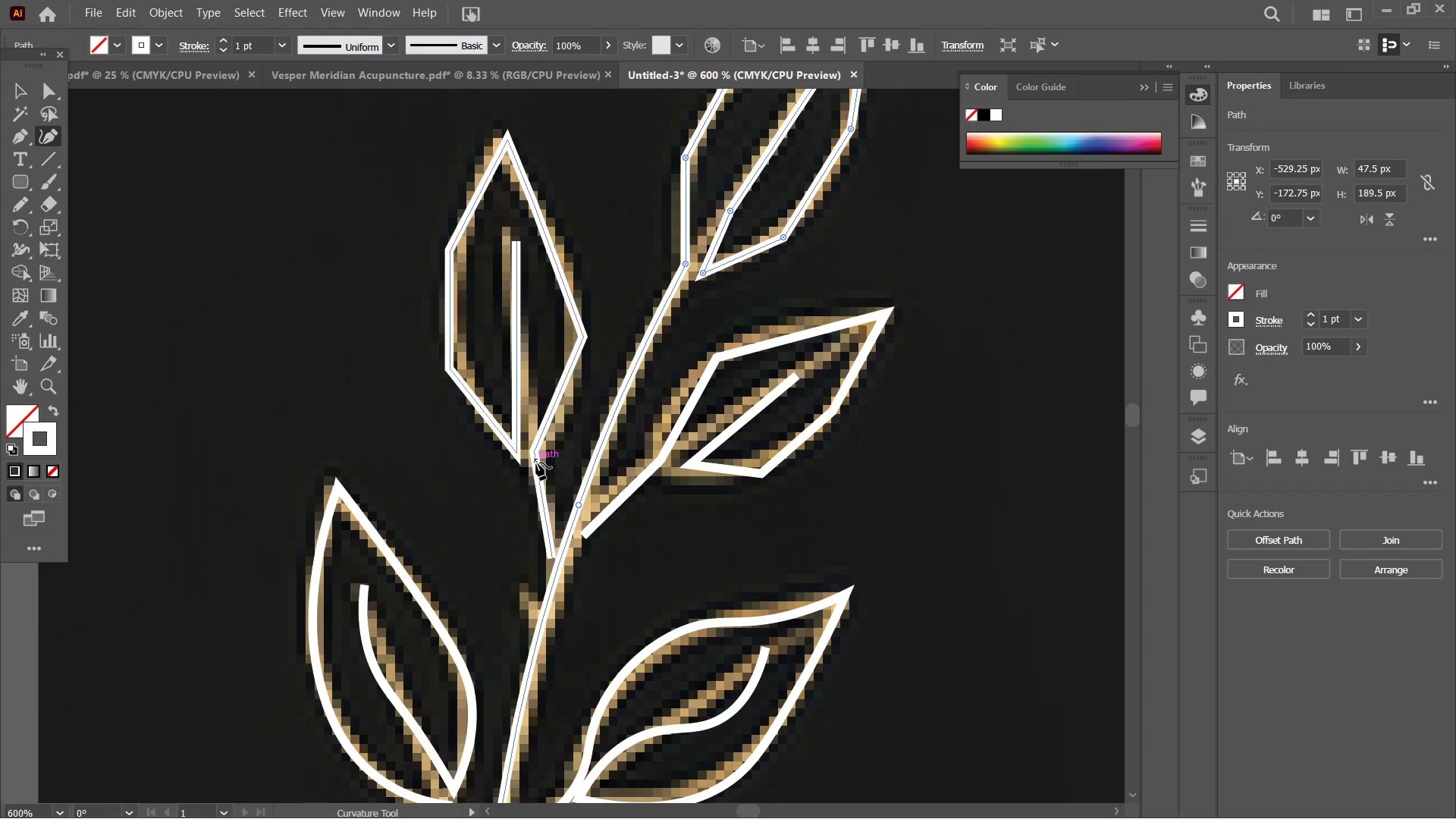 
left_click([536, 463])
 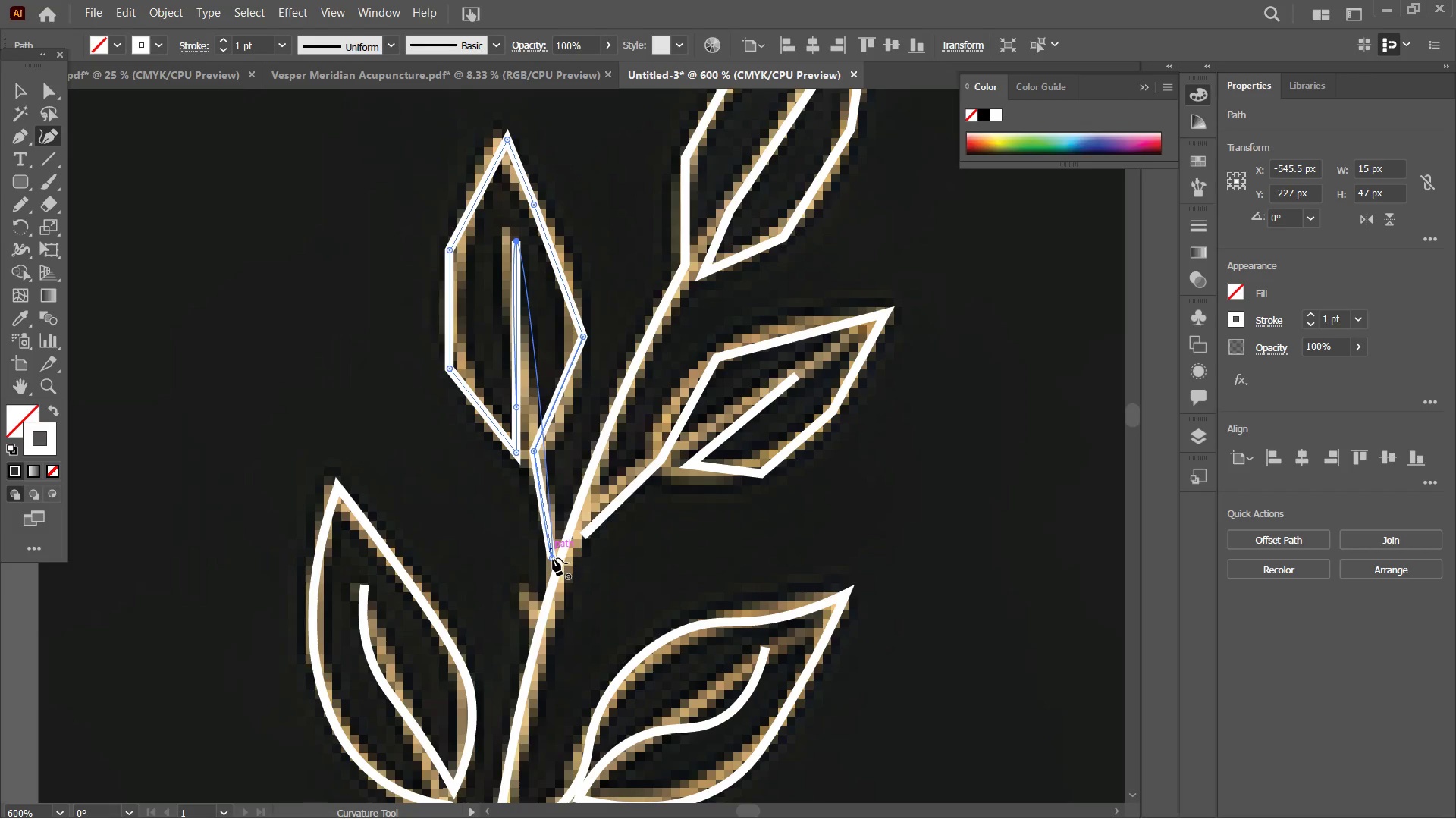 
left_click_drag(start_coordinate=[552, 558], to_coordinate=[556, 574])
 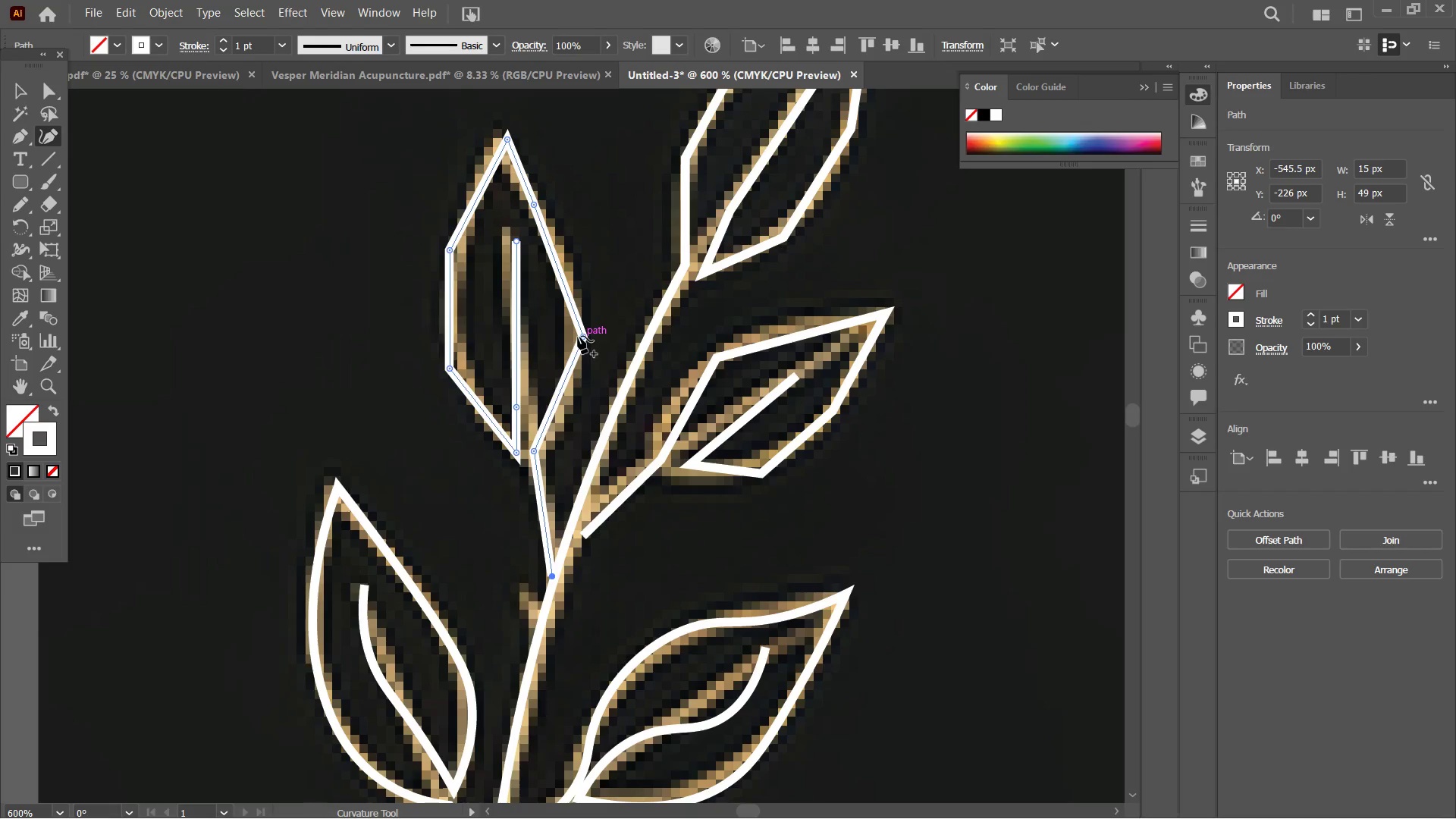 
left_click([583, 335])
 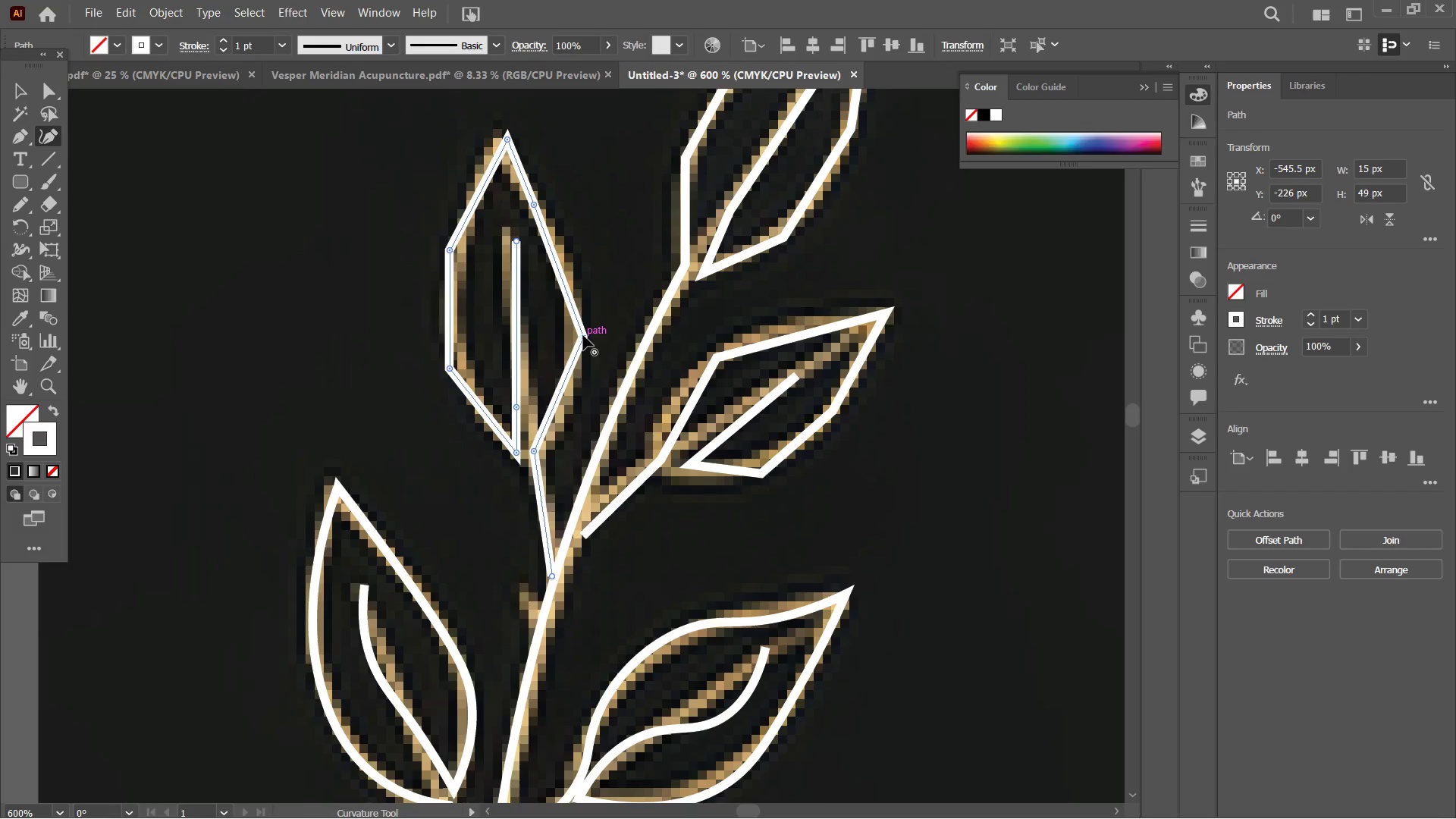 
key(Backspace)
 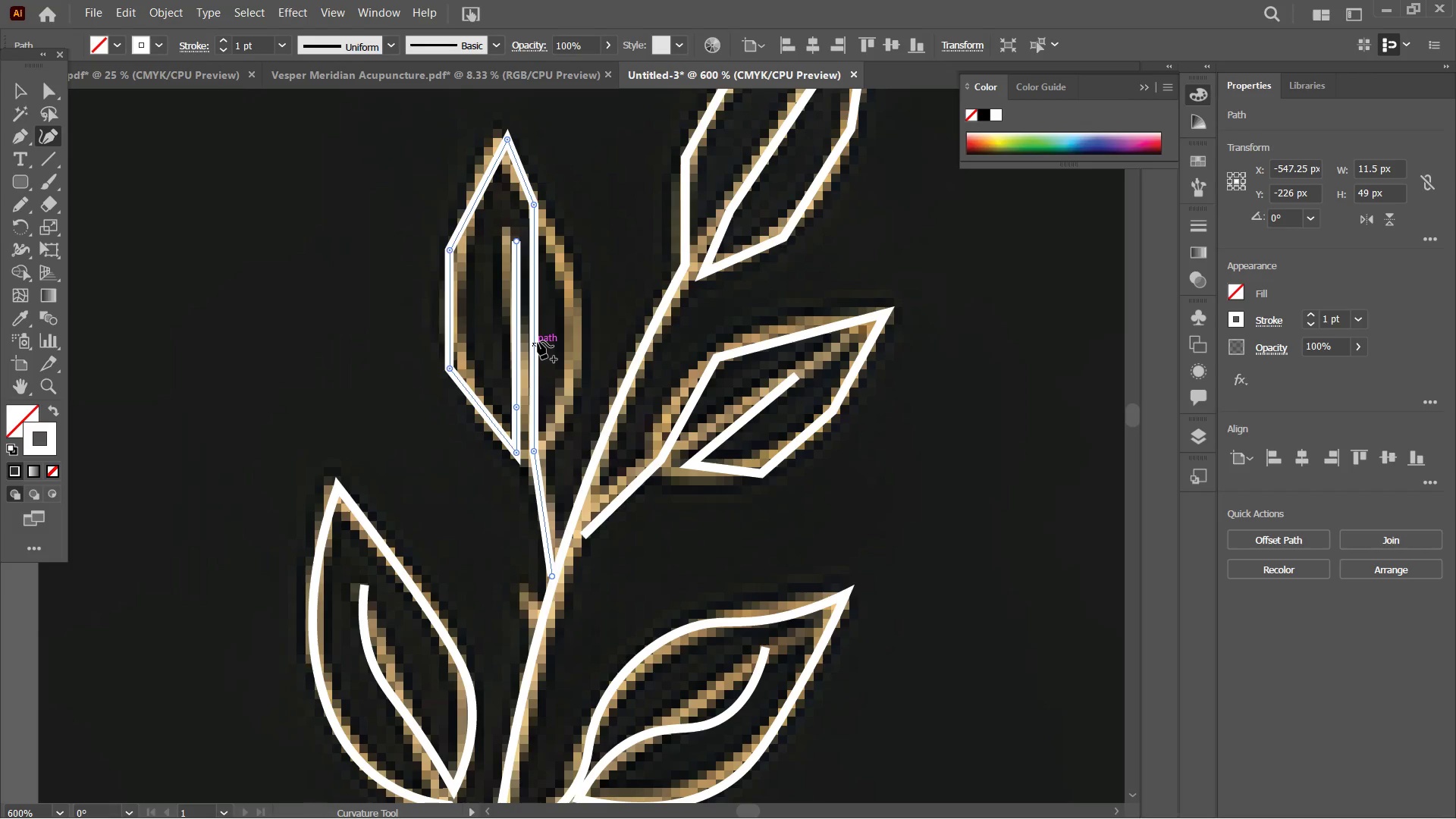 
left_click_drag(start_coordinate=[538, 341], to_coordinate=[579, 336])
 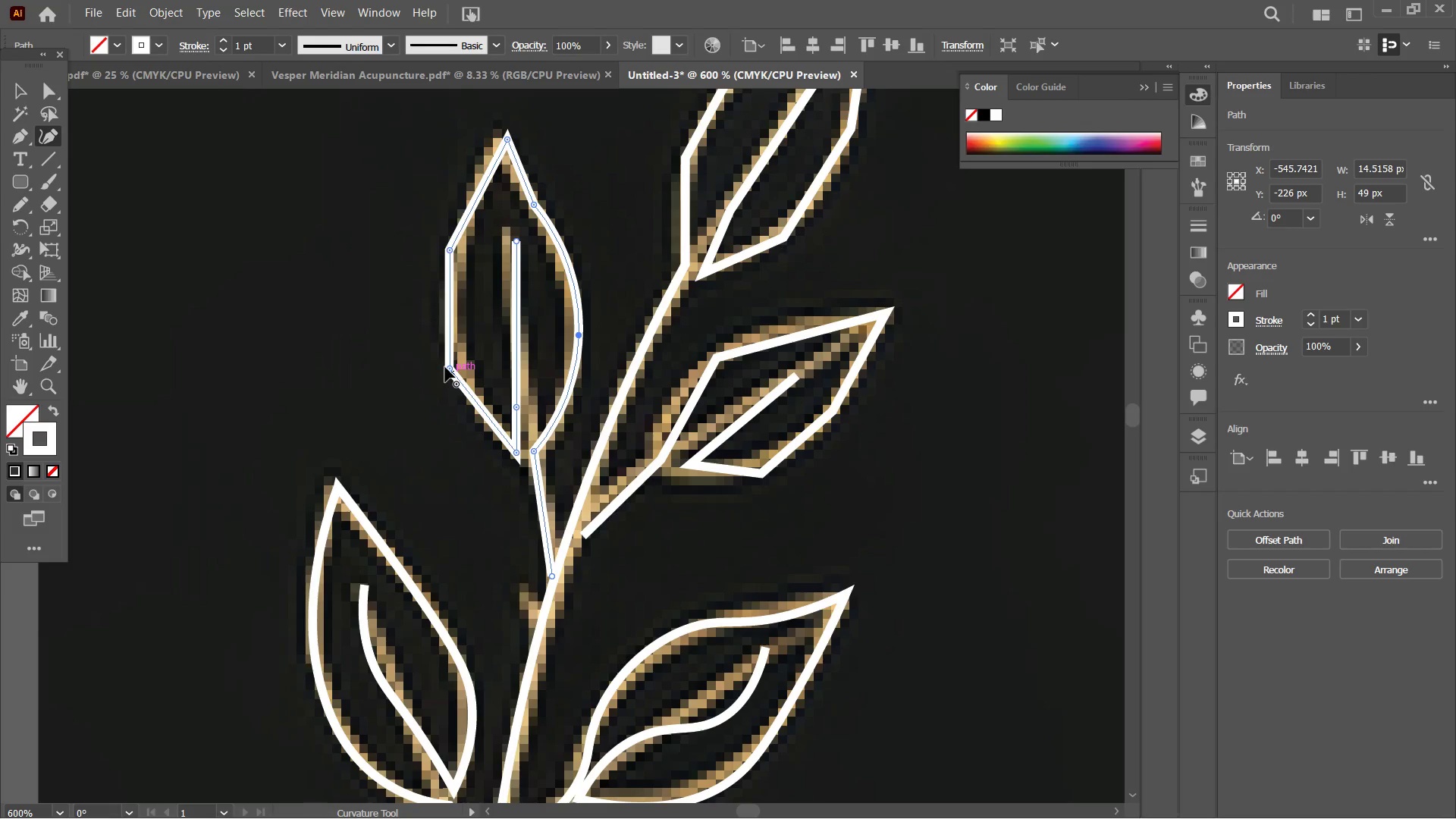 
left_click([448, 366])
 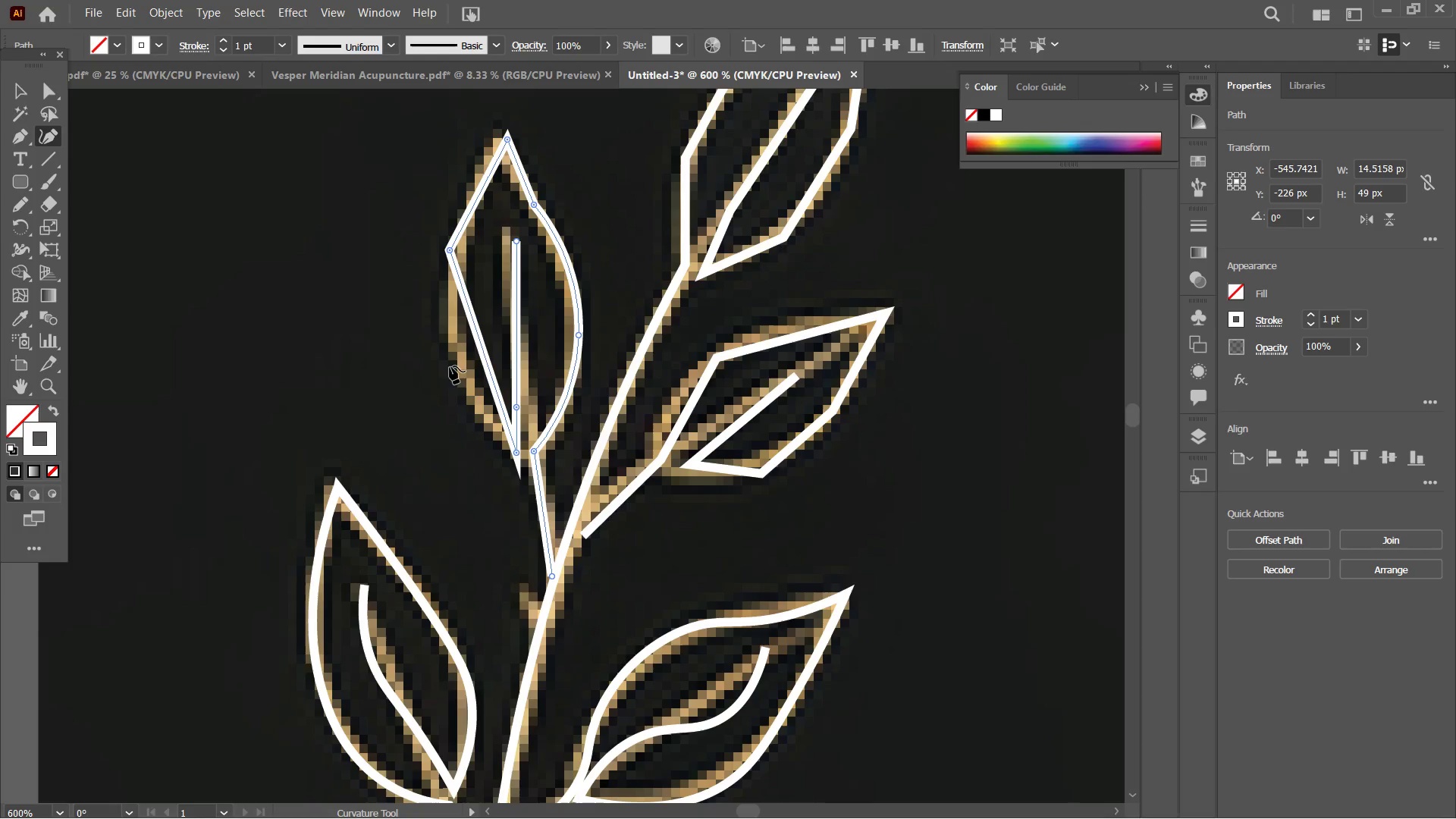 
key(Backspace)
 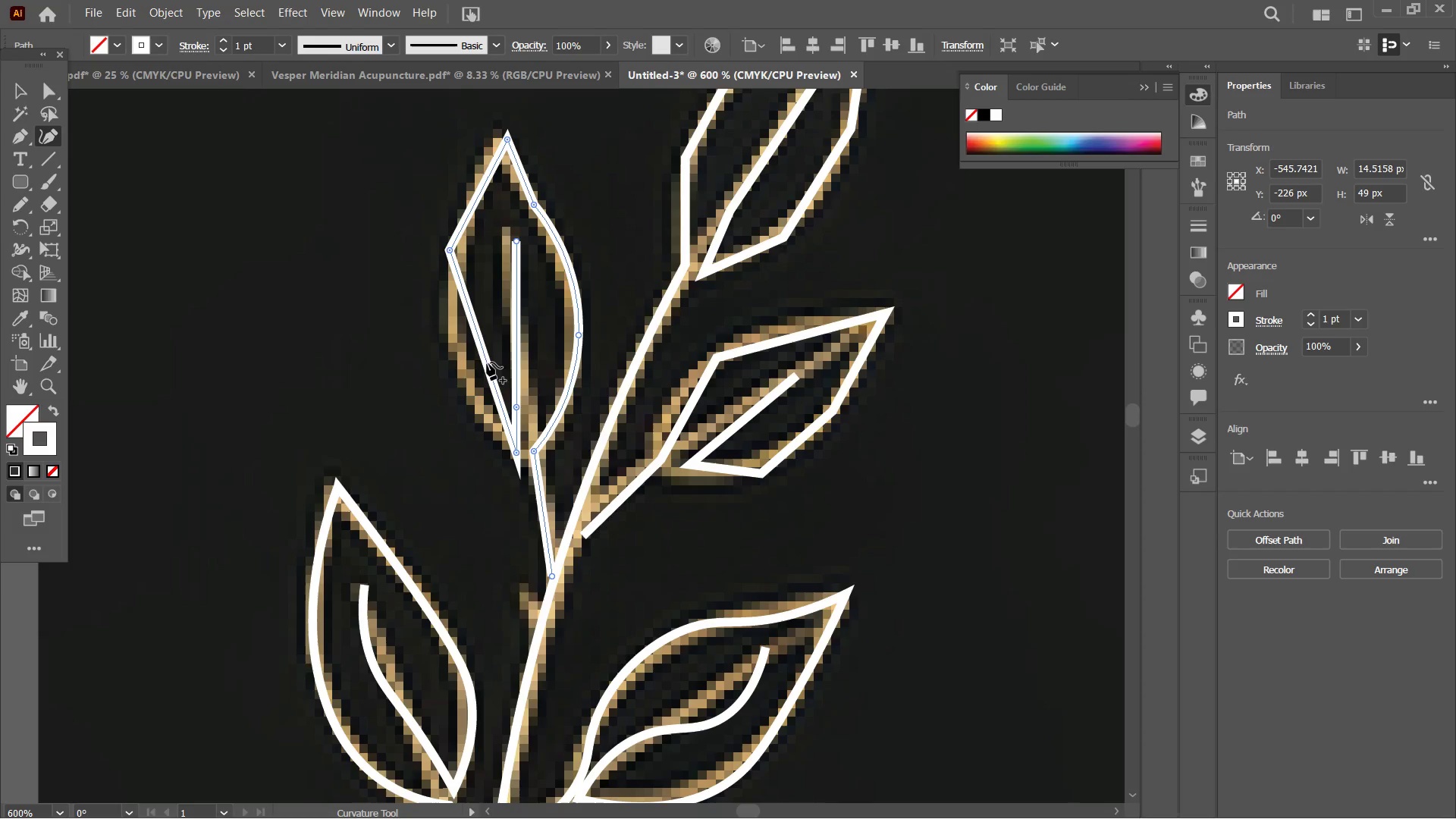 
left_click_drag(start_coordinate=[488, 362], to_coordinate=[451, 373])
 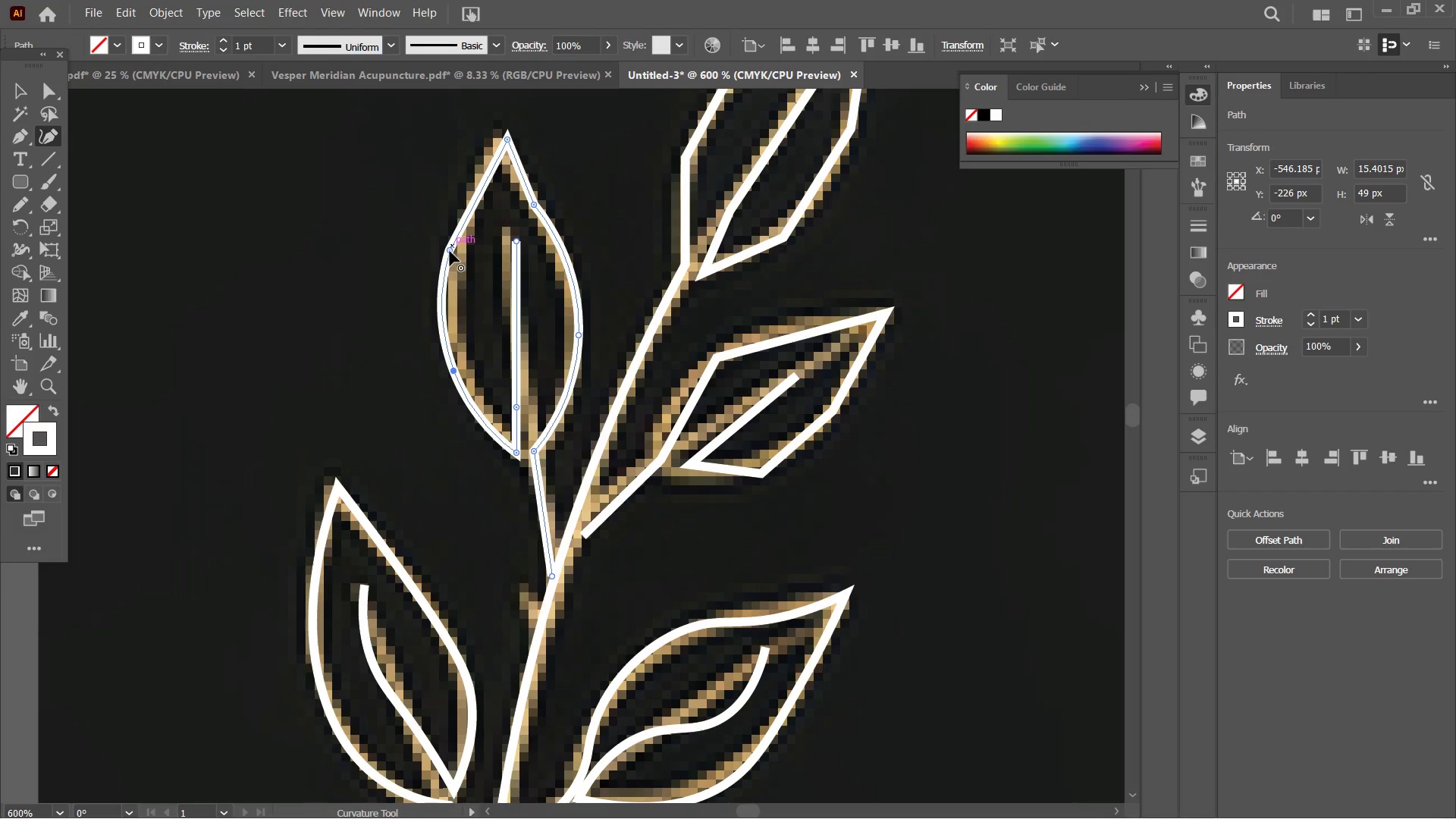 
key(Backspace)
 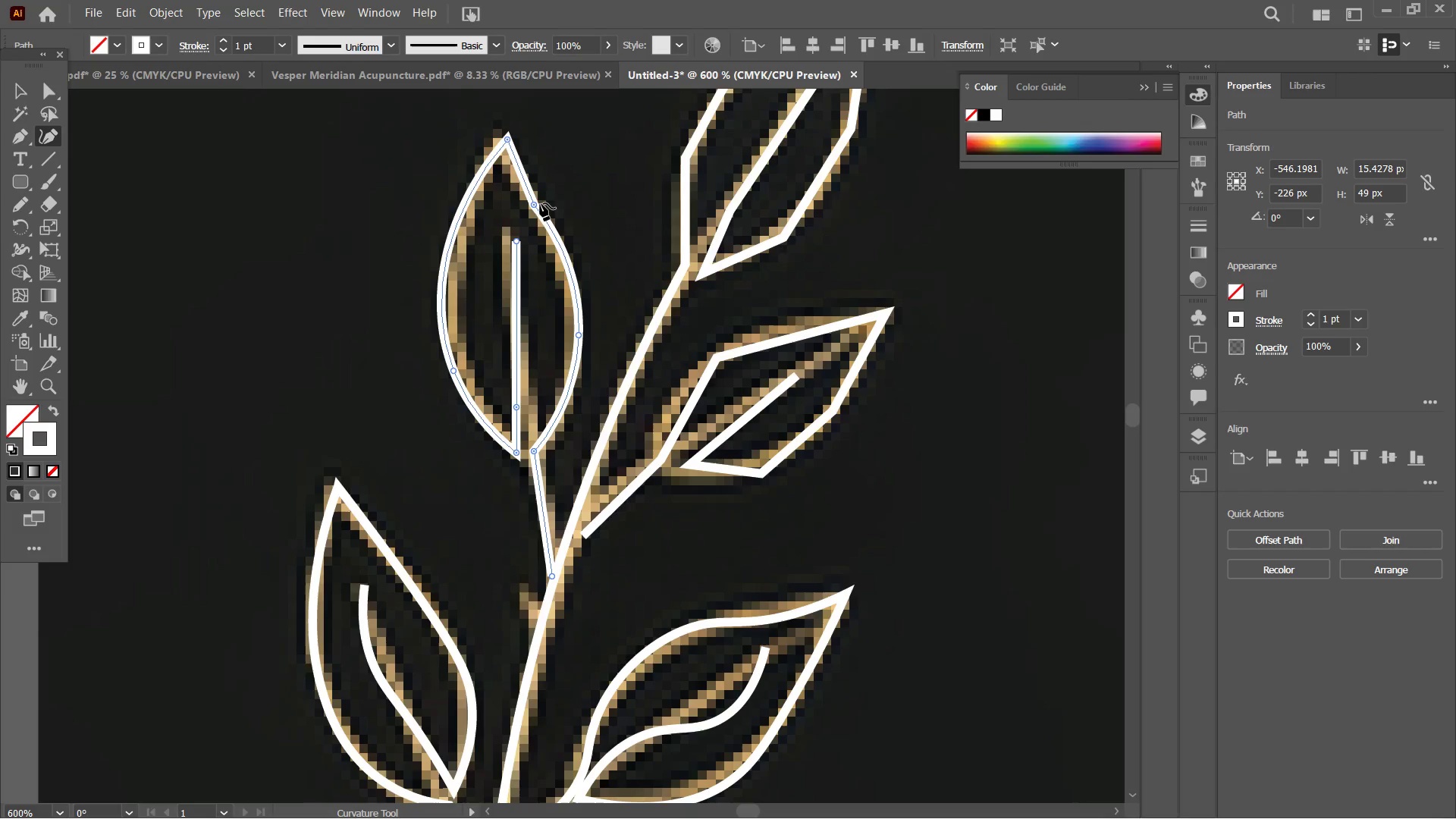 
left_click([537, 205])
 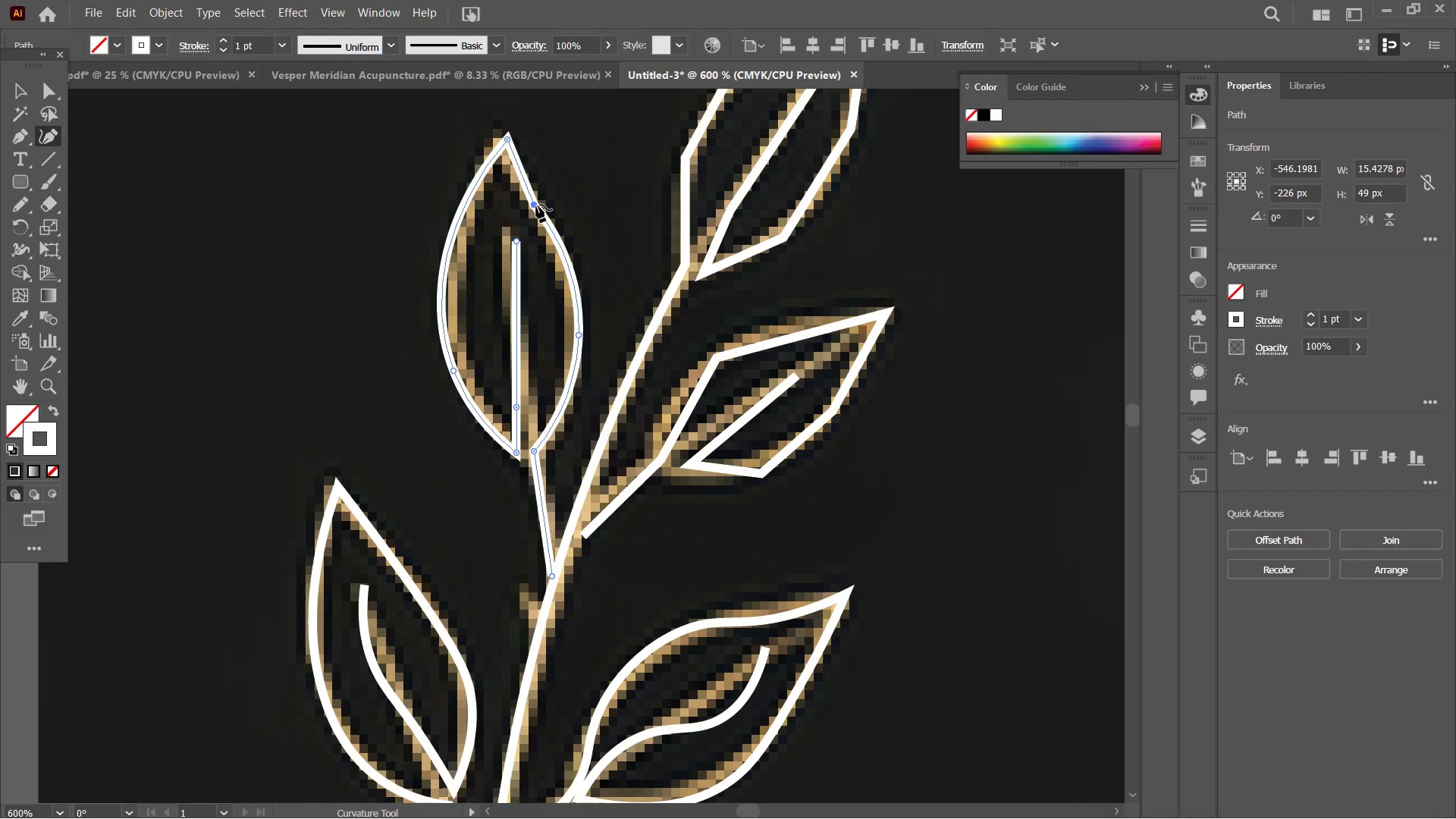 
key(Backspace)
 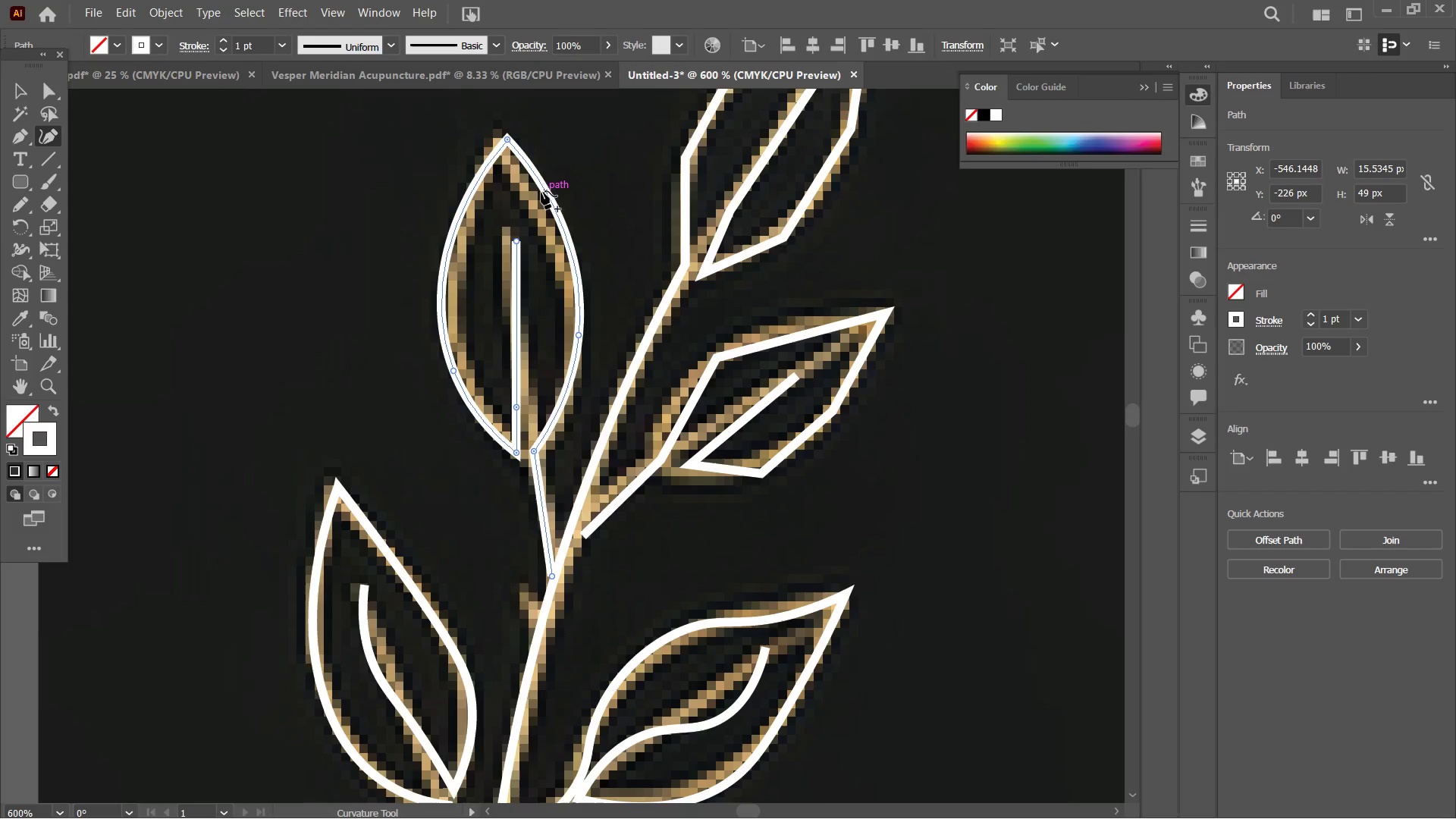 
left_click_drag(start_coordinate=[541, 191], to_coordinate=[521, 199])
 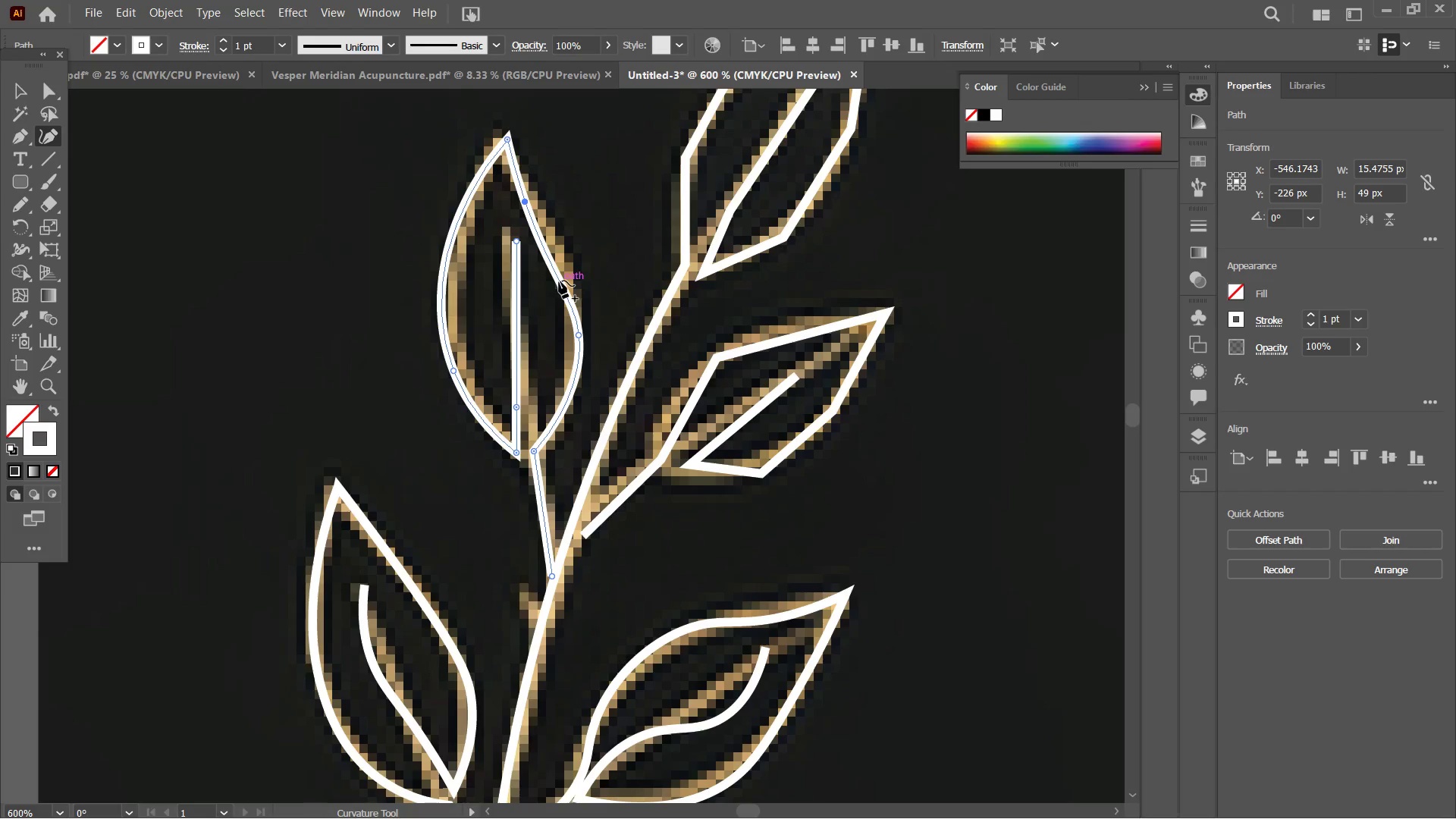 
left_click_drag(start_coordinate=[559, 281], to_coordinate=[568, 271])
 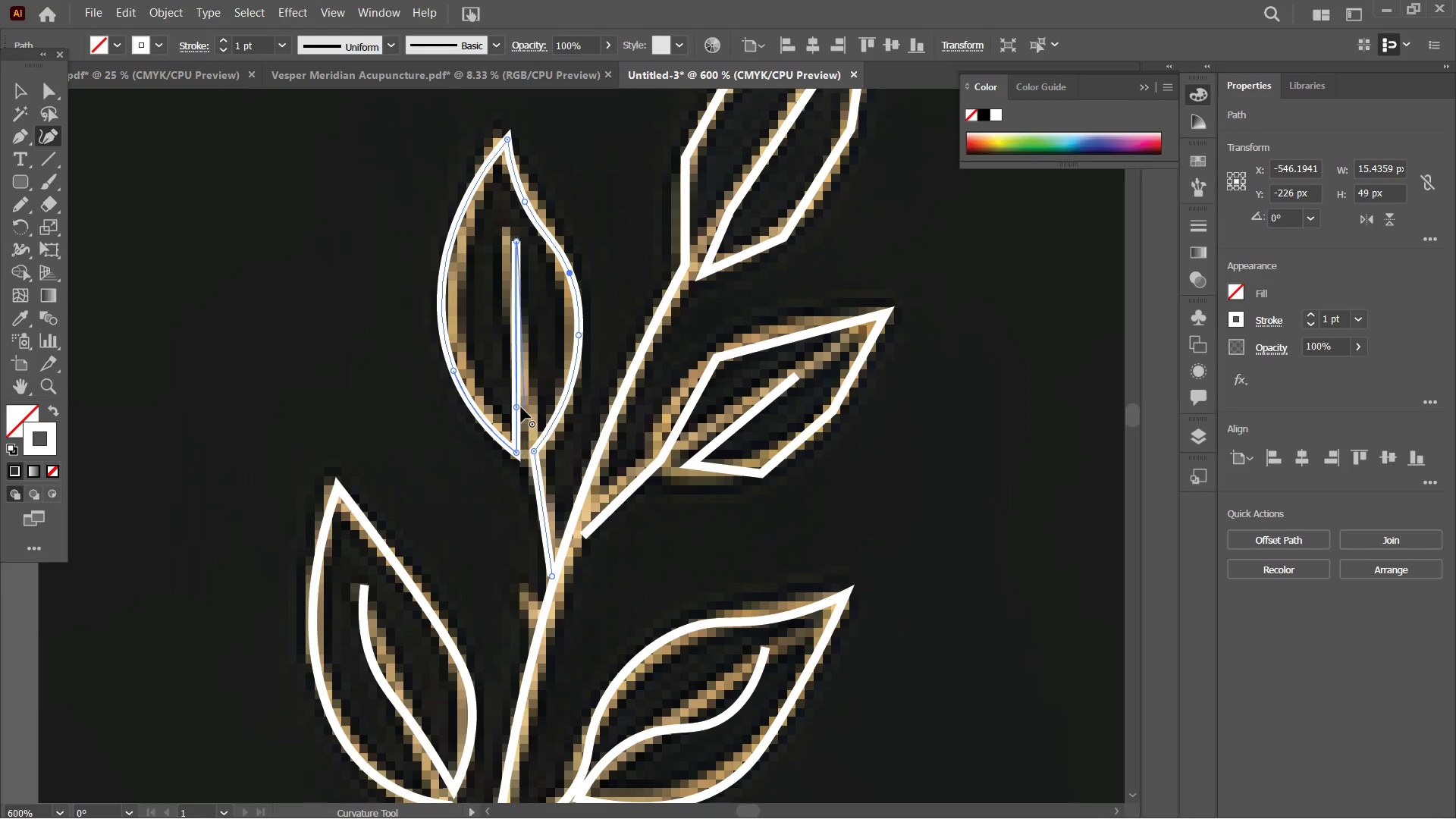 
left_click([519, 408])
 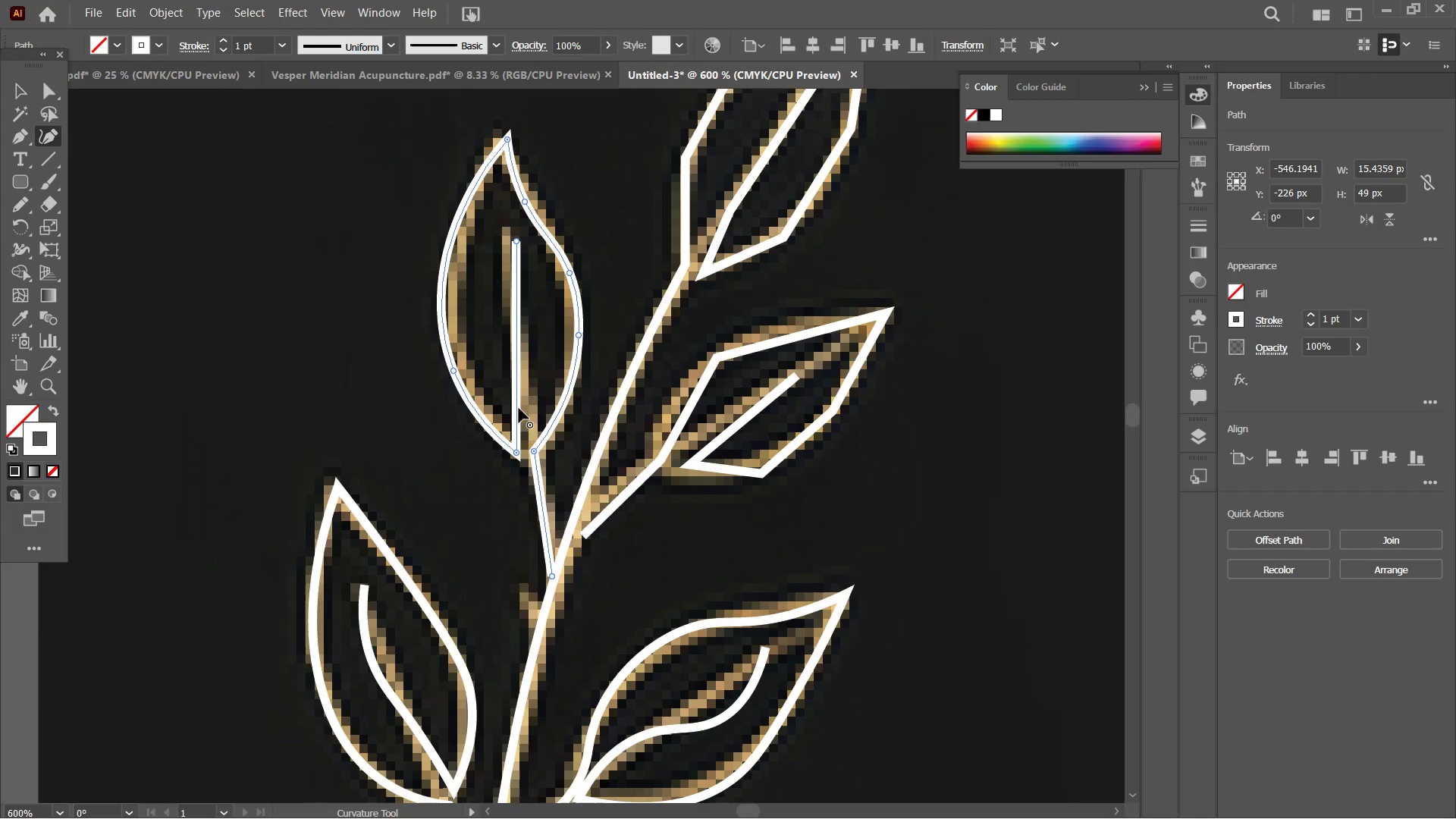 
key(Backspace)
 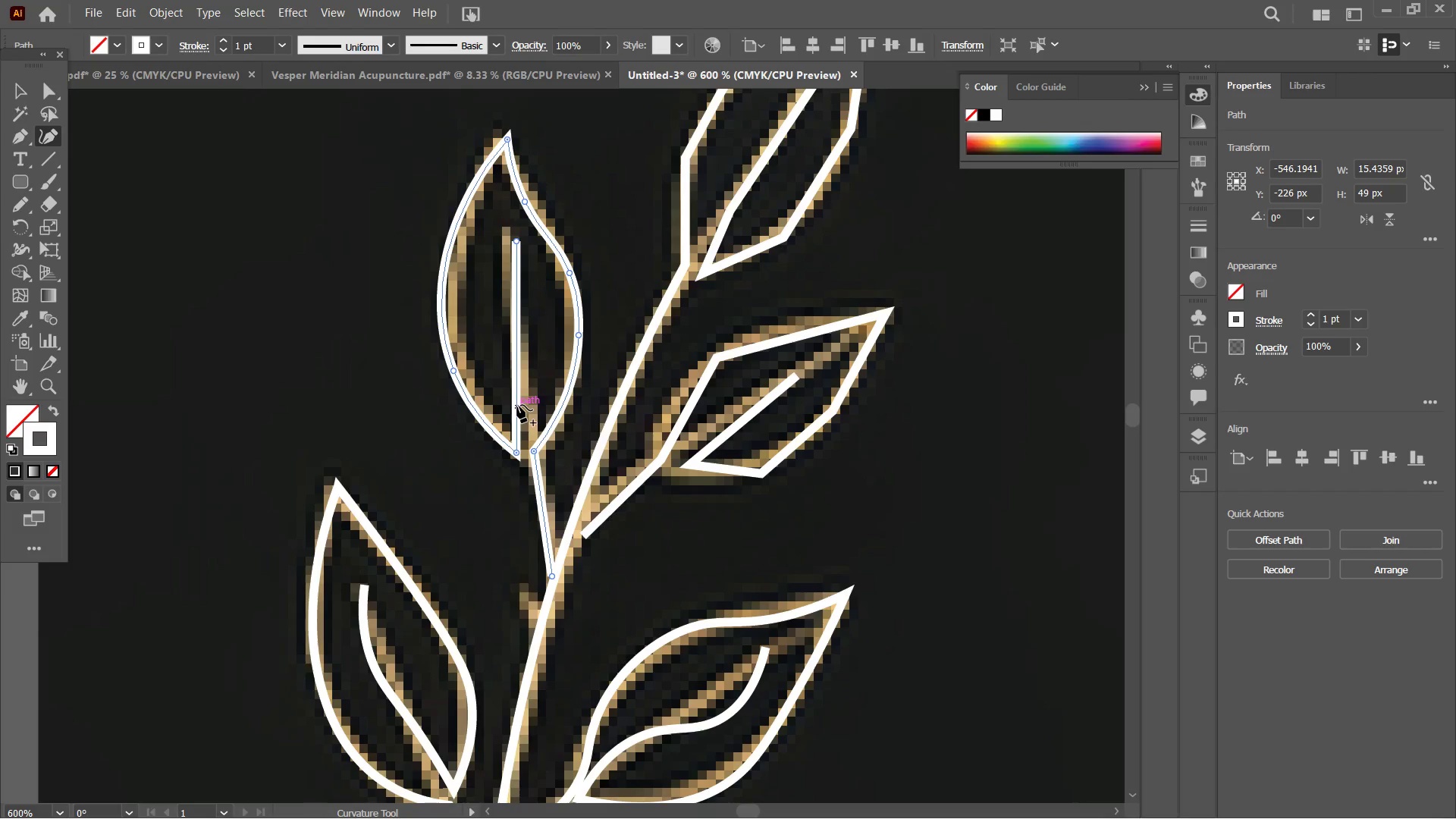 
left_click_drag(start_coordinate=[517, 405], to_coordinate=[526, 403])
 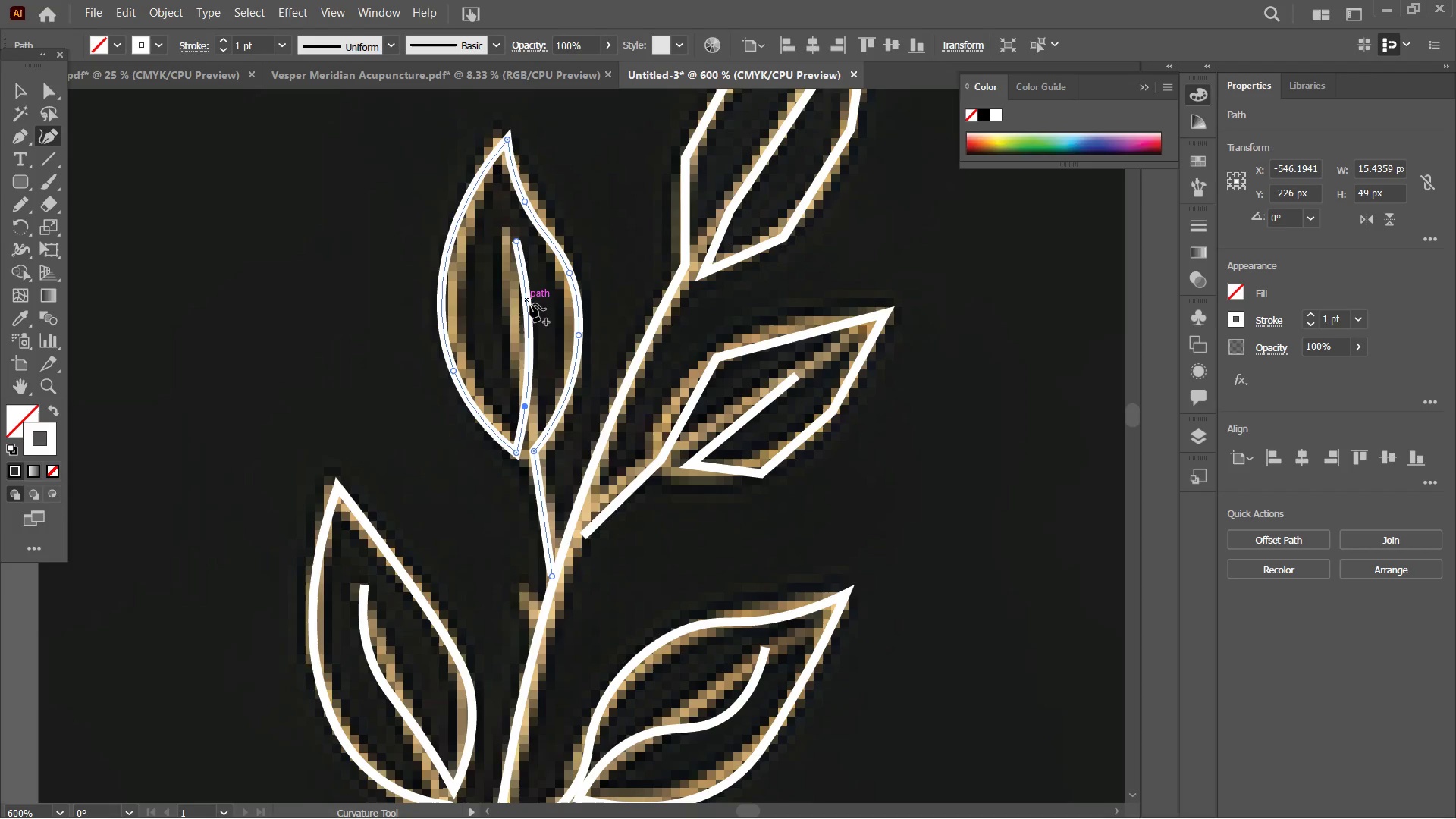 
left_click_drag(start_coordinate=[529, 304], to_coordinate=[512, 305])
 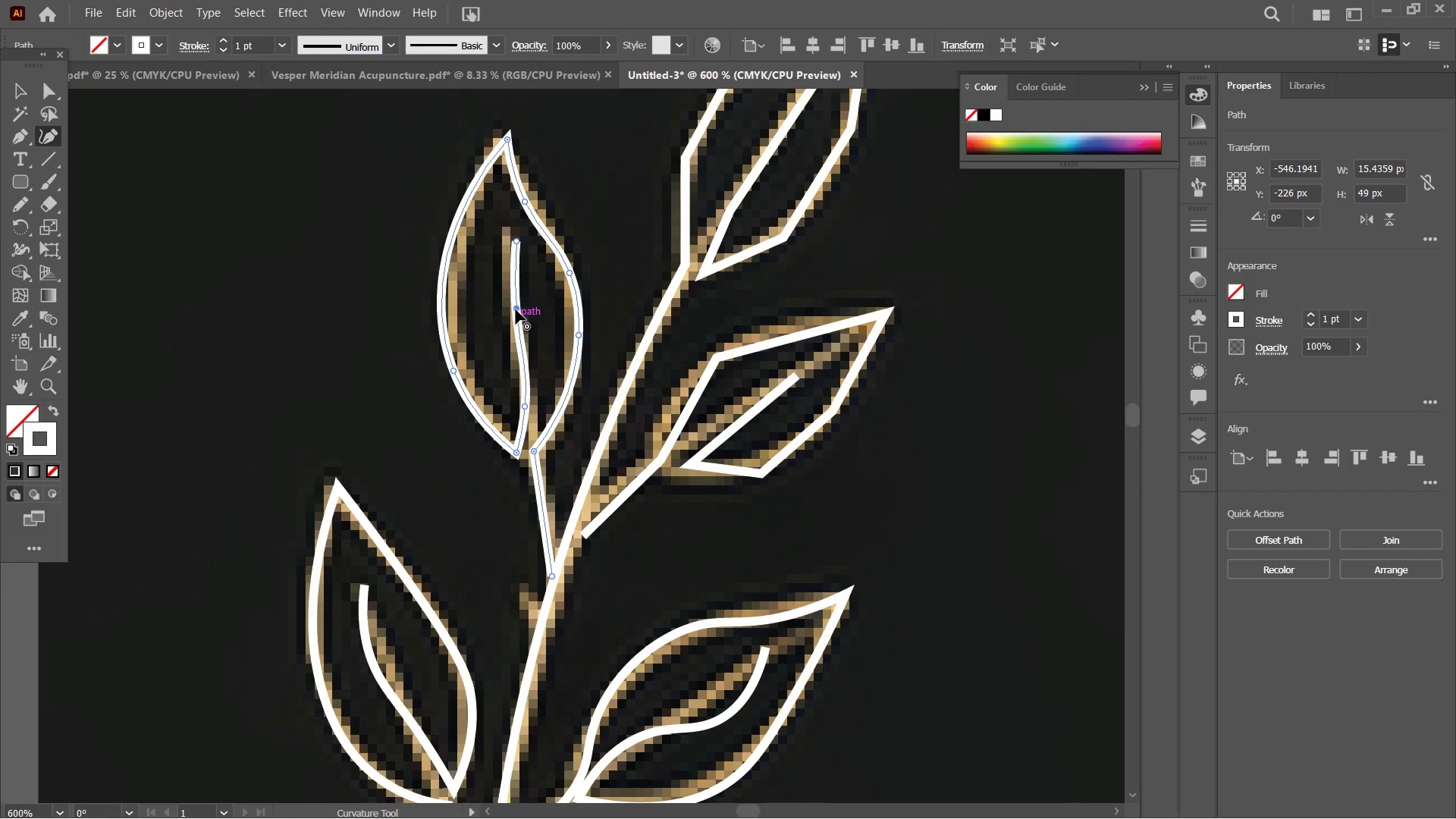 
left_click_drag(start_coordinate=[516, 308], to_coordinate=[508, 309])
 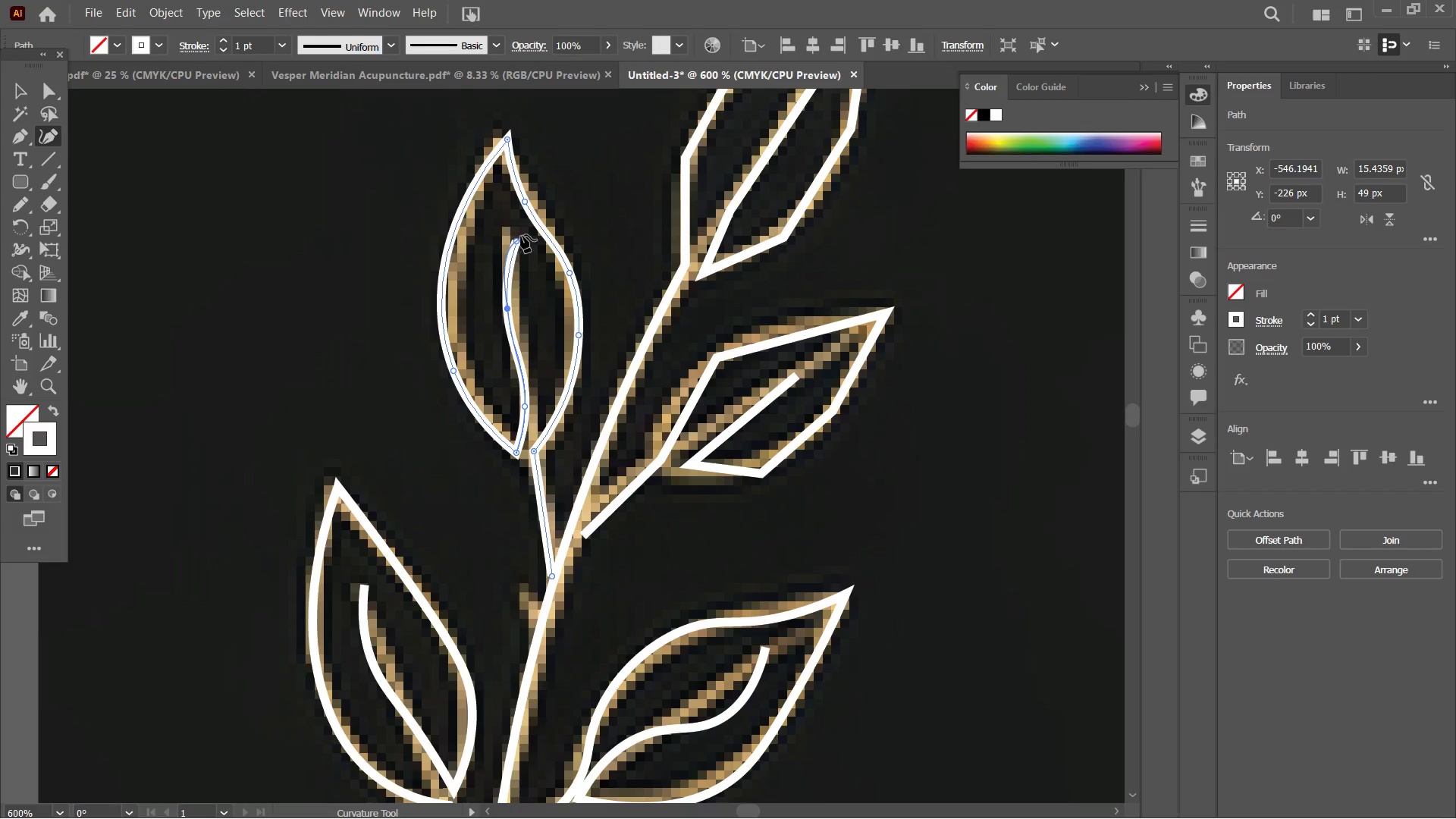 
left_click_drag(start_coordinate=[517, 240], to_coordinate=[508, 240])
 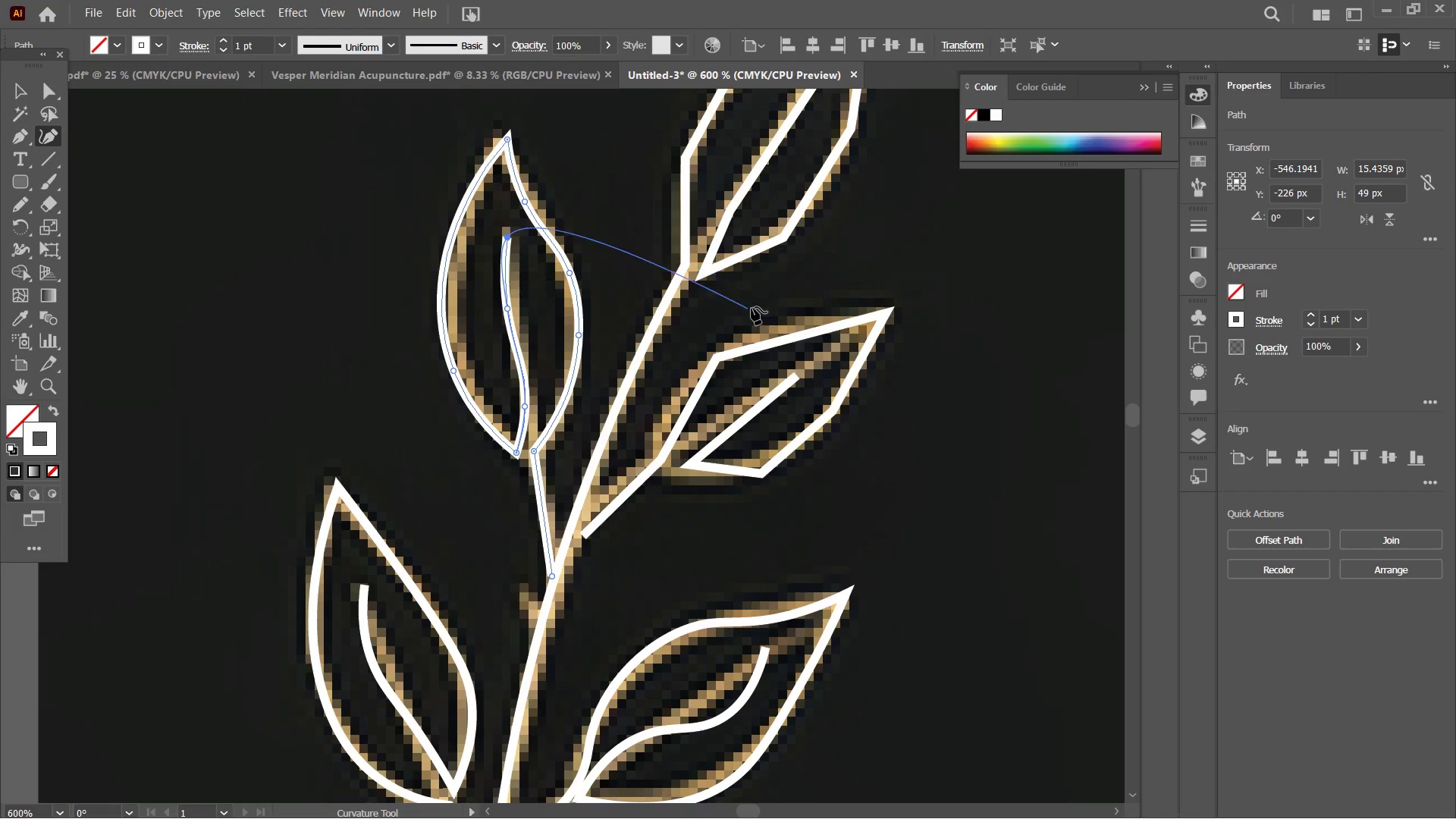 
scroll: coordinate [751, 312], scroll_direction: up, amount: 8.0
 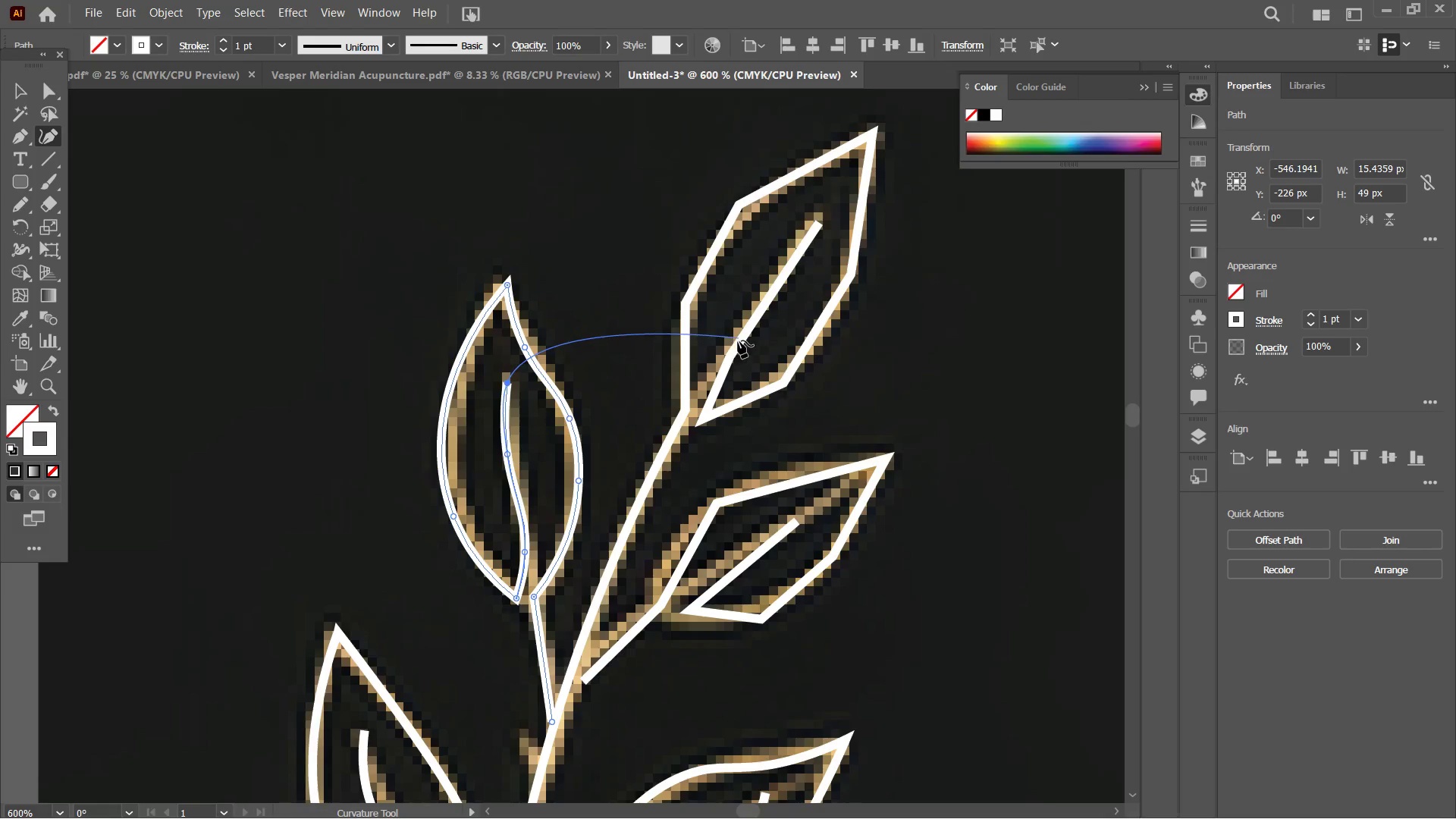 
left_click([738, 340])
 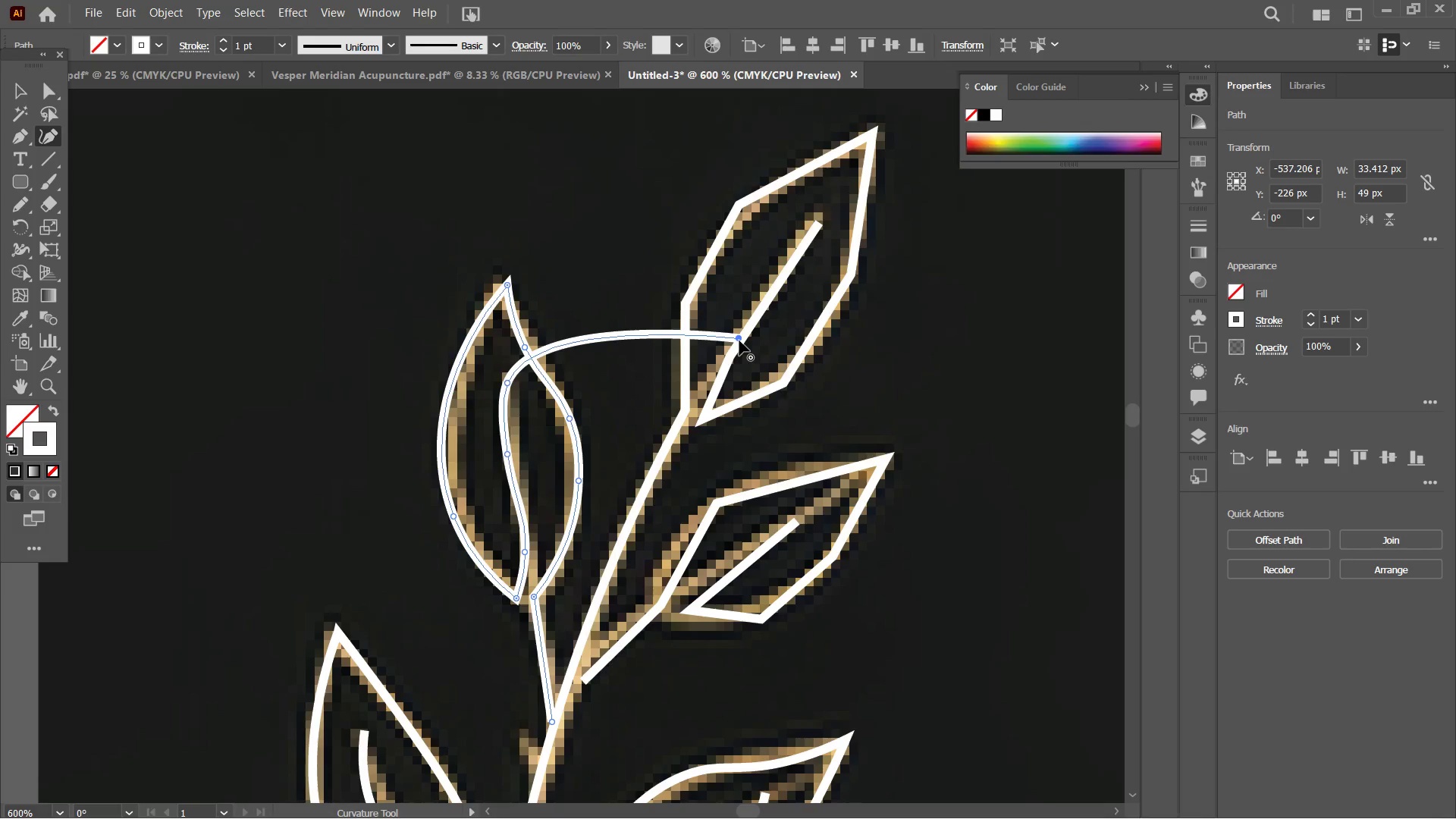 
key(Backspace)
 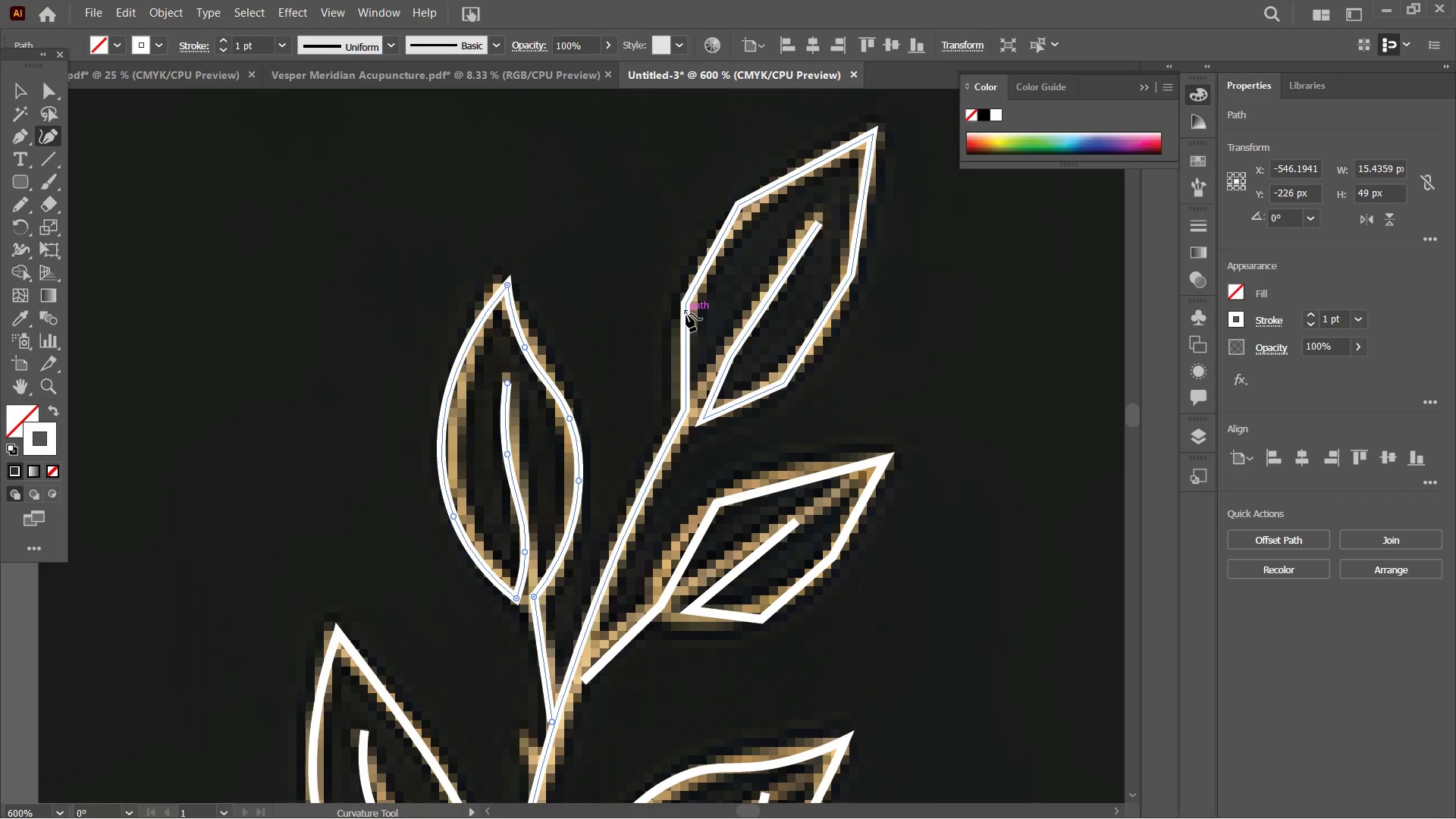 
left_click([686, 314])
 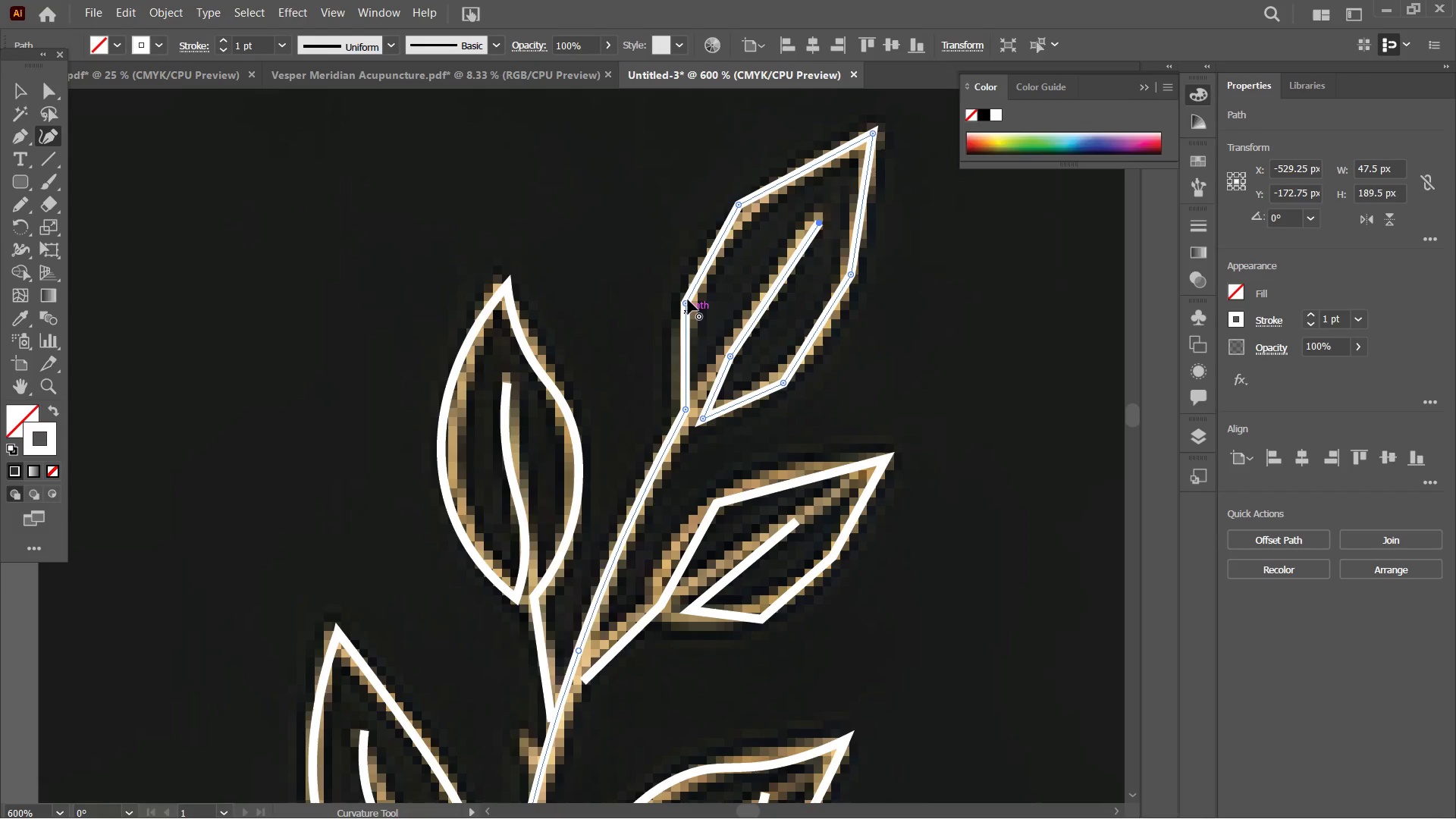 
double_click([688, 300])
 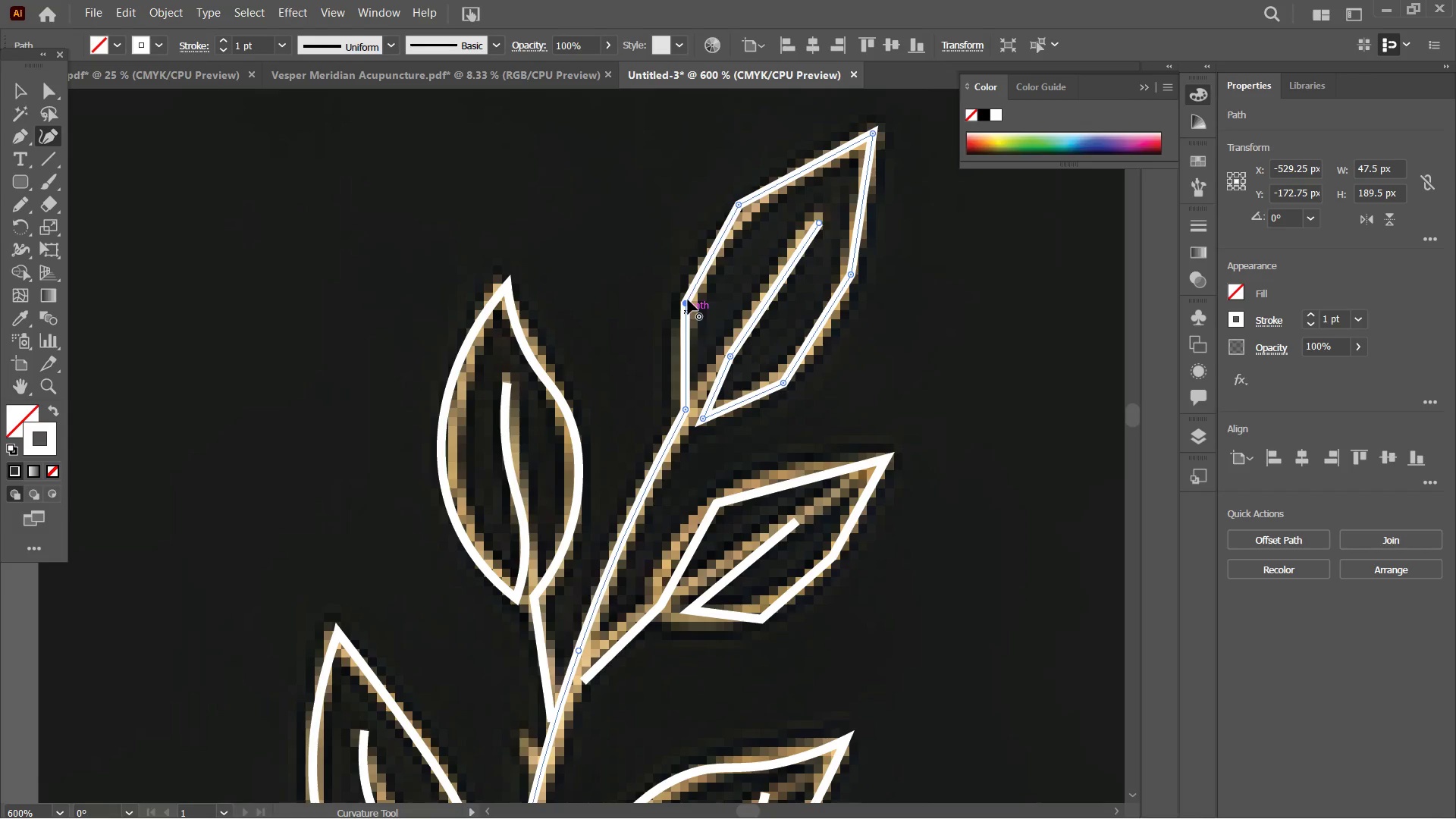 
key(Backspace)
 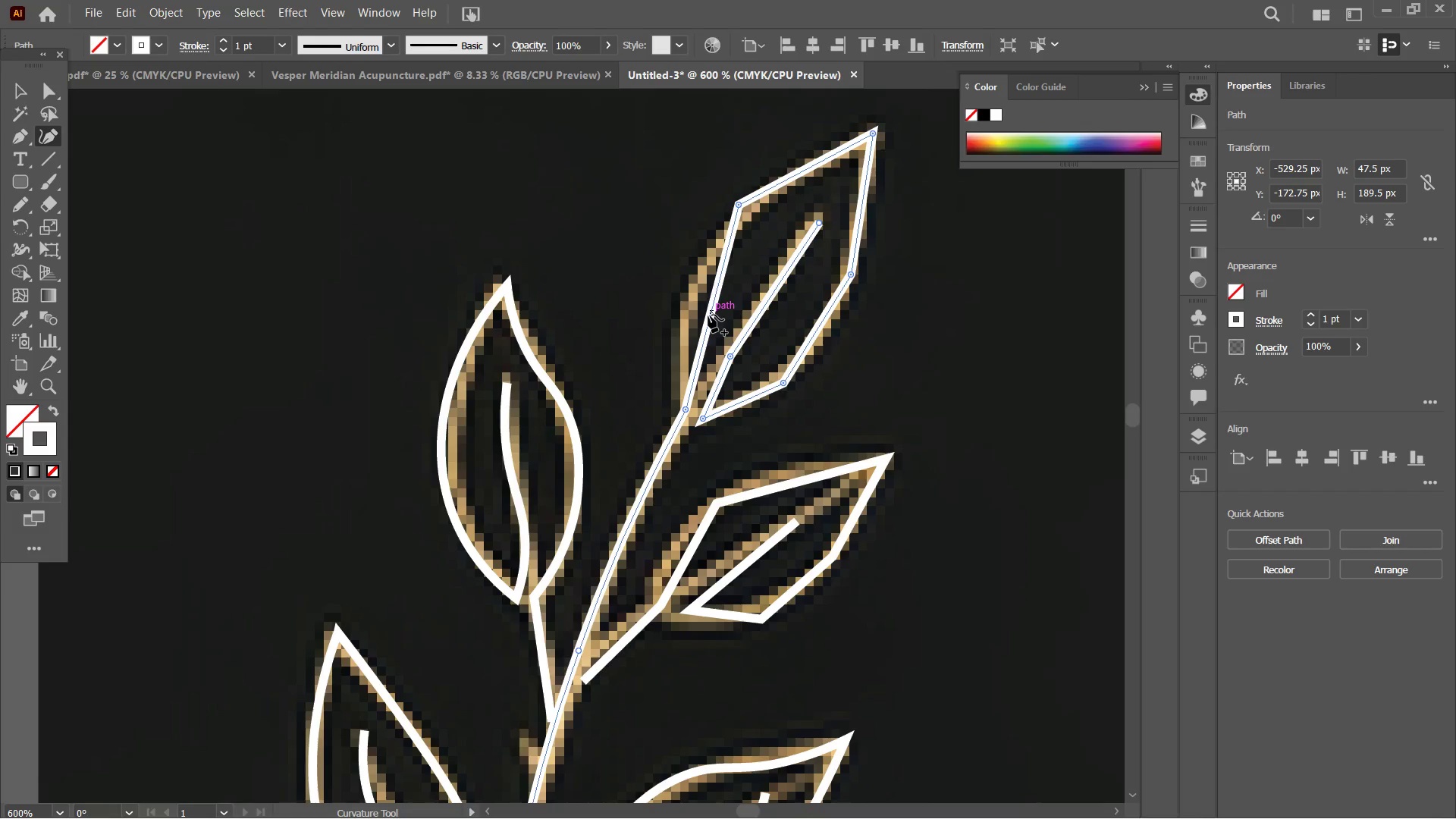 
left_click_drag(start_coordinate=[708, 315], to_coordinate=[676, 311])
 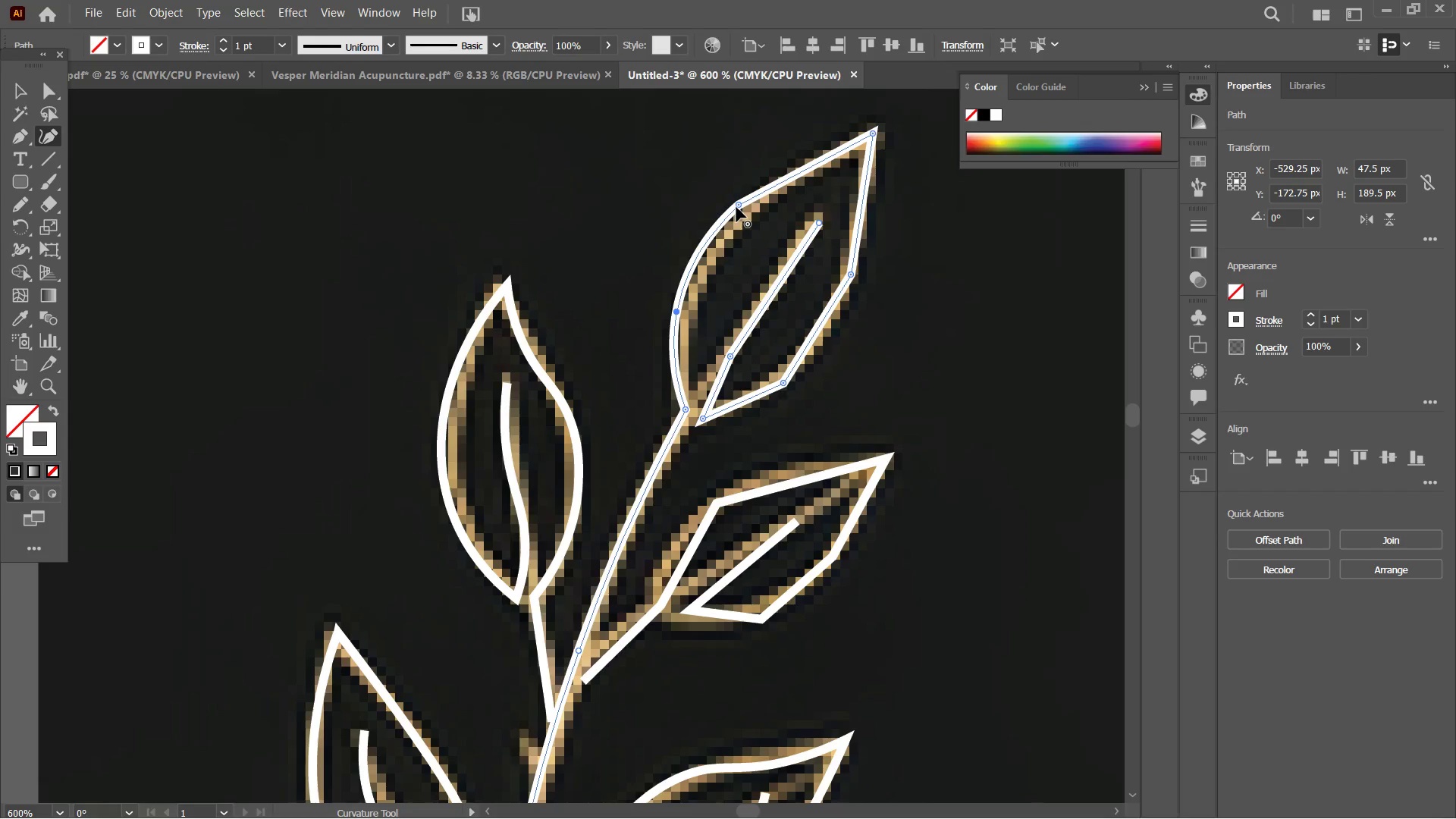 
left_click([738, 205])
 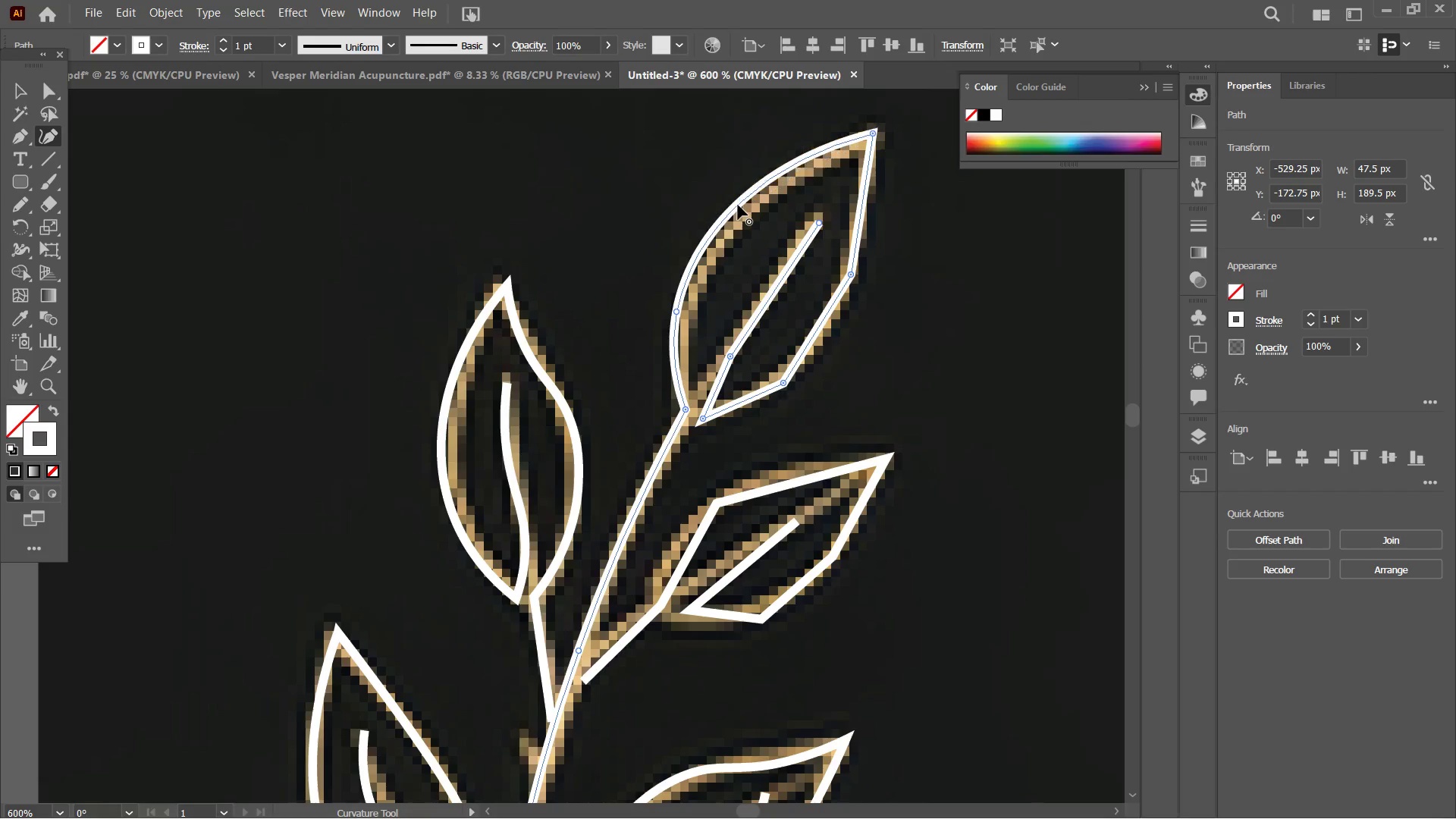 
key(Backspace)
 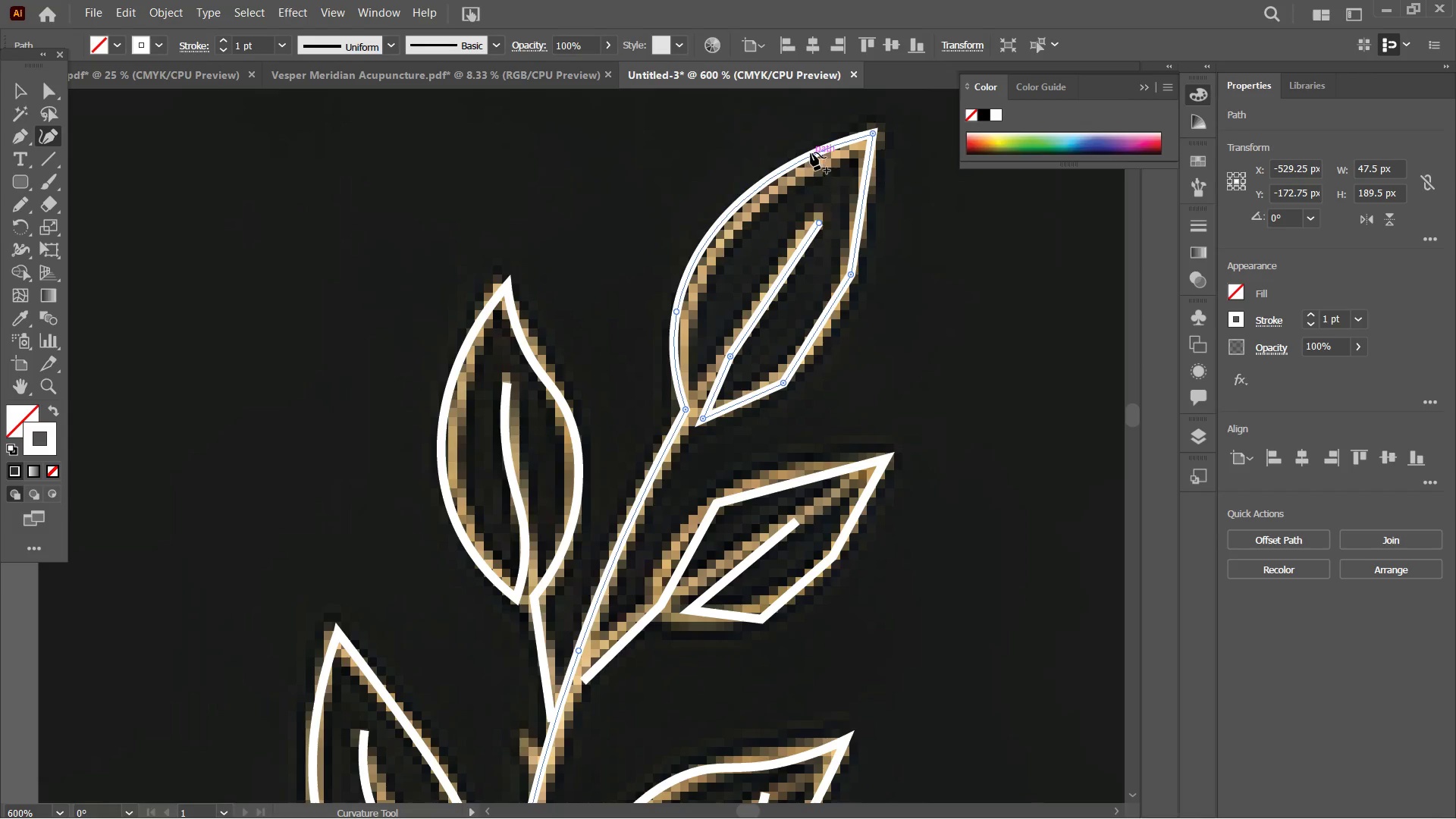 
left_click_drag(start_coordinate=[811, 152], to_coordinate=[817, 170])
 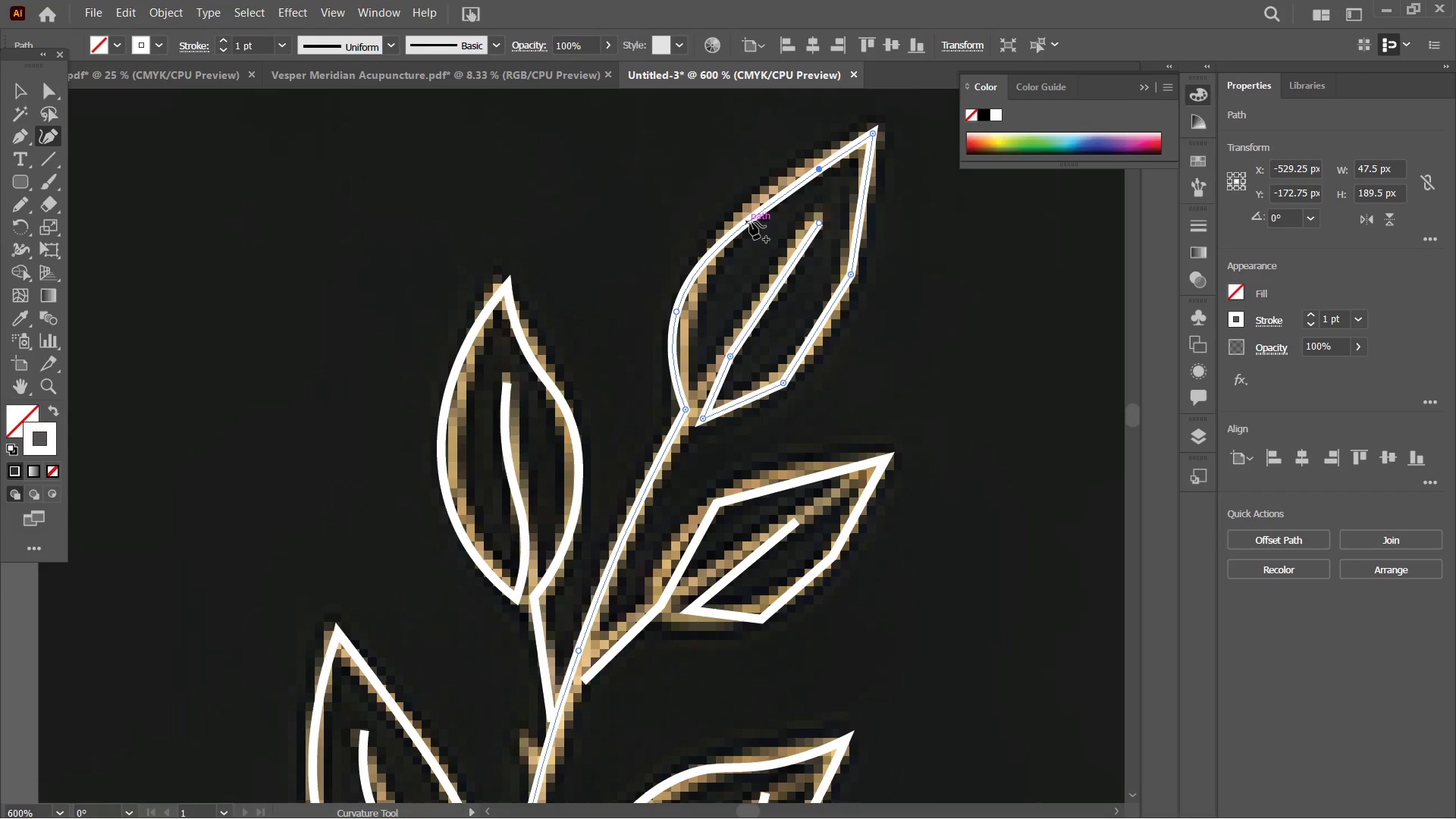 
left_click_drag(start_coordinate=[750, 221], to_coordinate=[750, 207])
 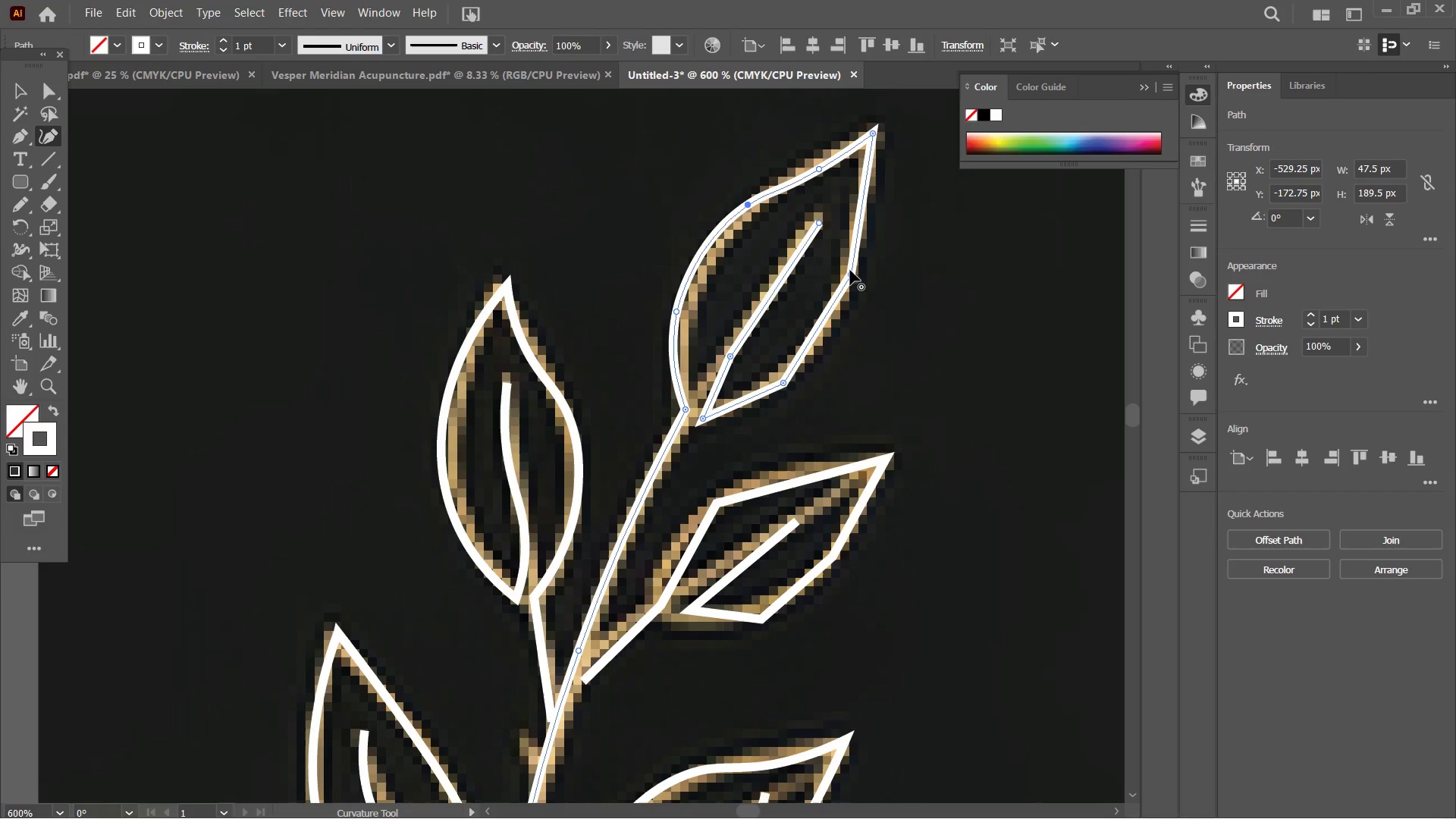 
left_click([850, 271])
 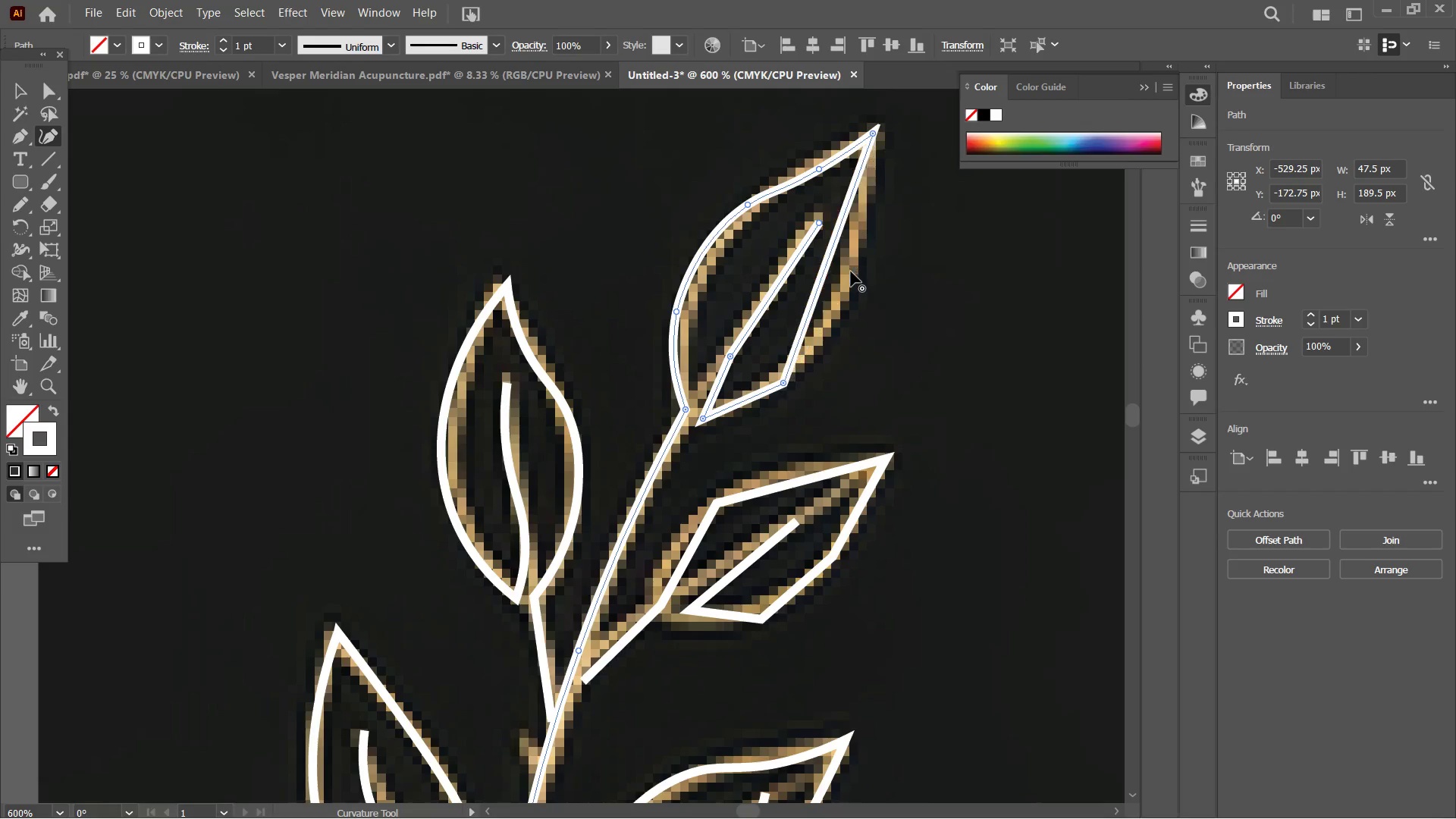 
key(Backspace)
 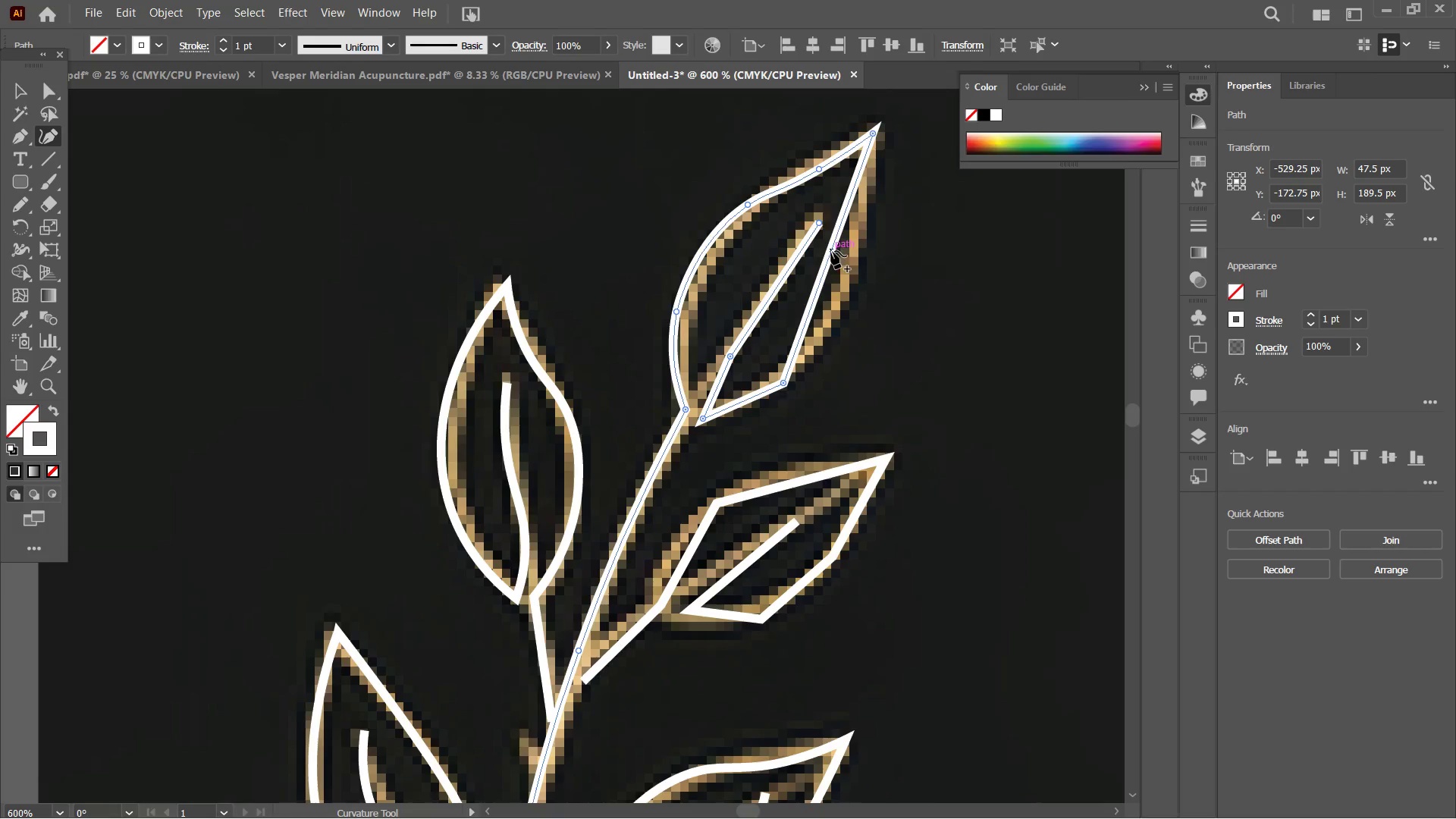 
left_click_drag(start_coordinate=[831, 251], to_coordinate=[863, 251])
 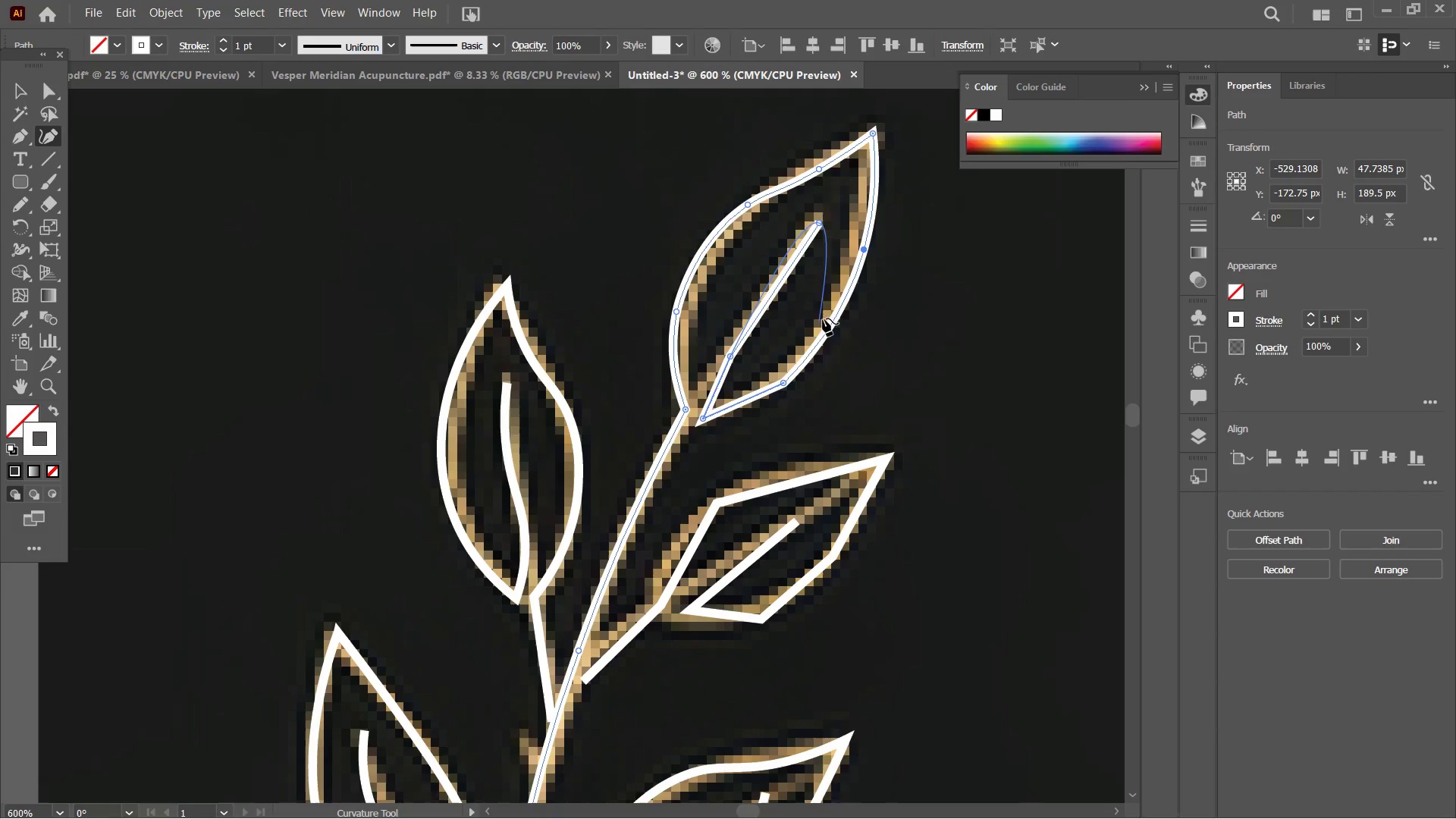 
scroll: coordinate [823, 329], scroll_direction: down, amount: 2.0
 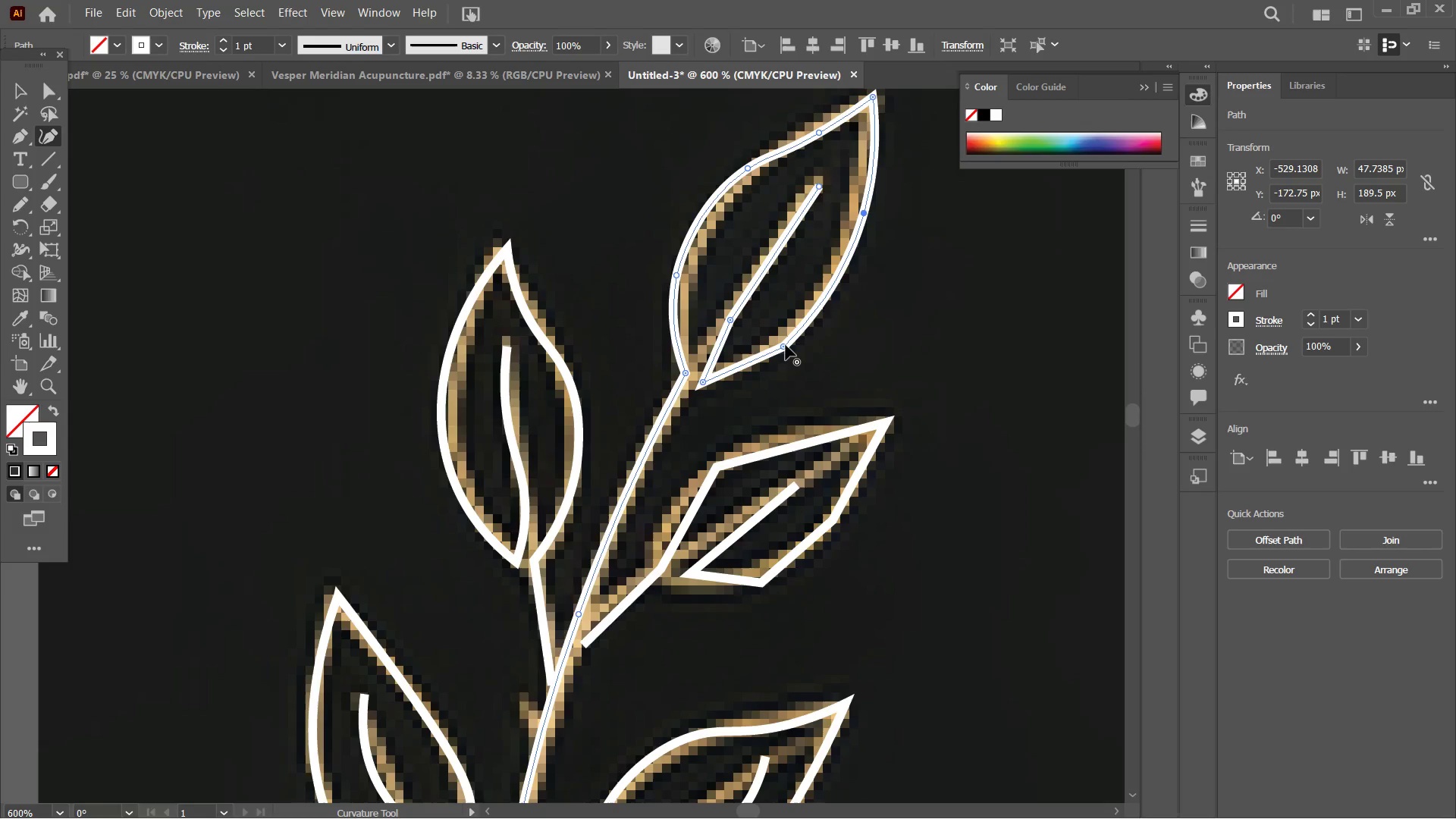 
left_click([786, 345])
 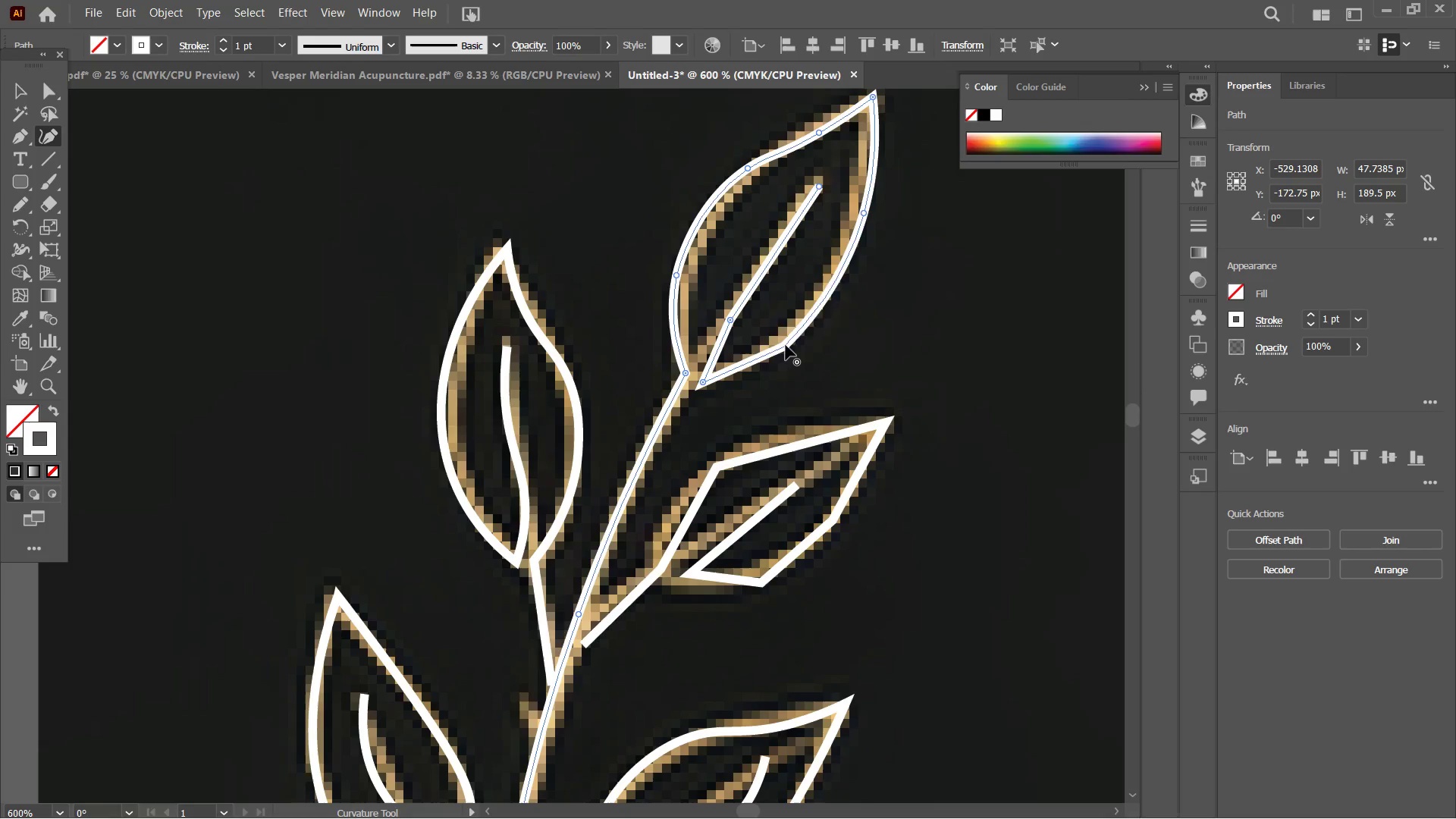 
key(Backspace)
 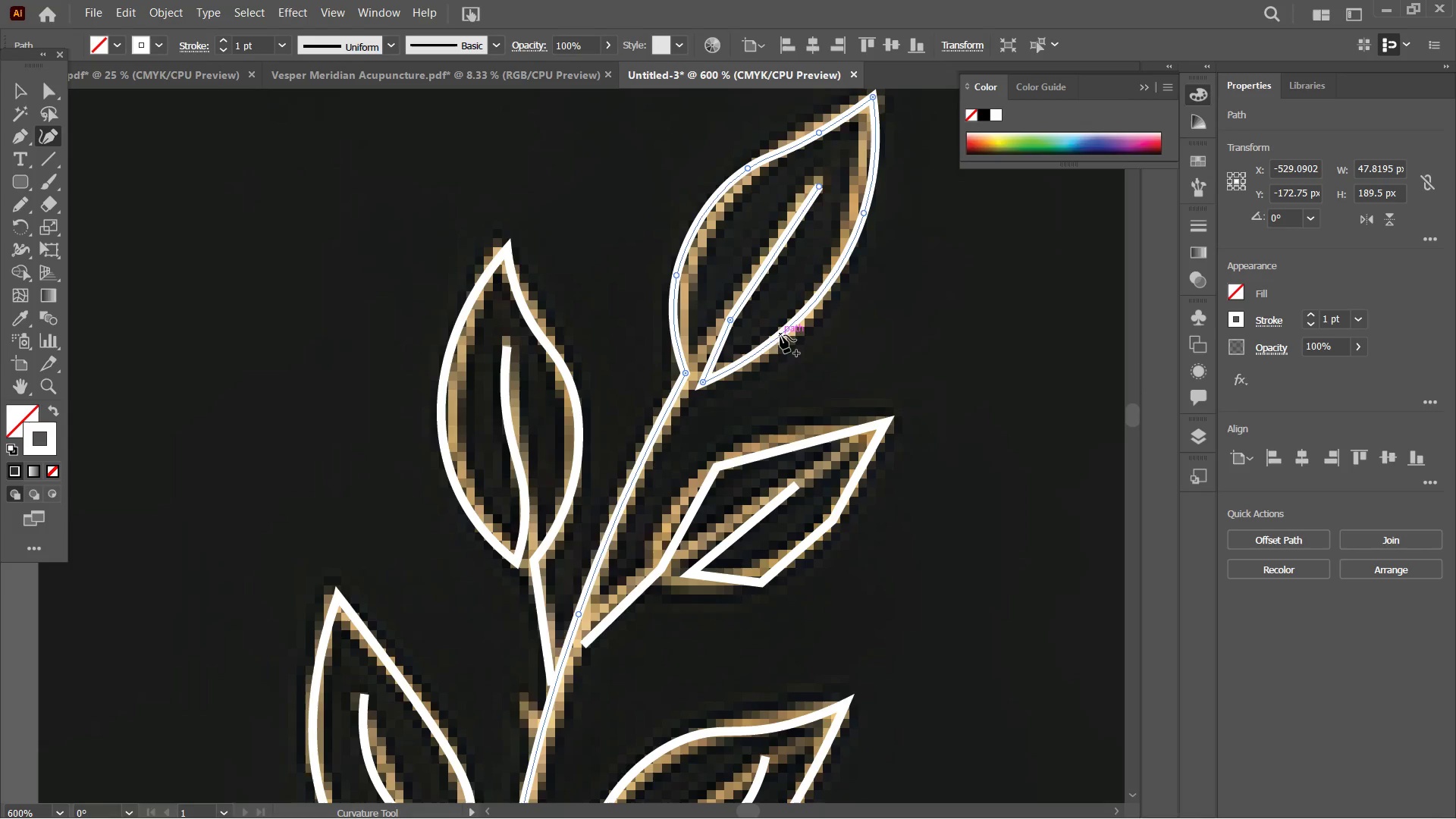 
left_click_drag(start_coordinate=[780, 335], to_coordinate=[783, 346])
 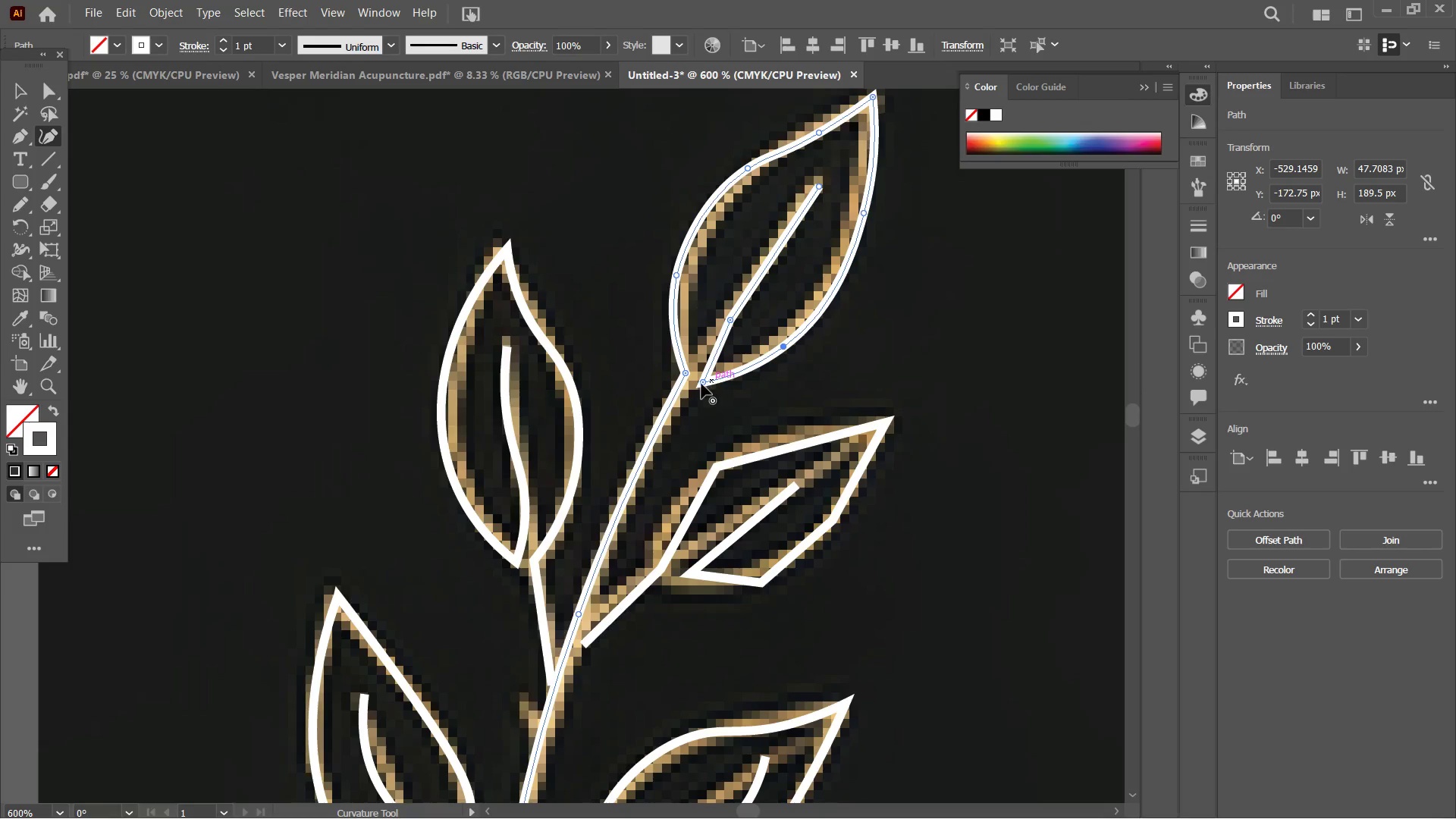 
left_click_drag(start_coordinate=[701, 384], to_coordinate=[695, 382])
 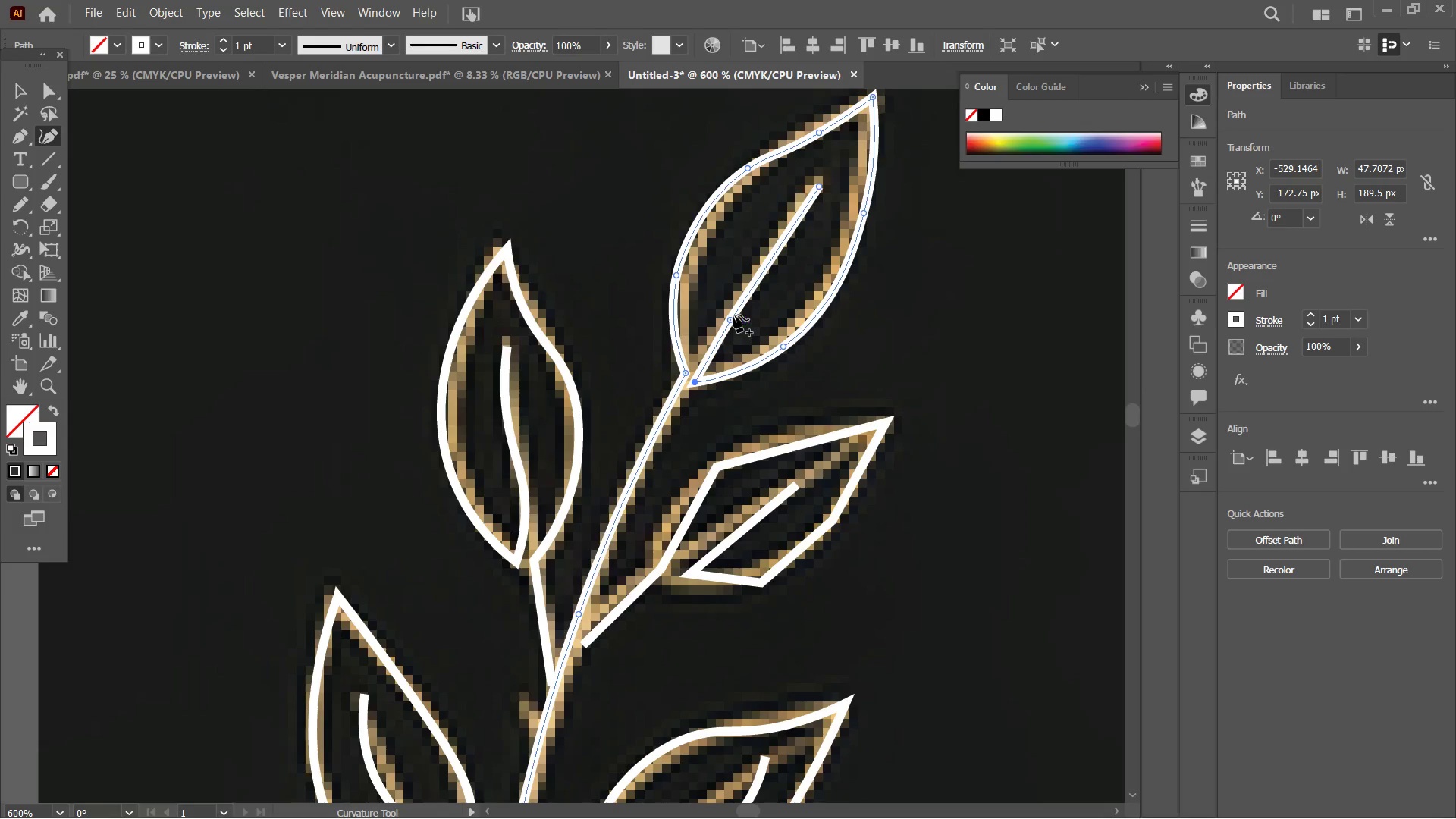 
left_click([733, 315])
 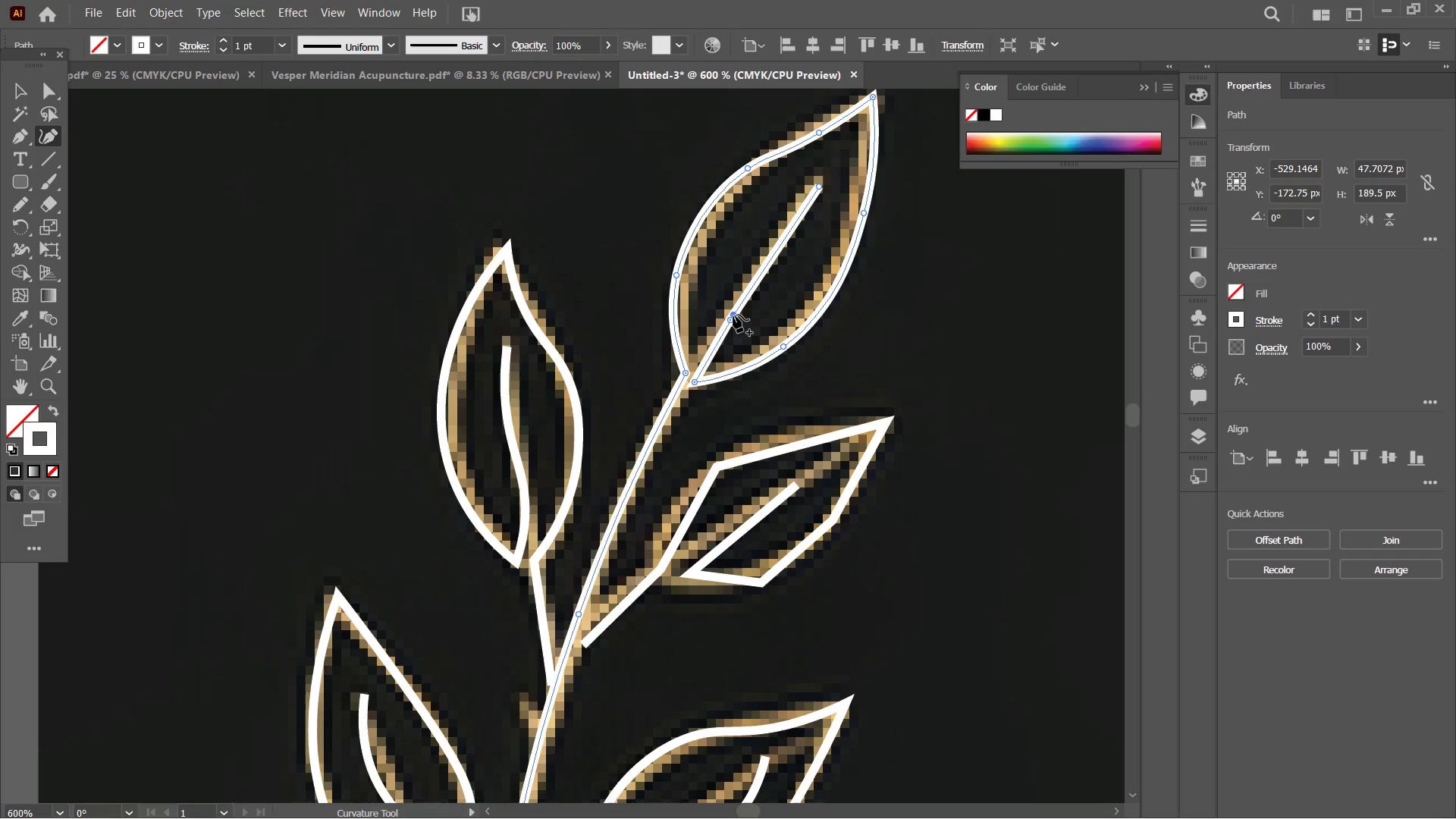 
key(Backspace)
 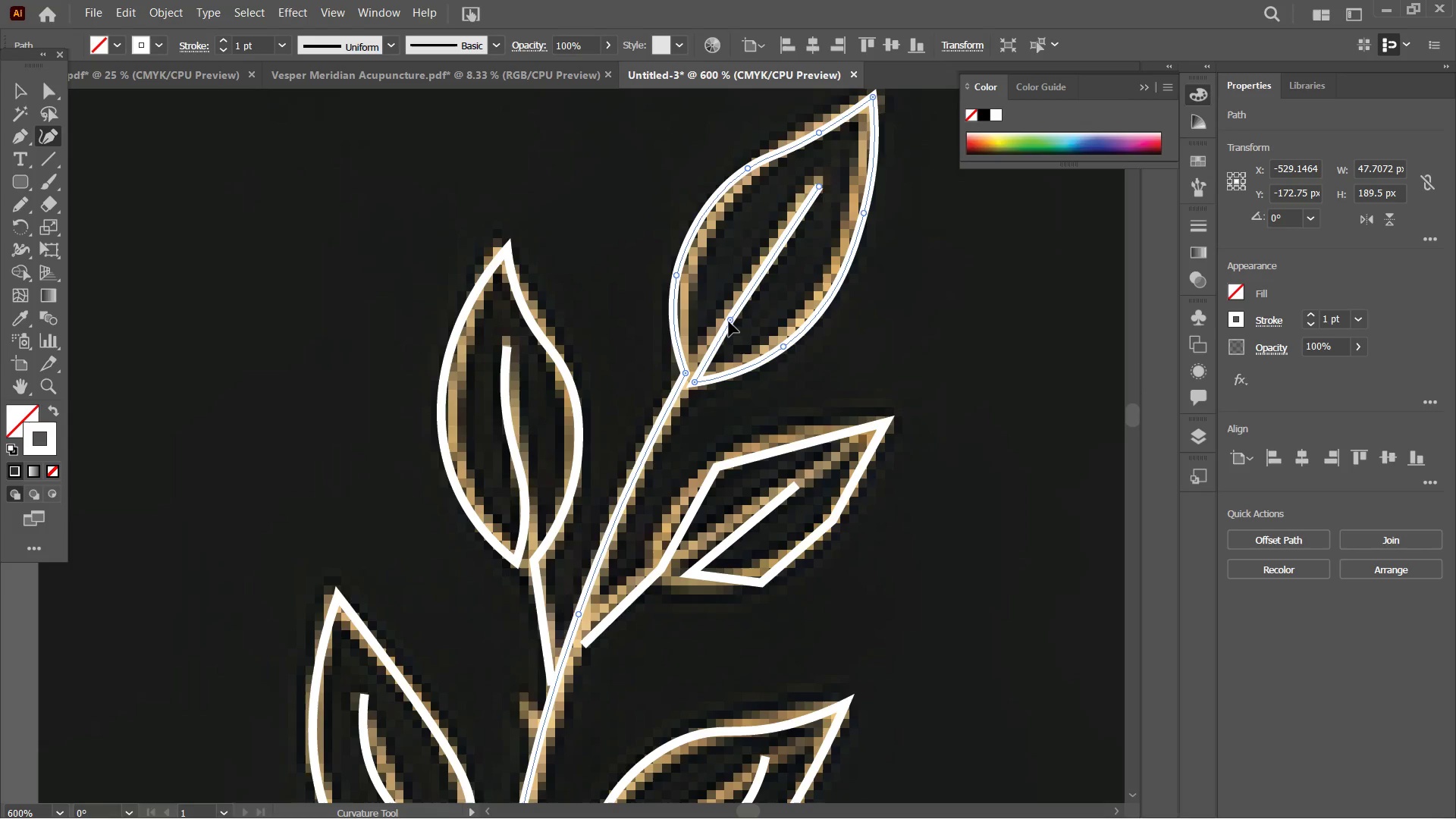 
key(Backspace)
 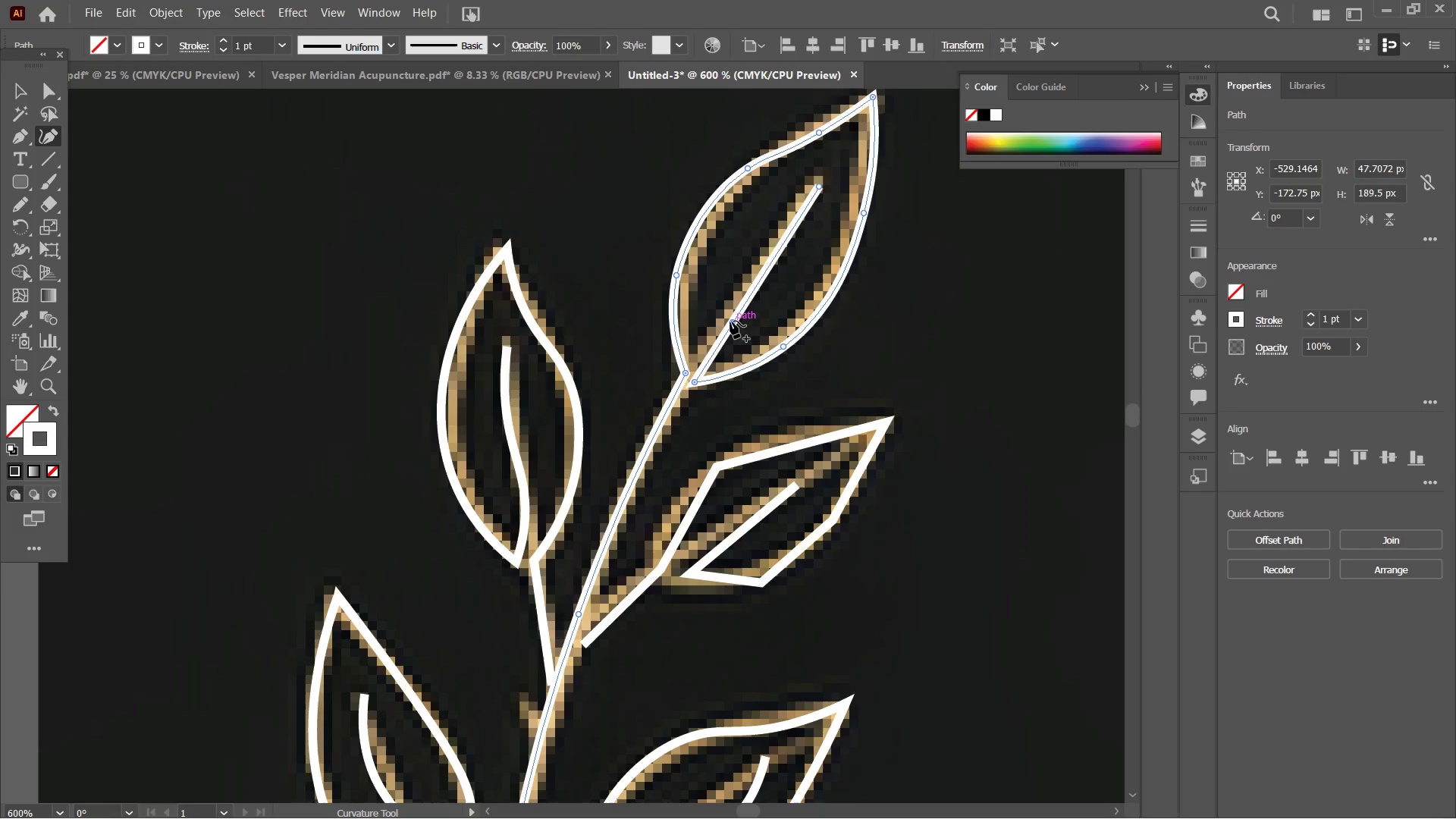 
left_click_drag(start_coordinate=[730, 321], to_coordinate=[724, 312])
 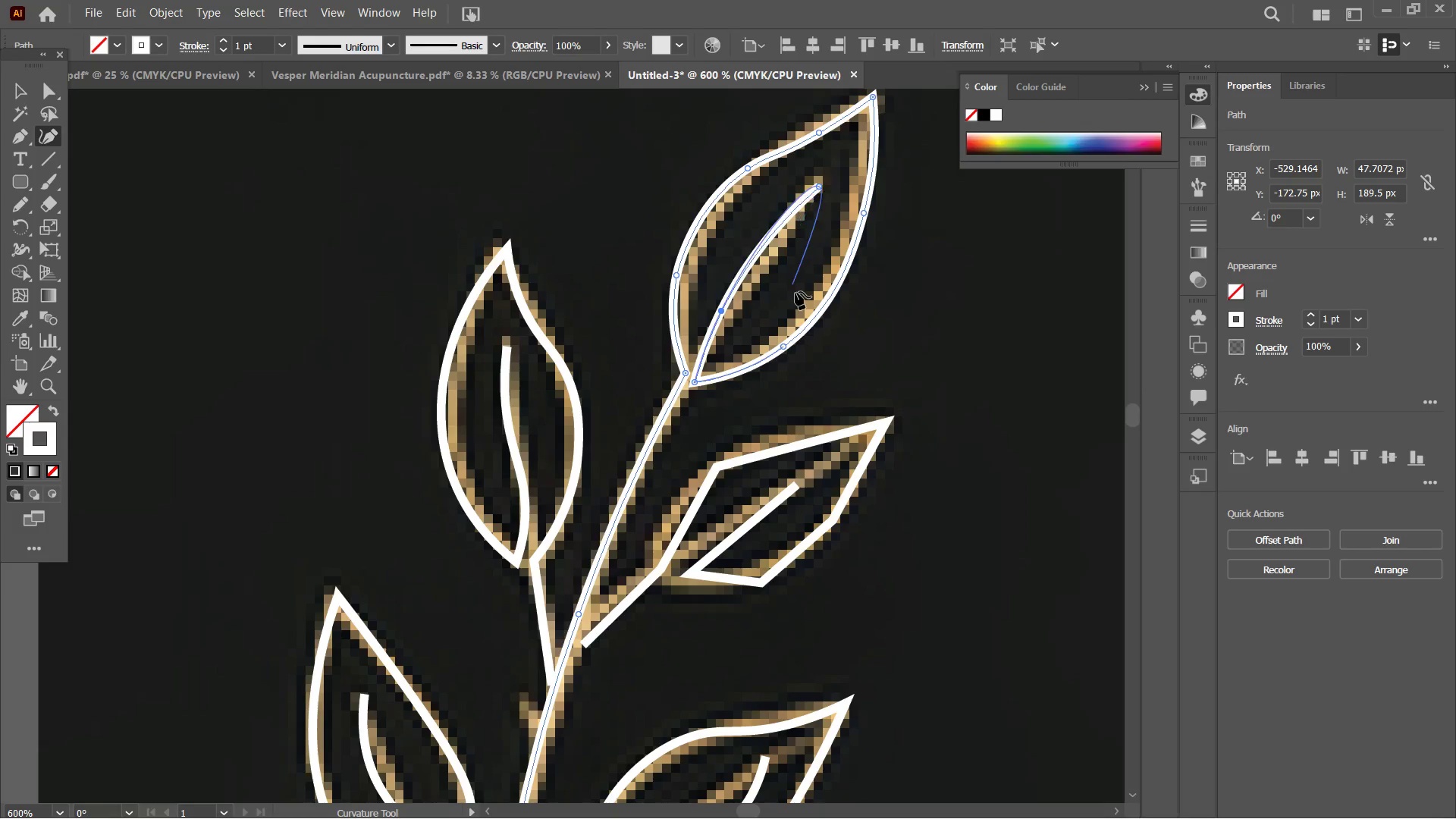 
scroll: coordinate [792, 290], scroll_direction: up, amount: 7.0
 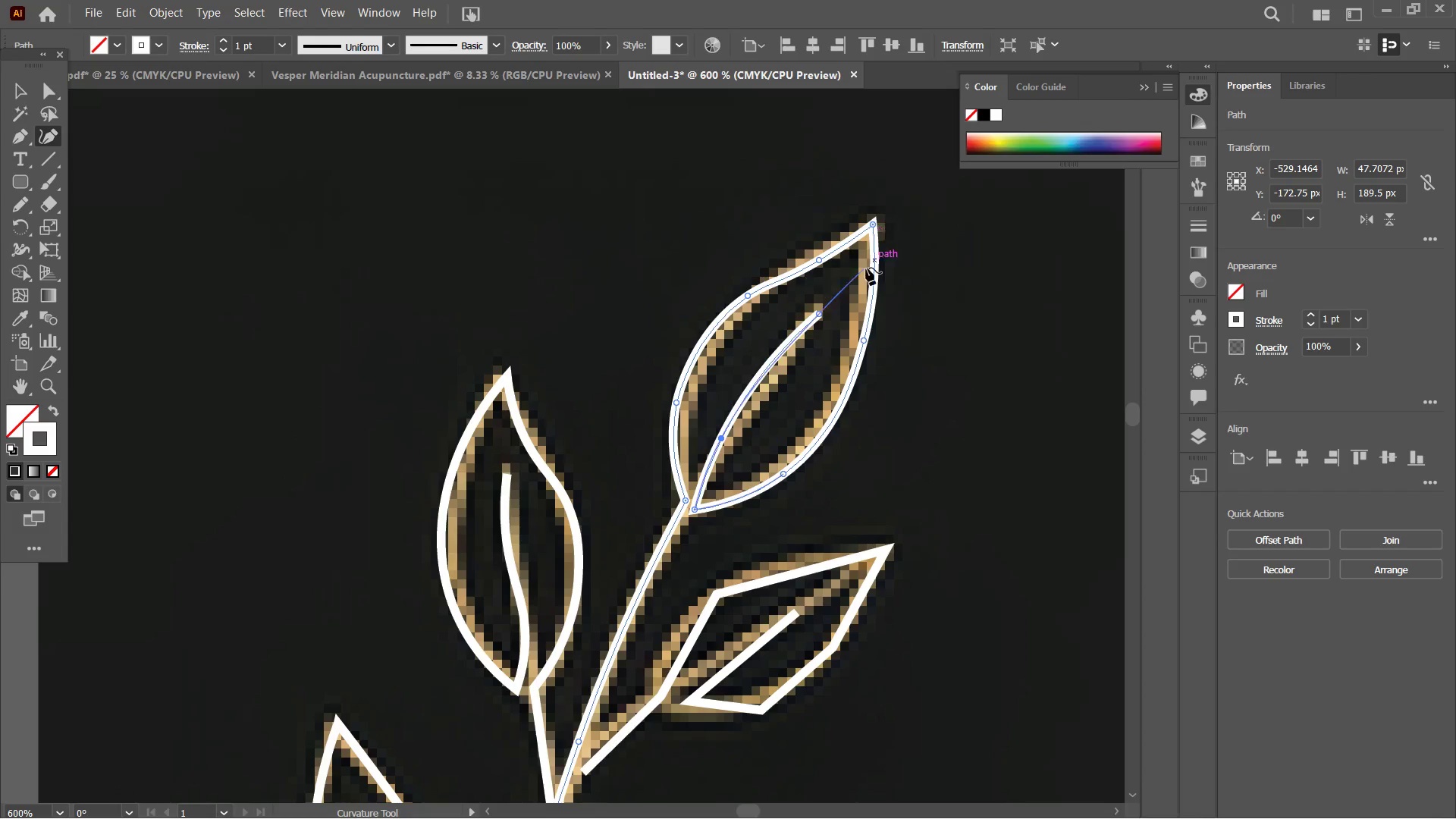 
scroll: coordinate [864, 268], scroll_direction: down, amount: 9.0
 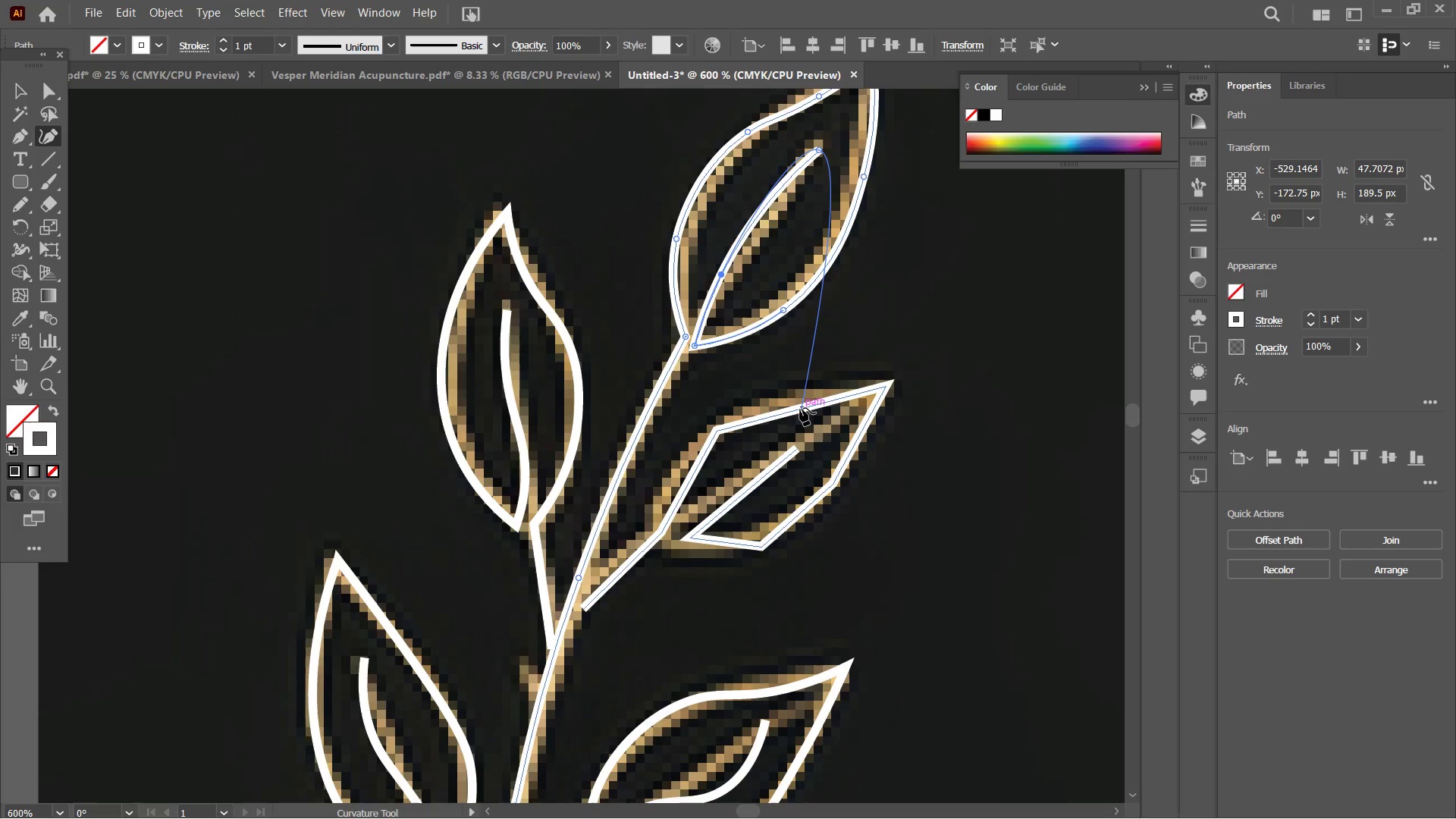 
left_click([800, 408])
 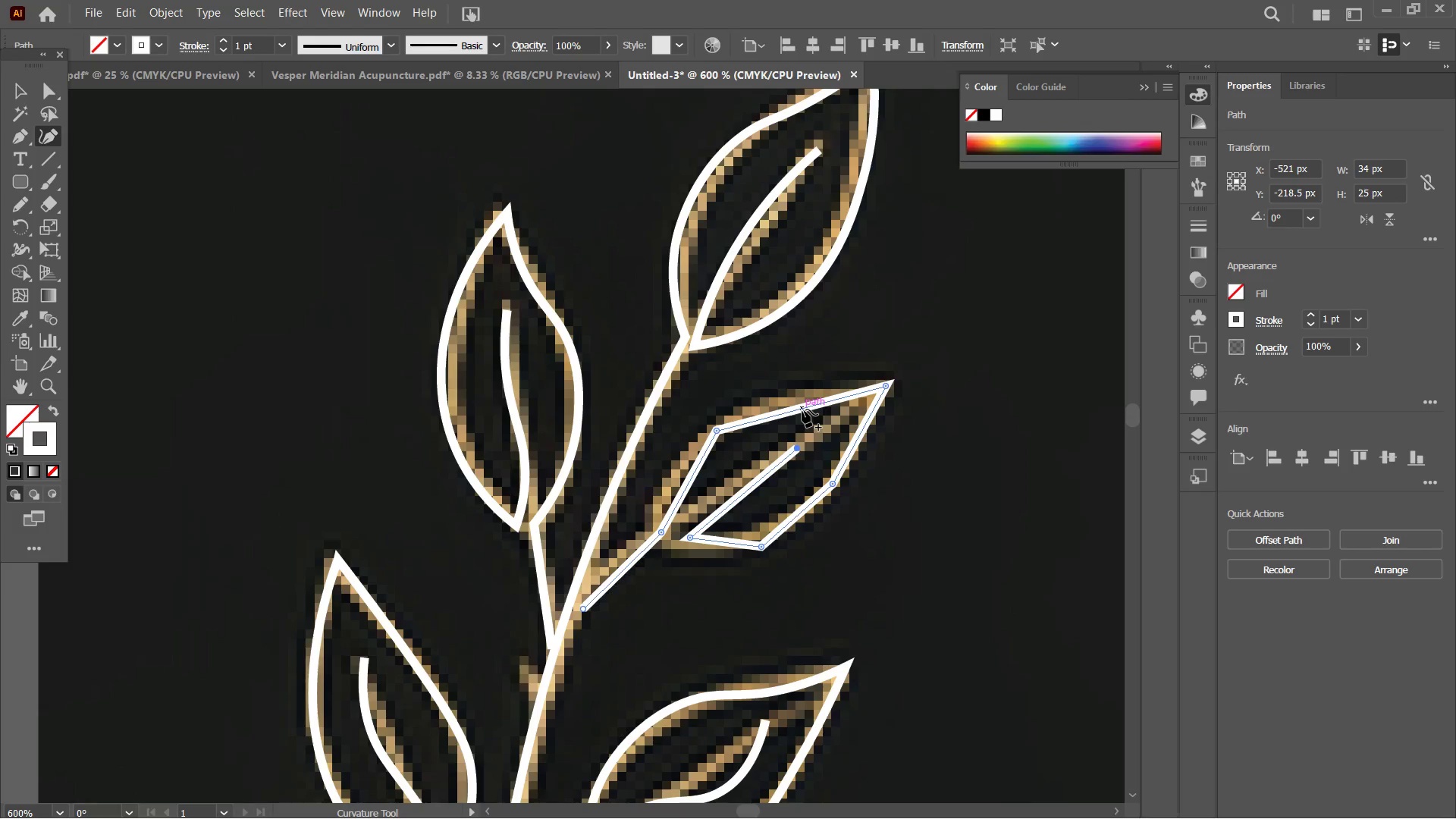 
left_click([802, 410])
 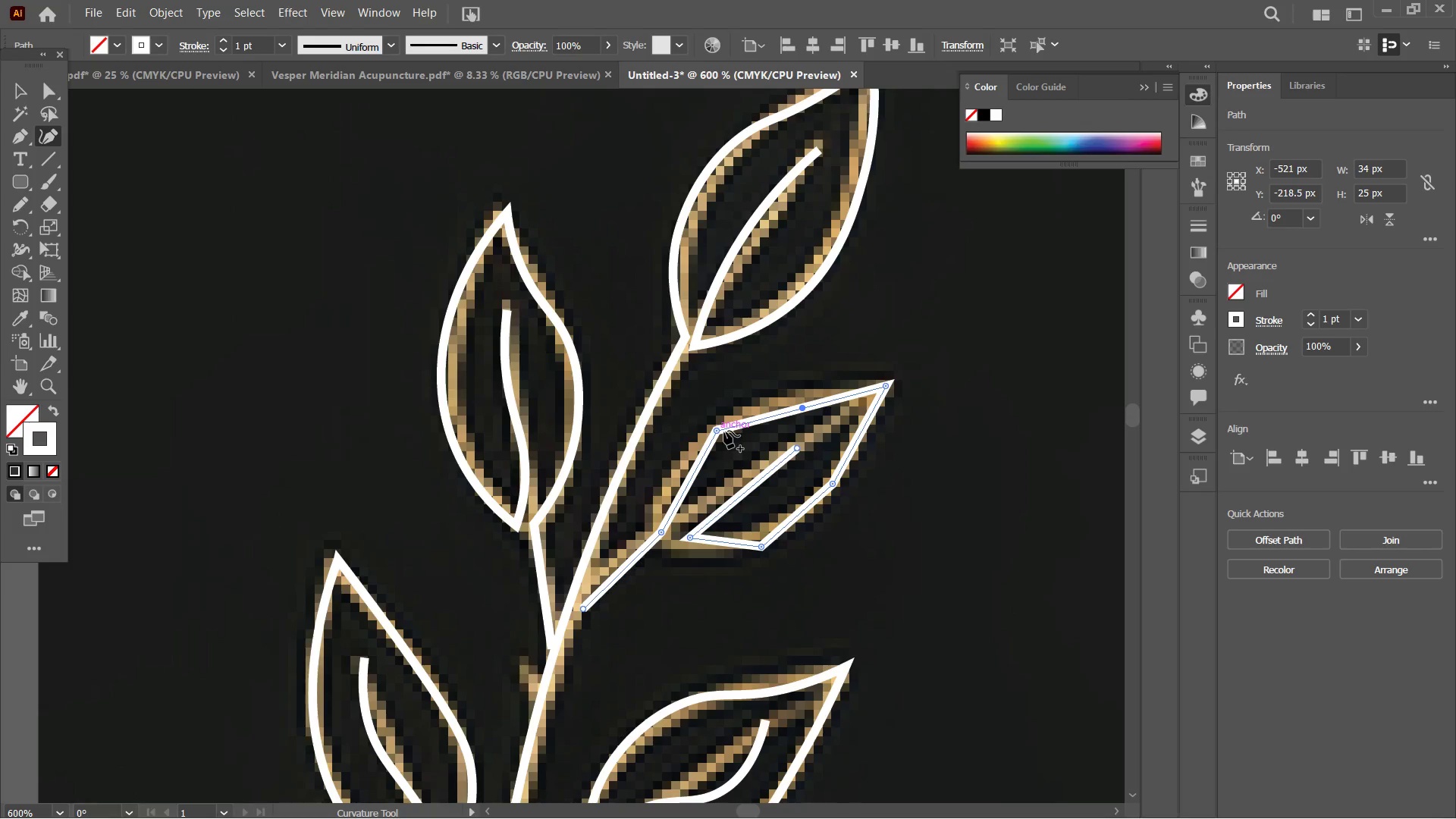 
left_click([721, 431])
 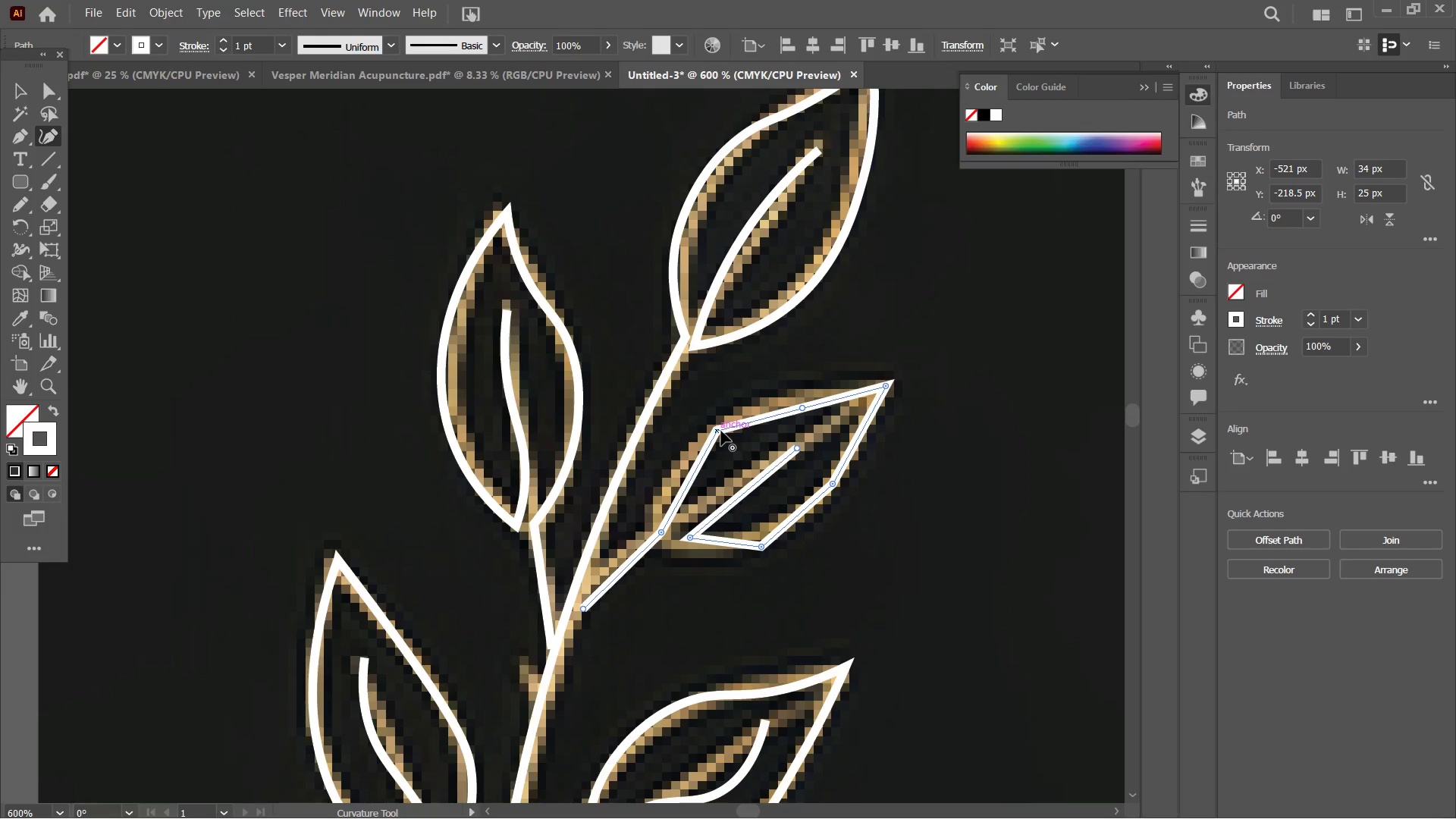 
key(Backspace)
 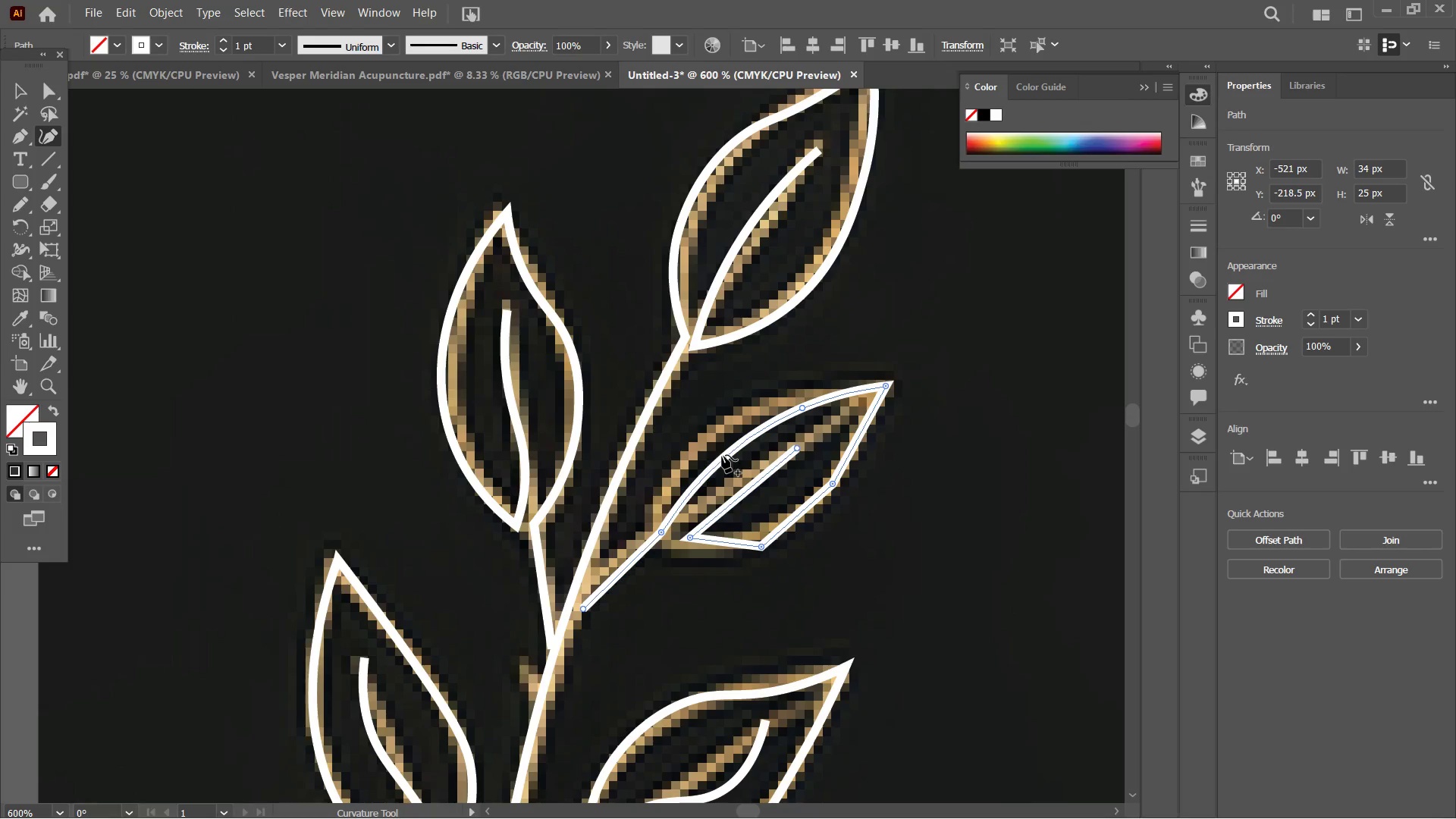 
left_click_drag(start_coordinate=[722, 454], to_coordinate=[695, 444])
 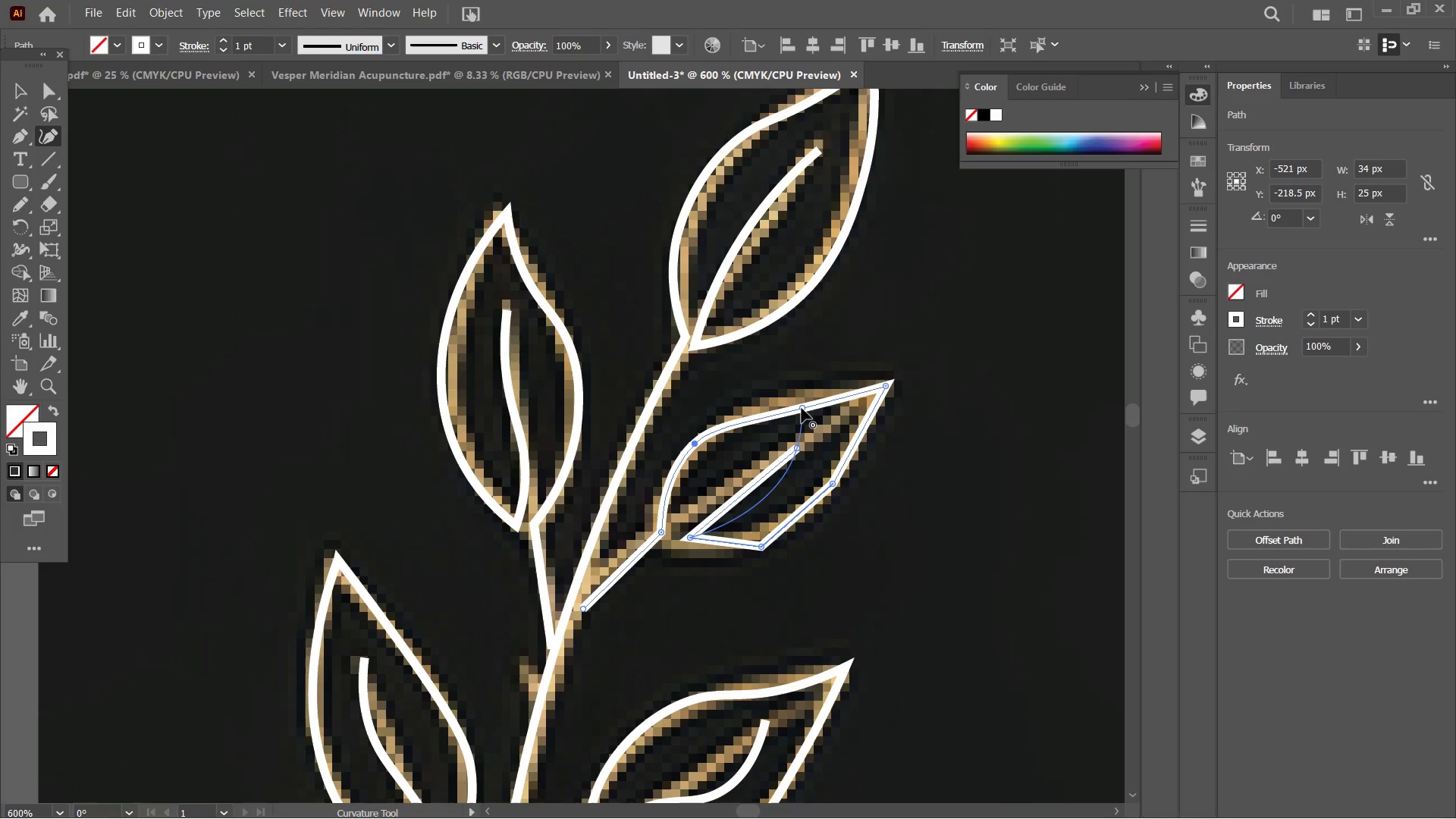 
left_click_drag(start_coordinate=[802, 408], to_coordinate=[799, 397])
 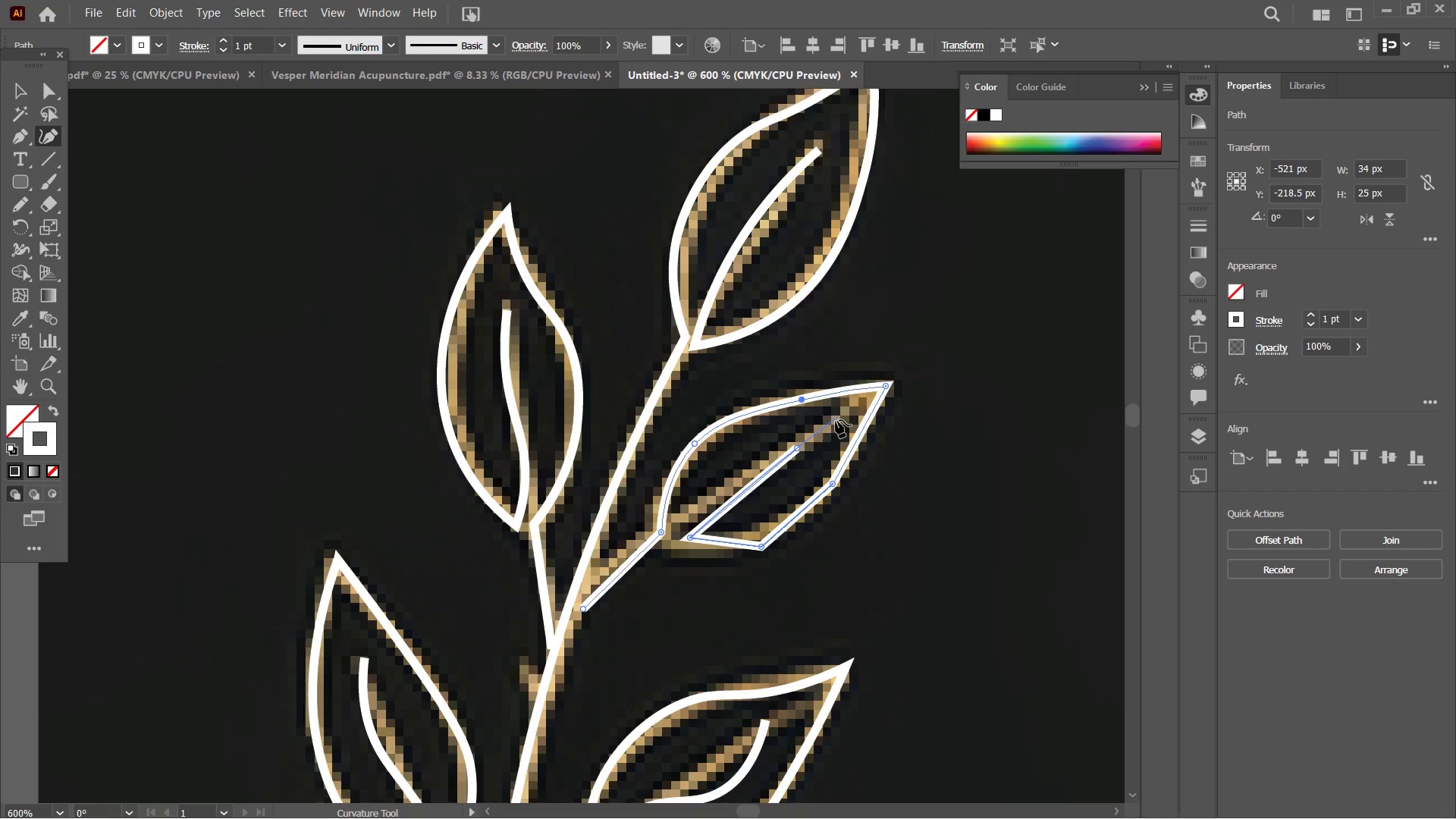 
scroll: coordinate [836, 421], scroll_direction: down, amount: 4.0
 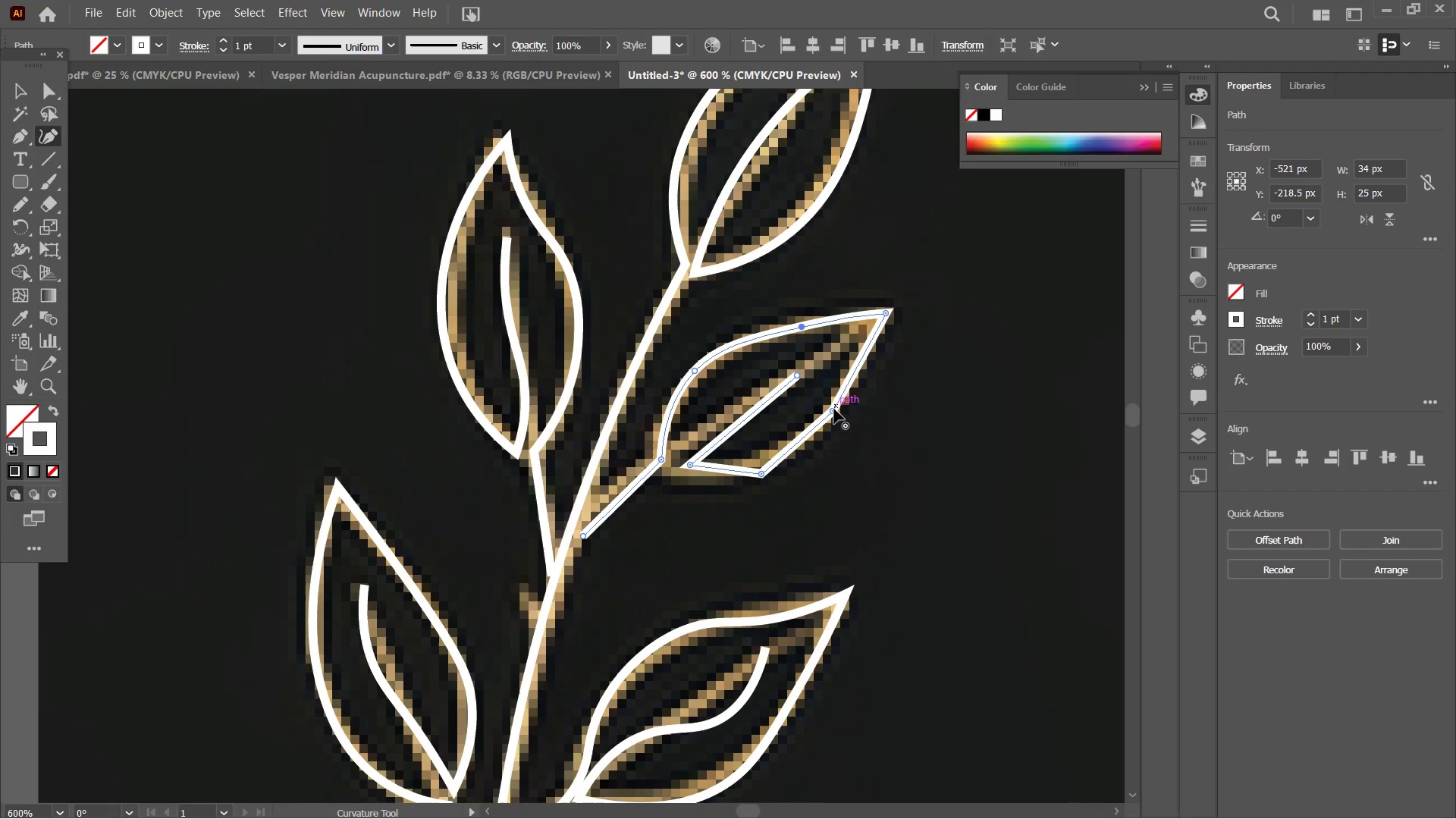 
left_click([834, 410])
 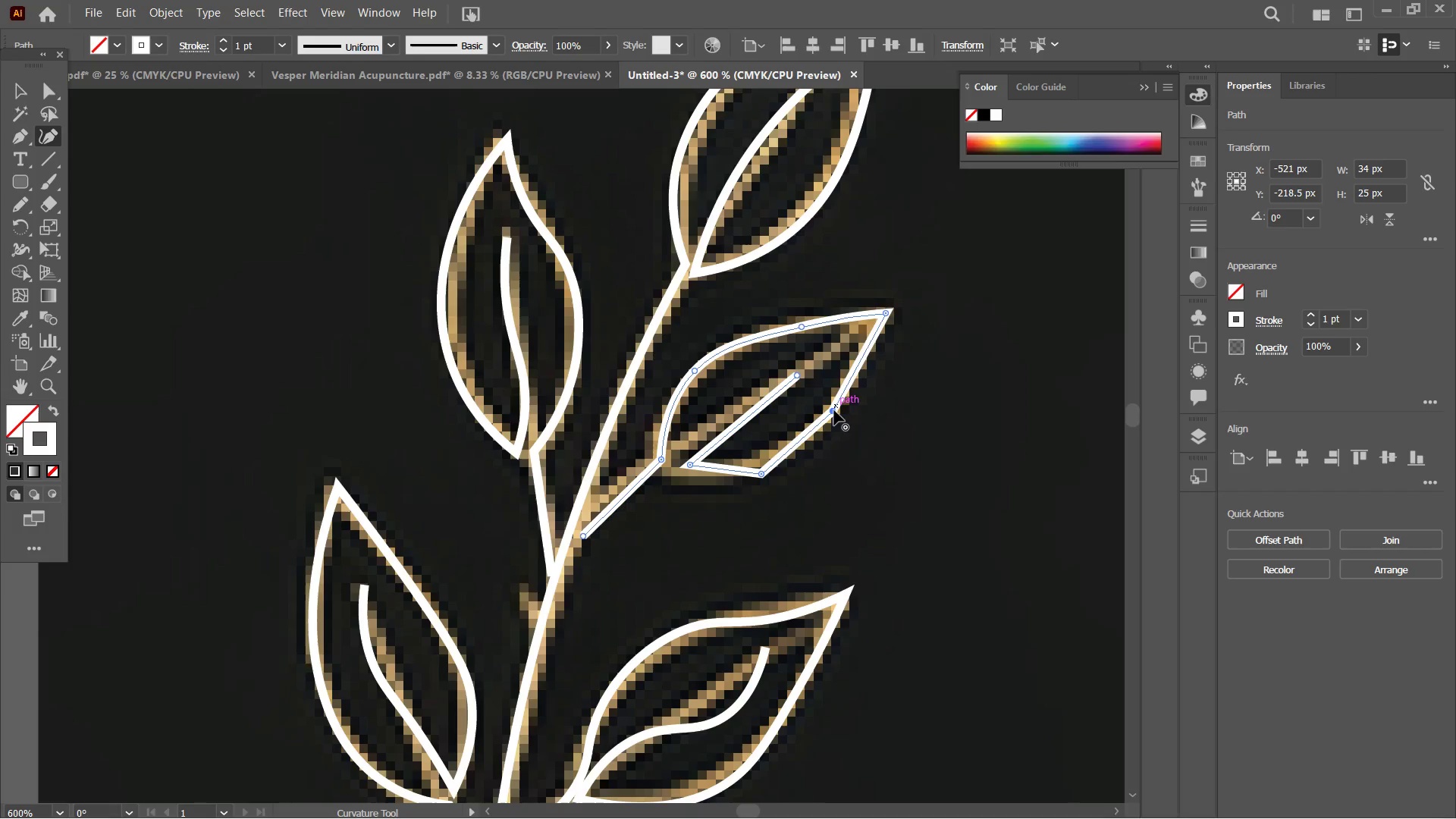 
key(Backspace)
 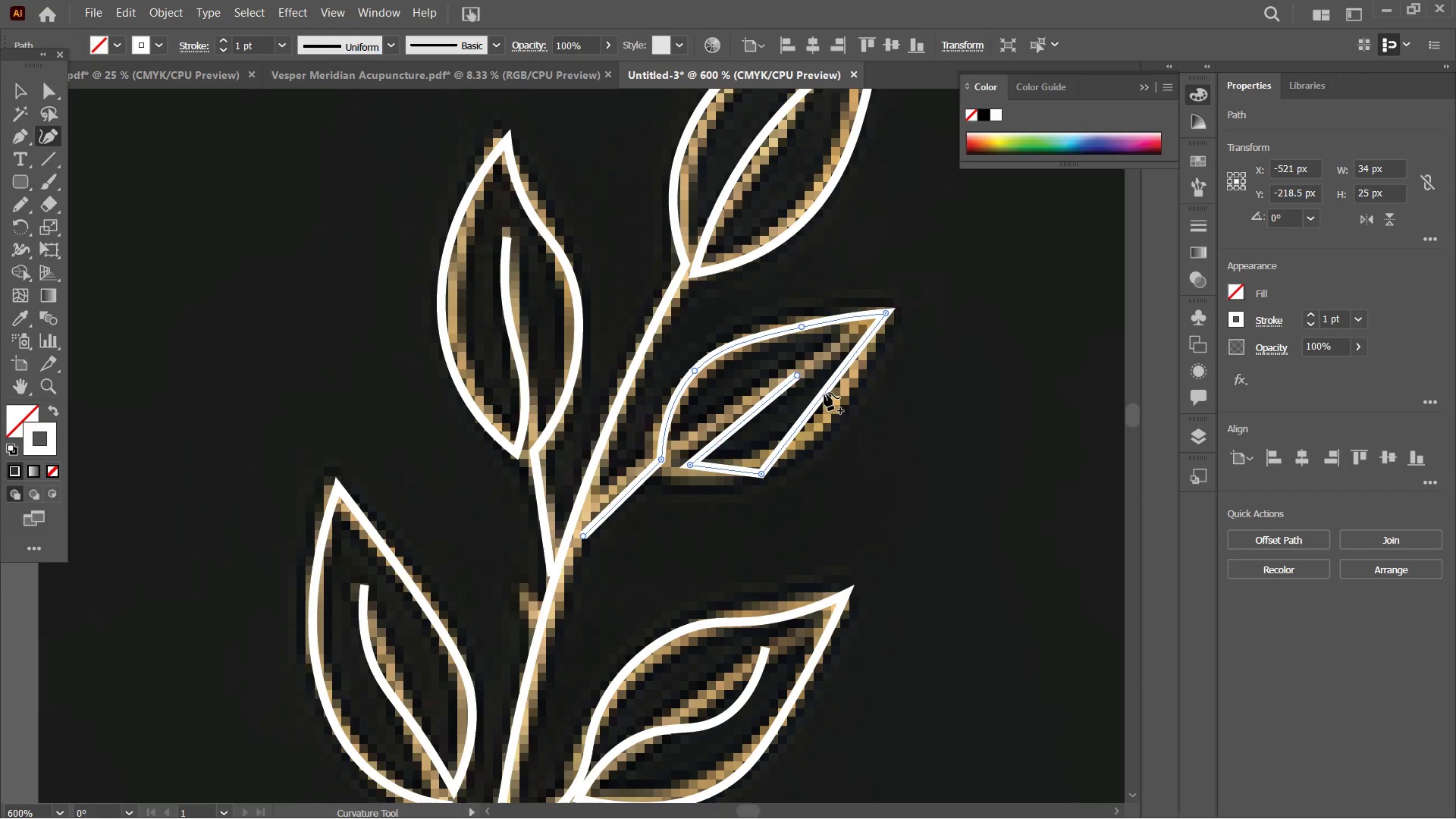 
left_click_drag(start_coordinate=[824, 392], to_coordinate=[837, 413])
 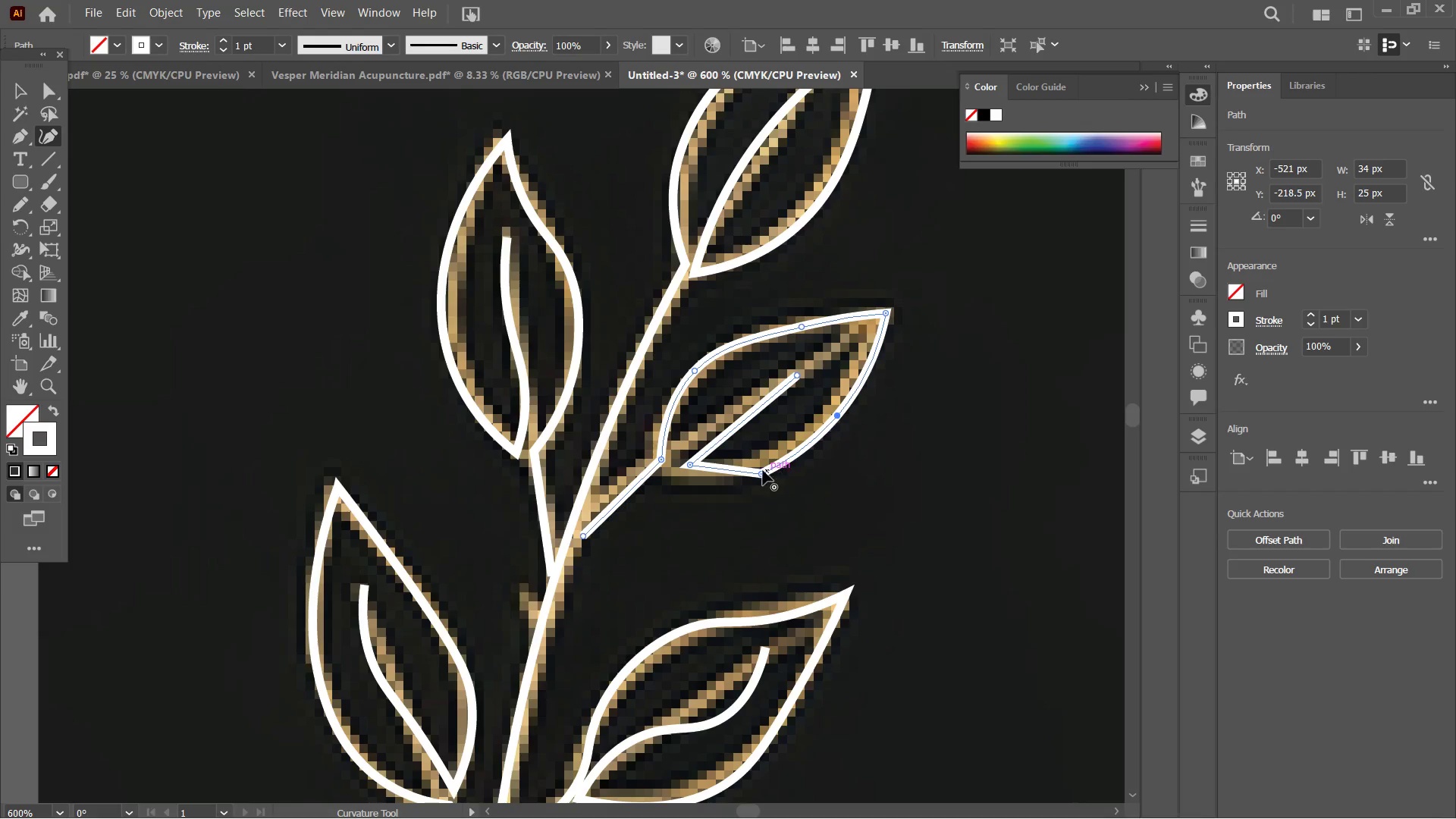 
left_click([762, 470])
 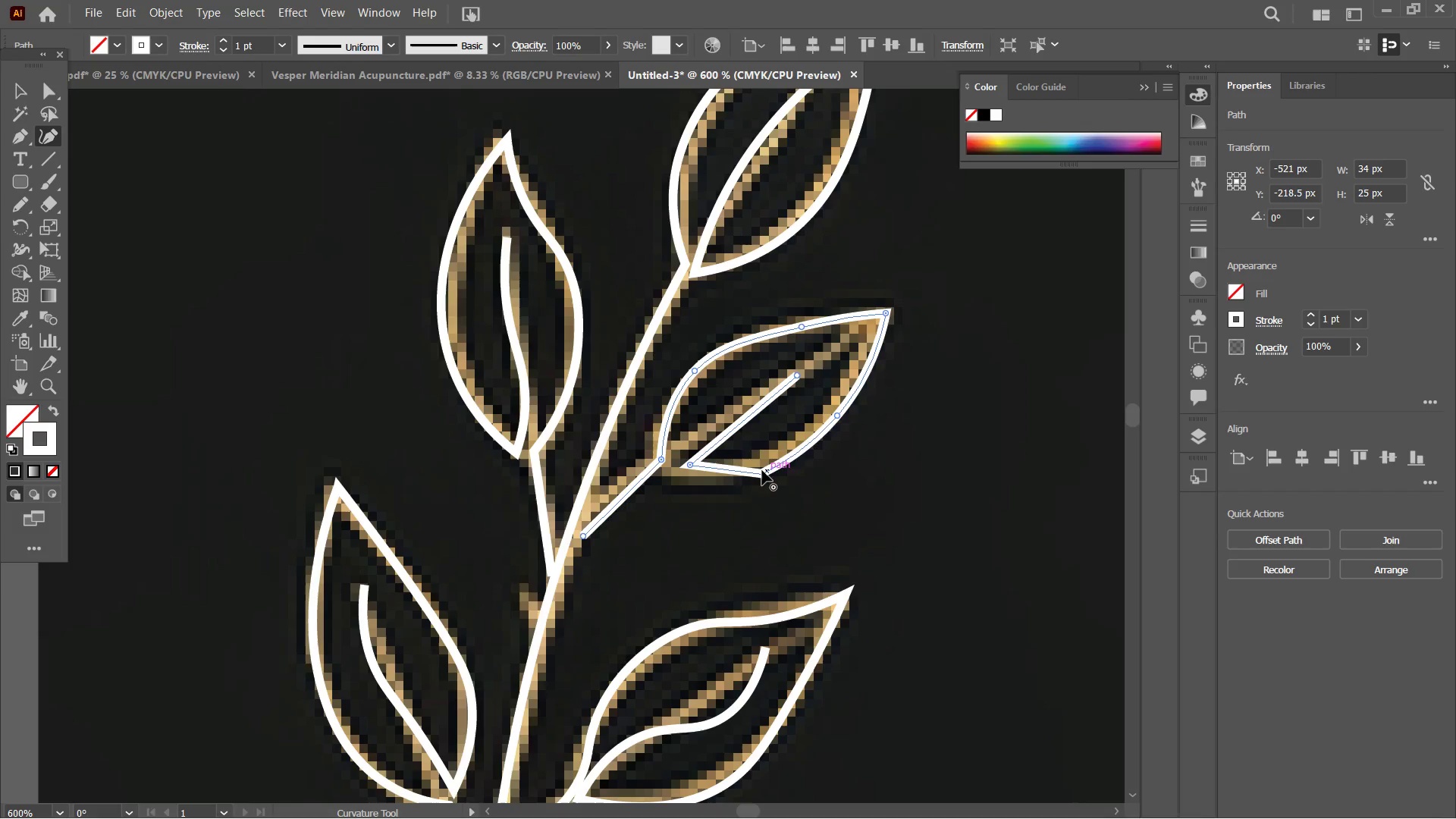 
key(Backspace)
 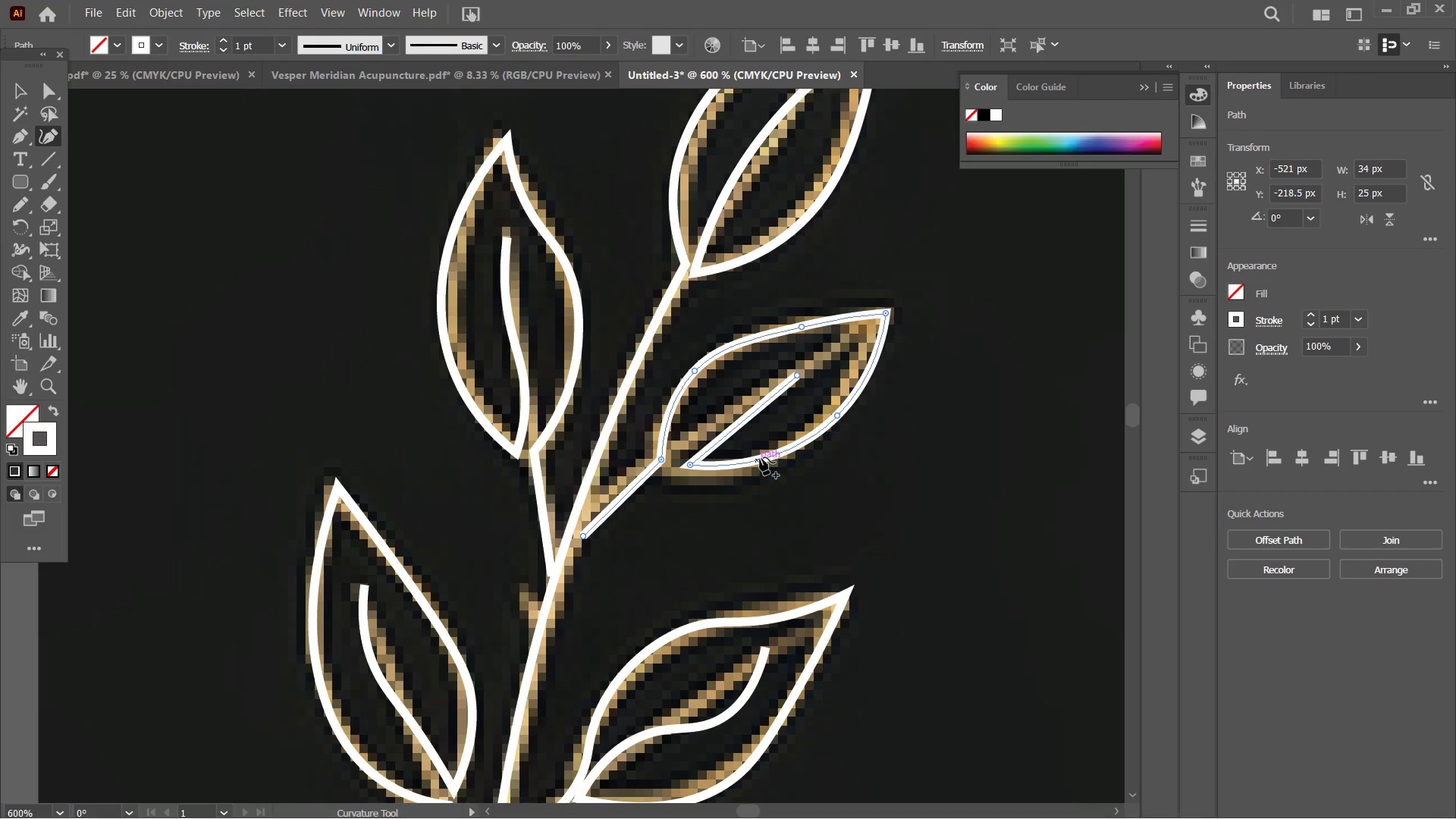 
left_click_drag(start_coordinate=[760, 457], to_coordinate=[758, 469])
 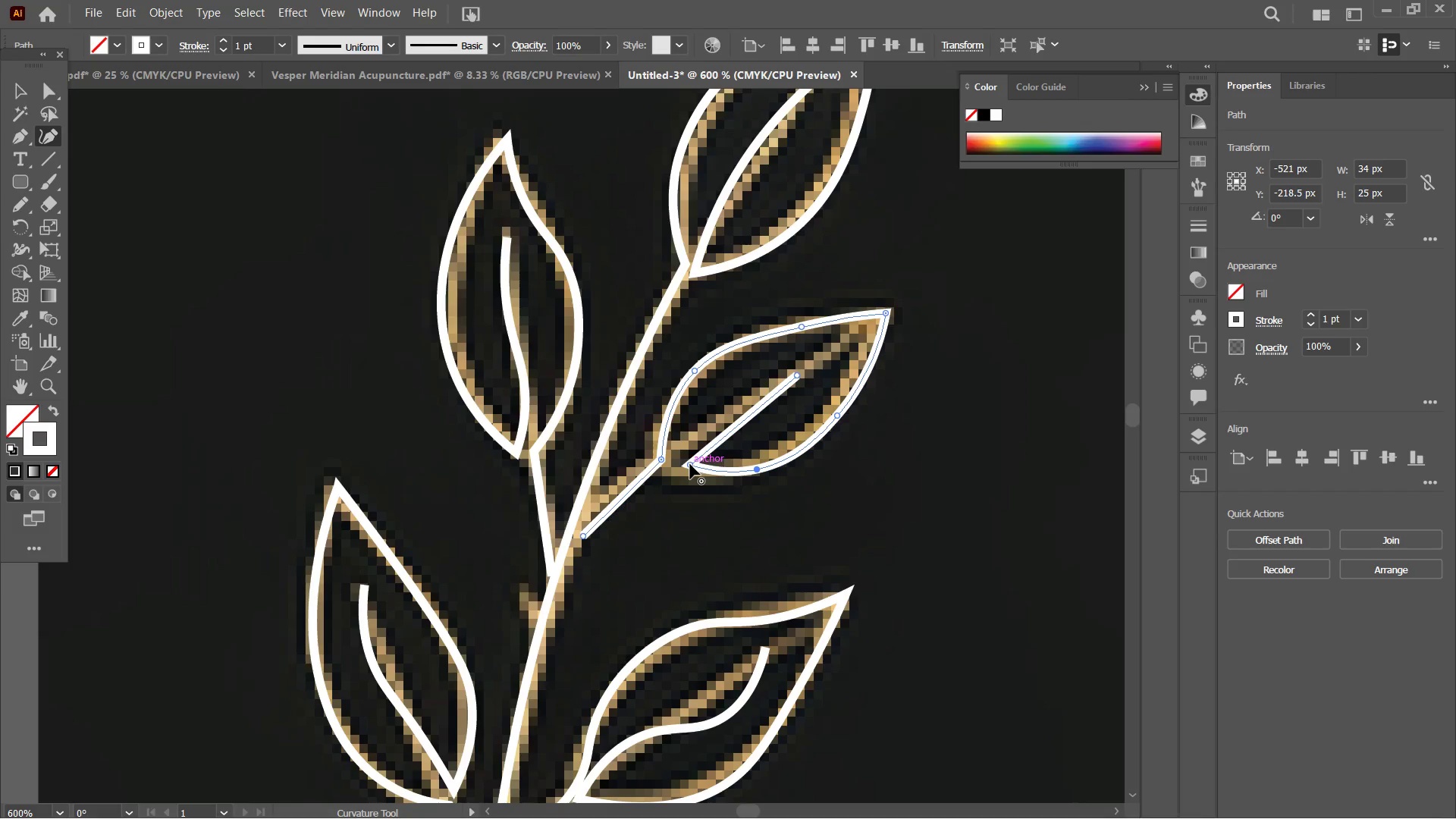 
left_click_drag(start_coordinate=[690, 464], to_coordinate=[675, 466])
 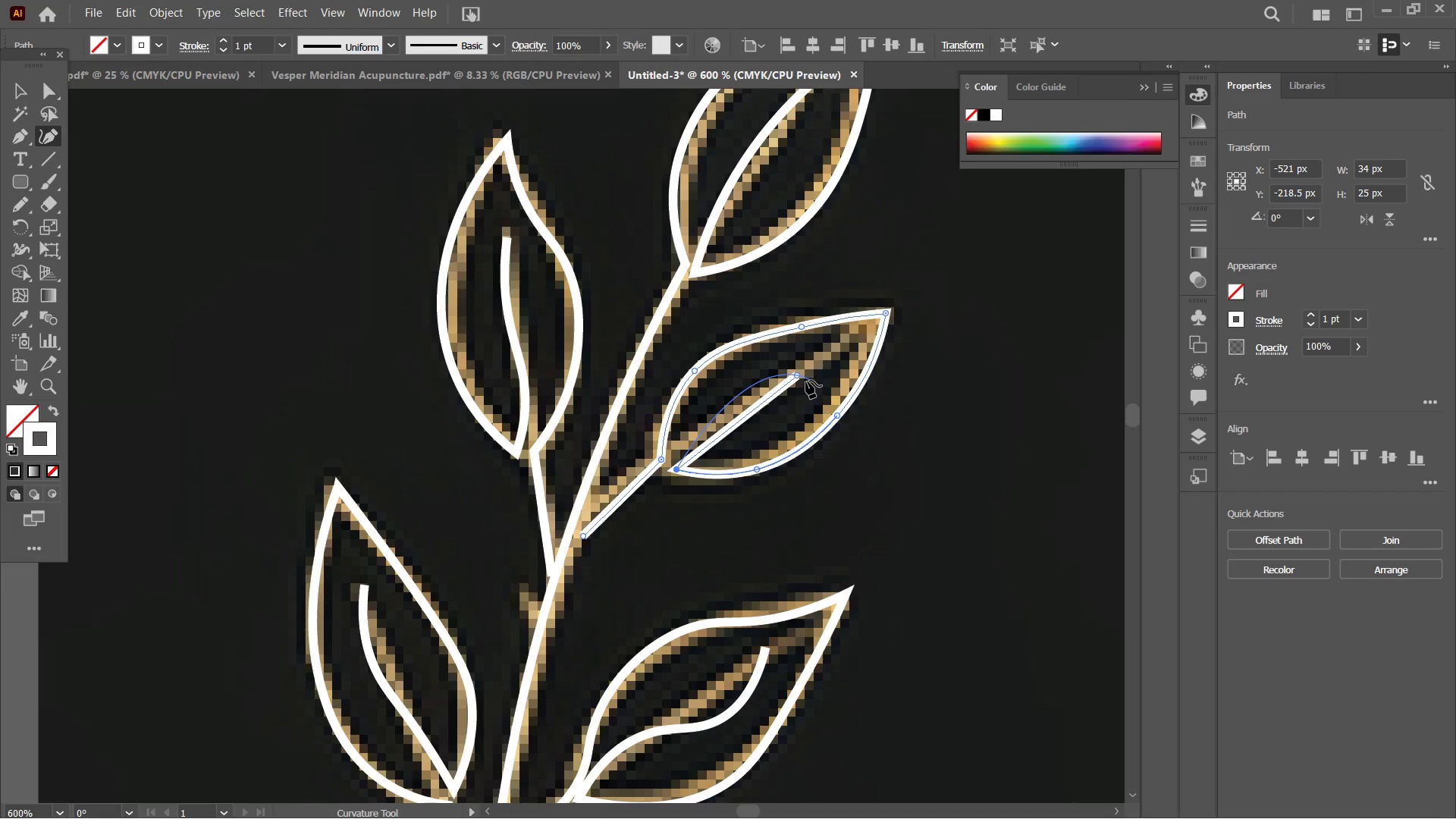 
left_click_drag(start_coordinate=[799, 375], to_coordinate=[821, 359])
 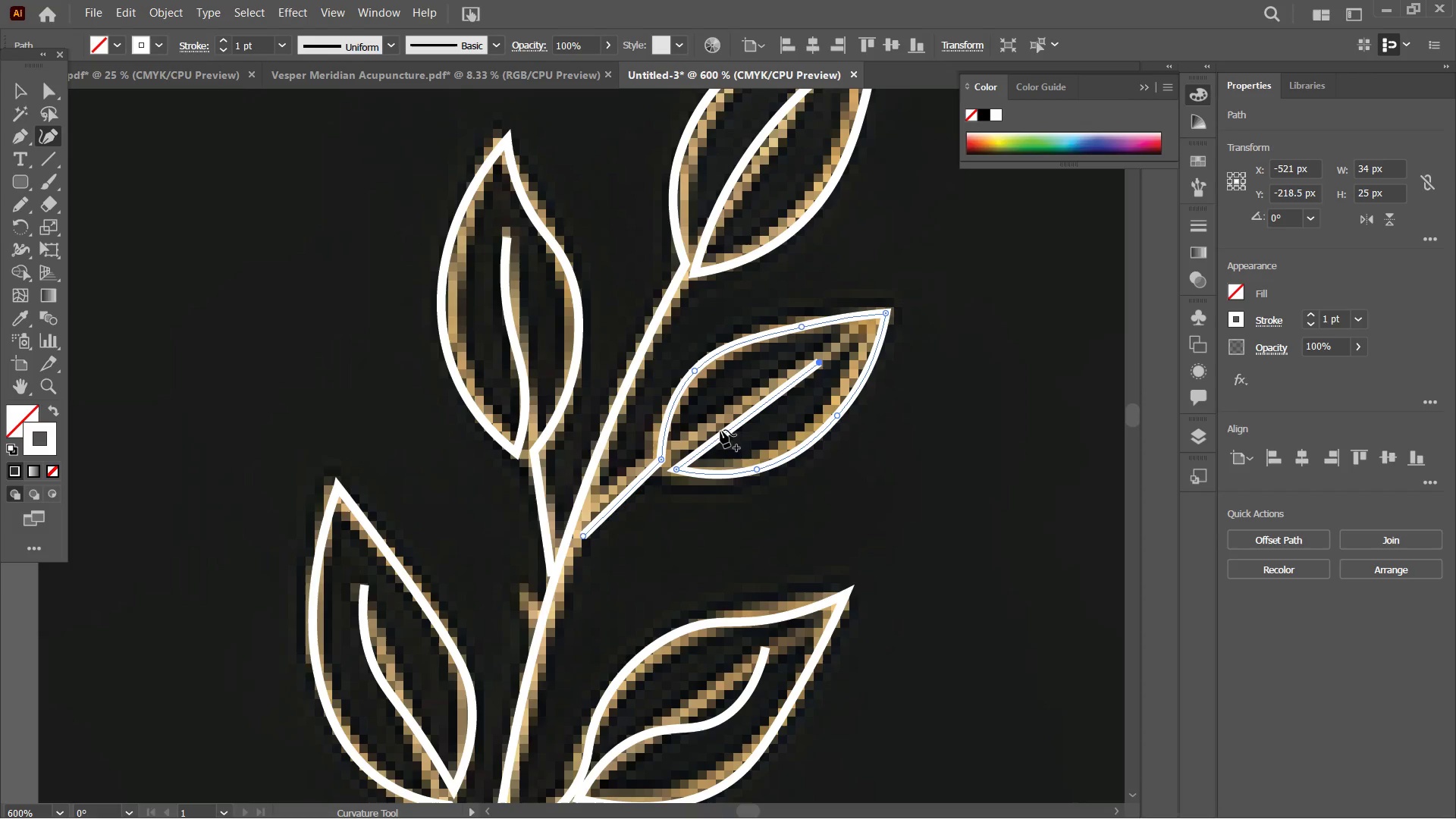 
left_click_drag(start_coordinate=[720, 430], to_coordinate=[712, 419])
 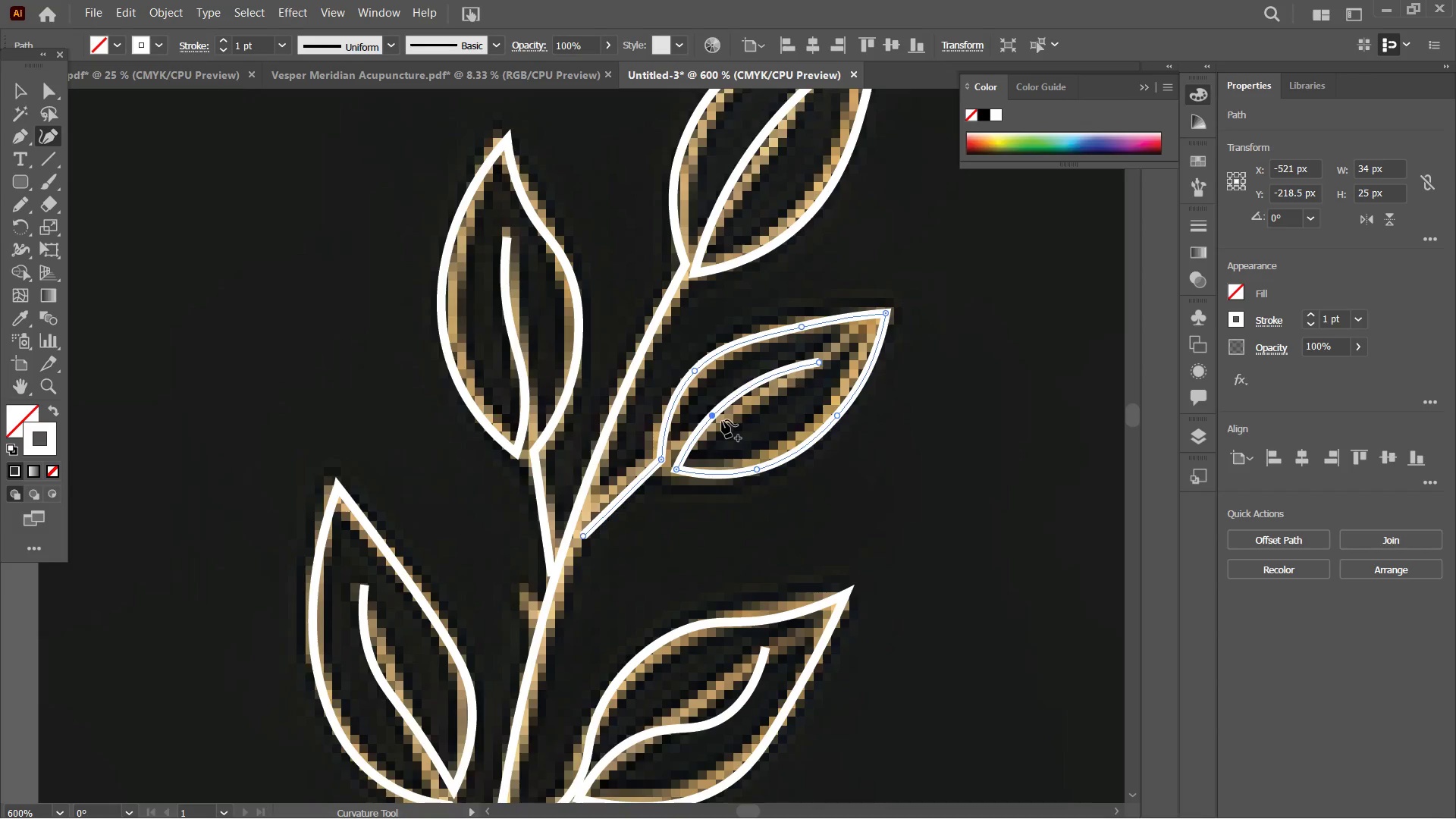 
scroll: coordinate [722, 420], scroll_direction: down, amount: 5.0
 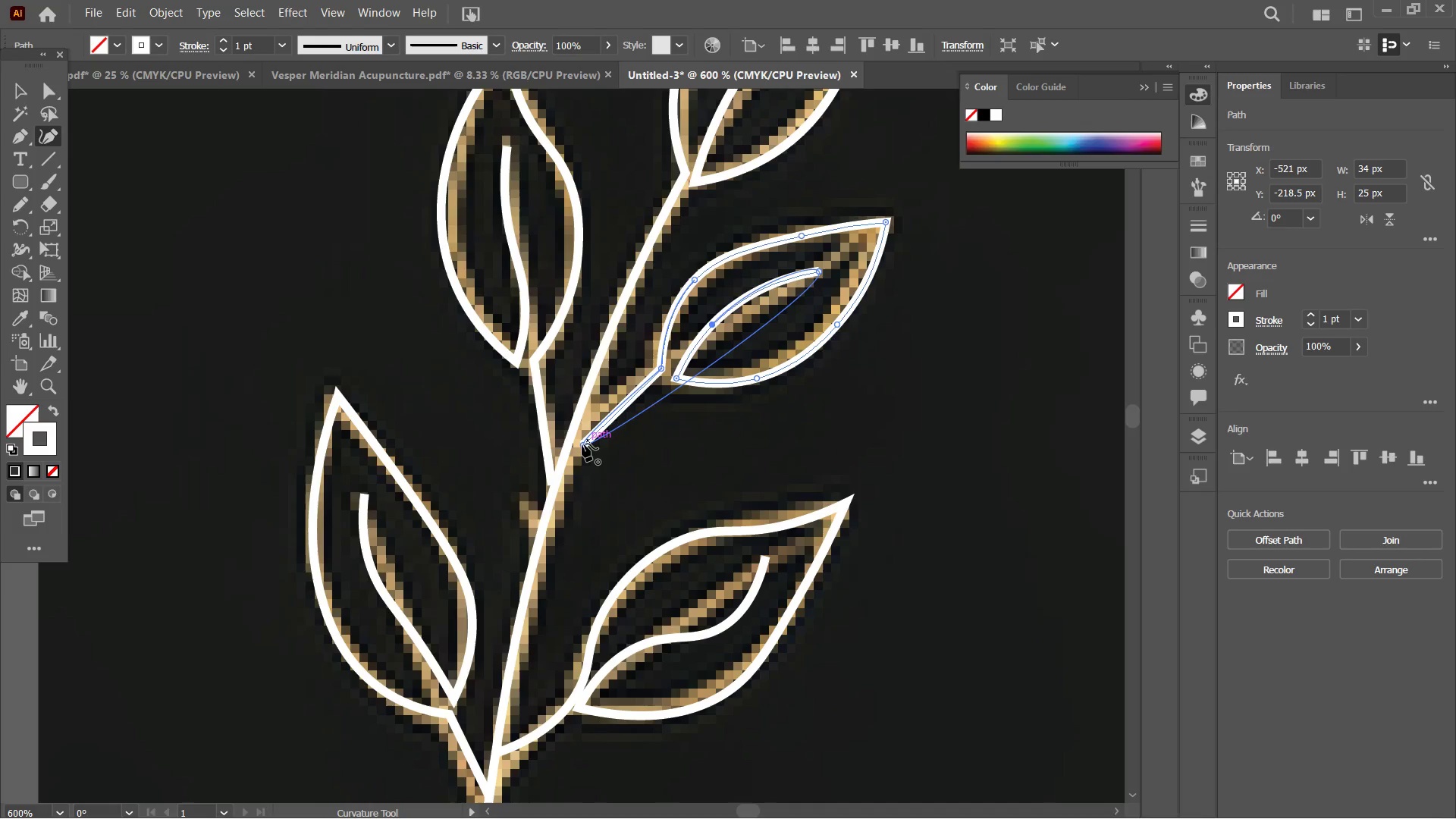 
left_click_drag(start_coordinate=[583, 444], to_coordinate=[569, 450])
 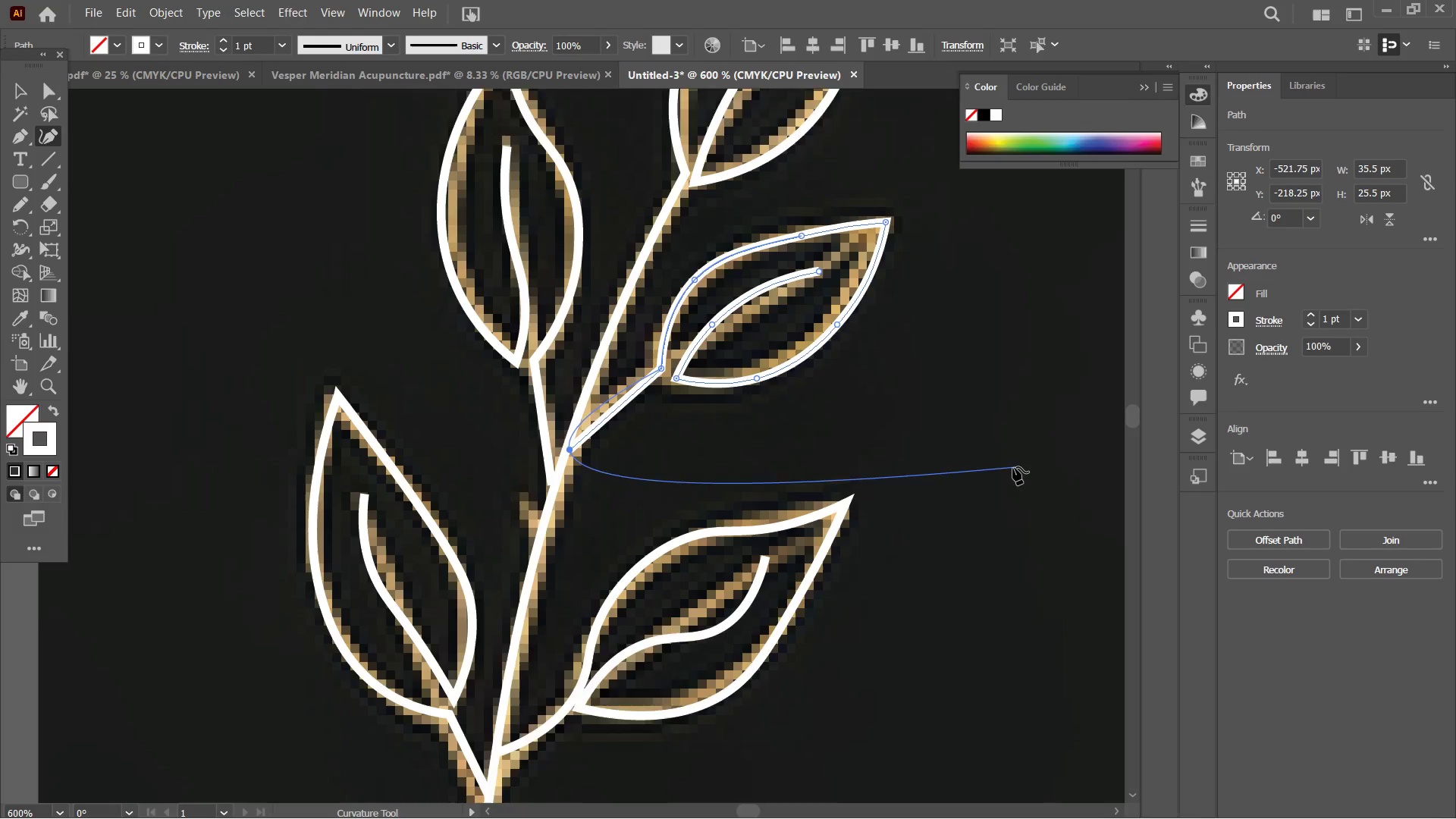 
scroll: coordinate [932, 483], scroll_direction: down, amount: 12.0
 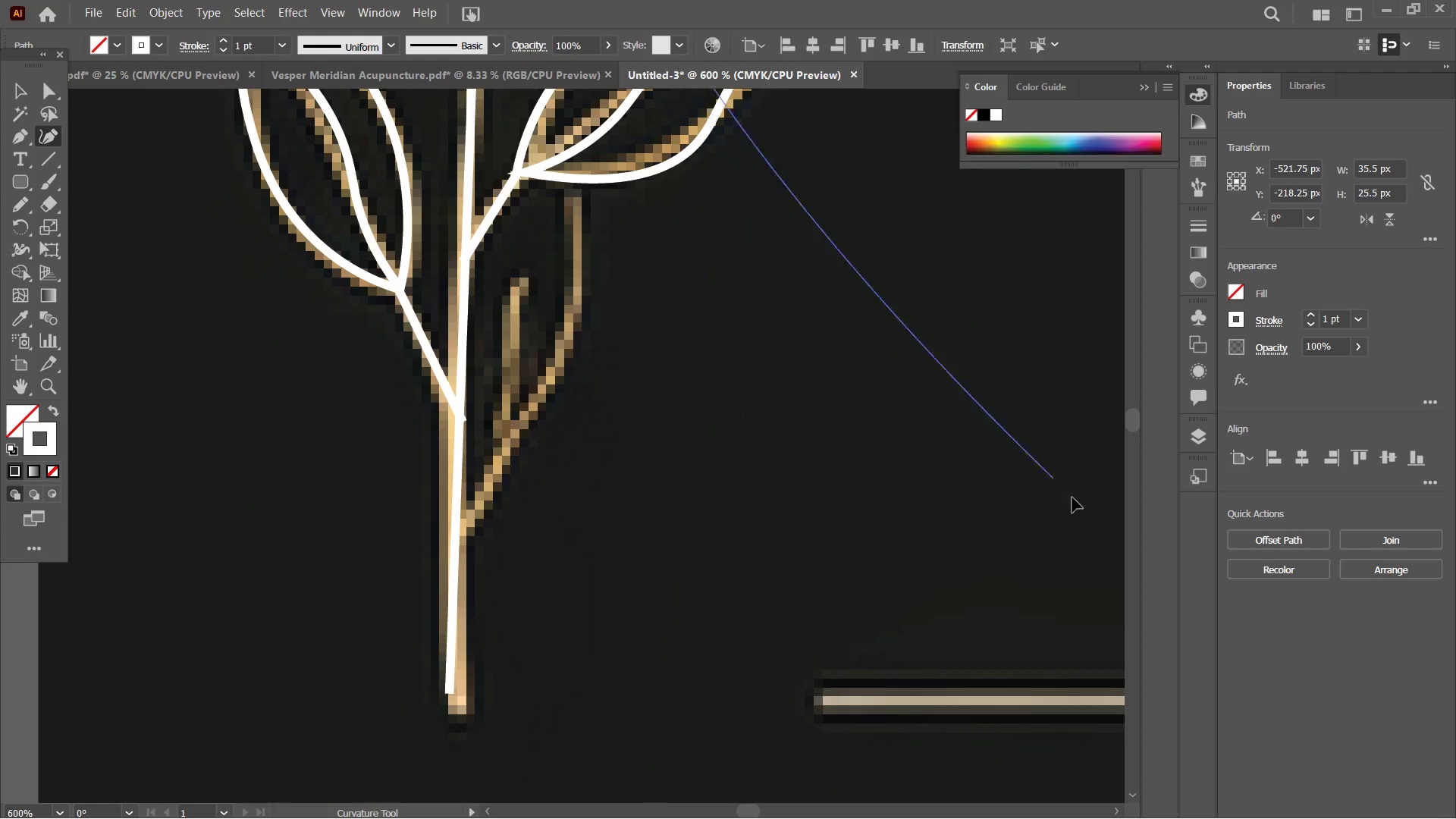 
key(Control+Minus)
 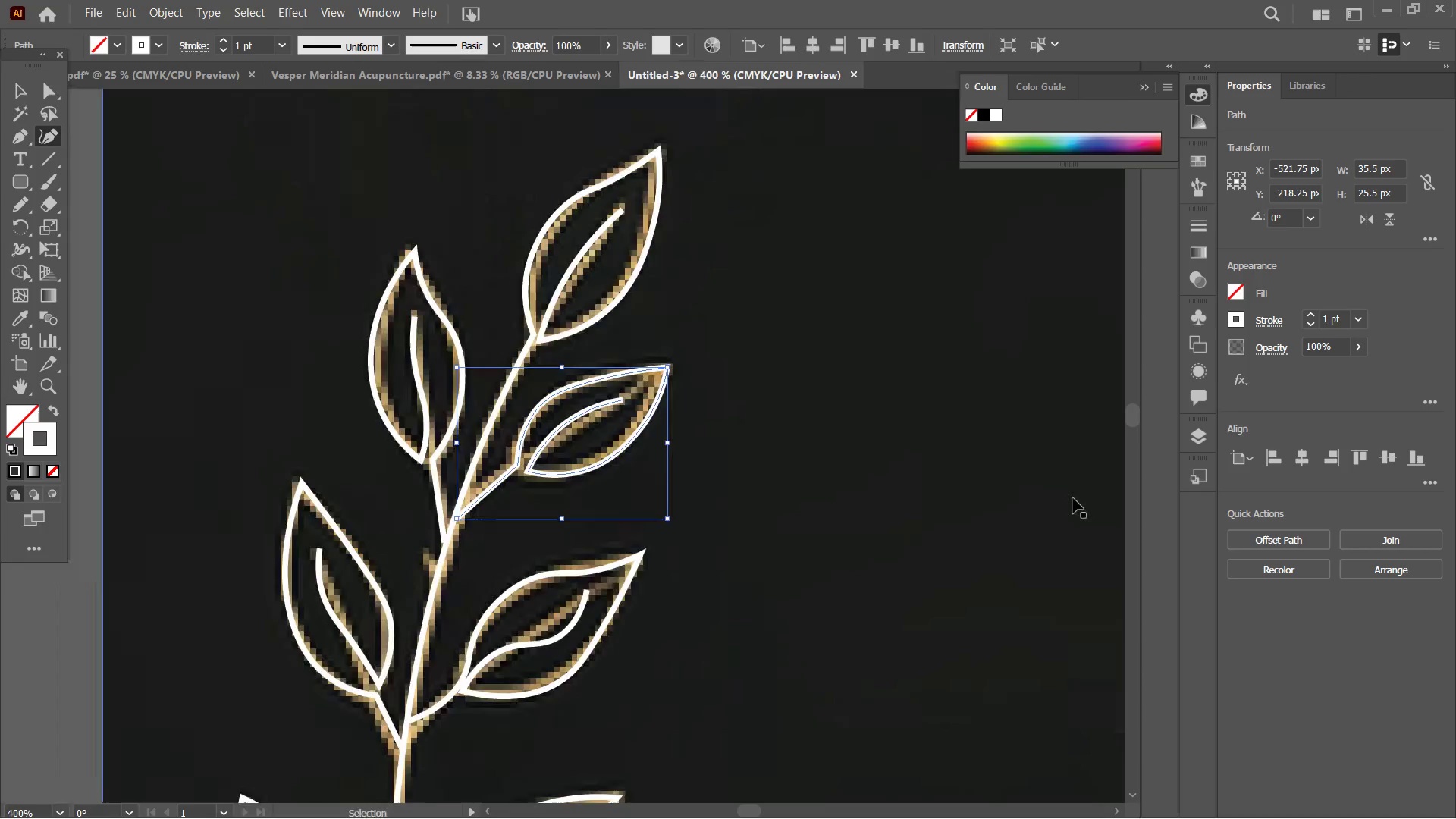 
key(Control+Minus)
 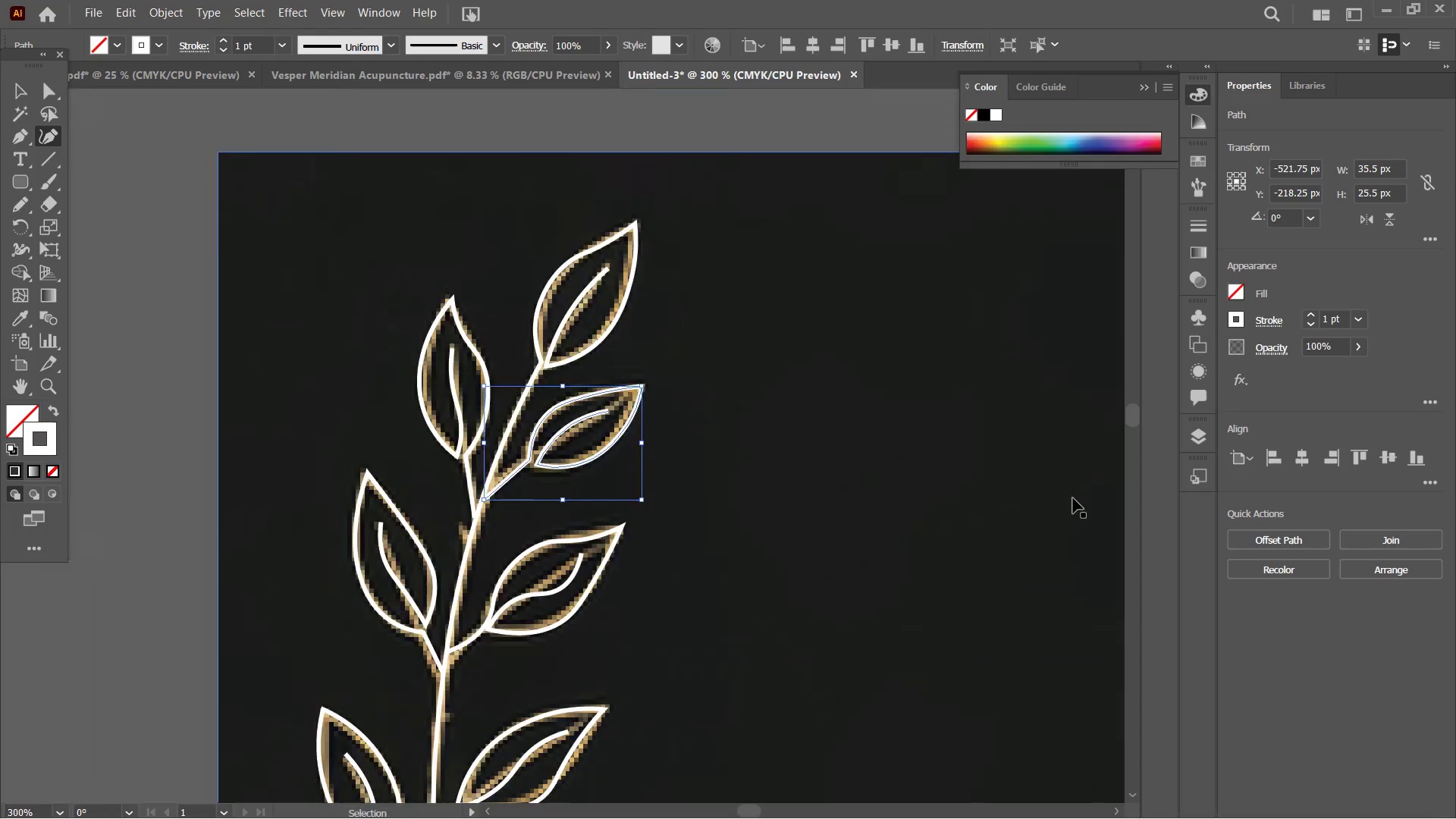 
key(Control+Minus)
 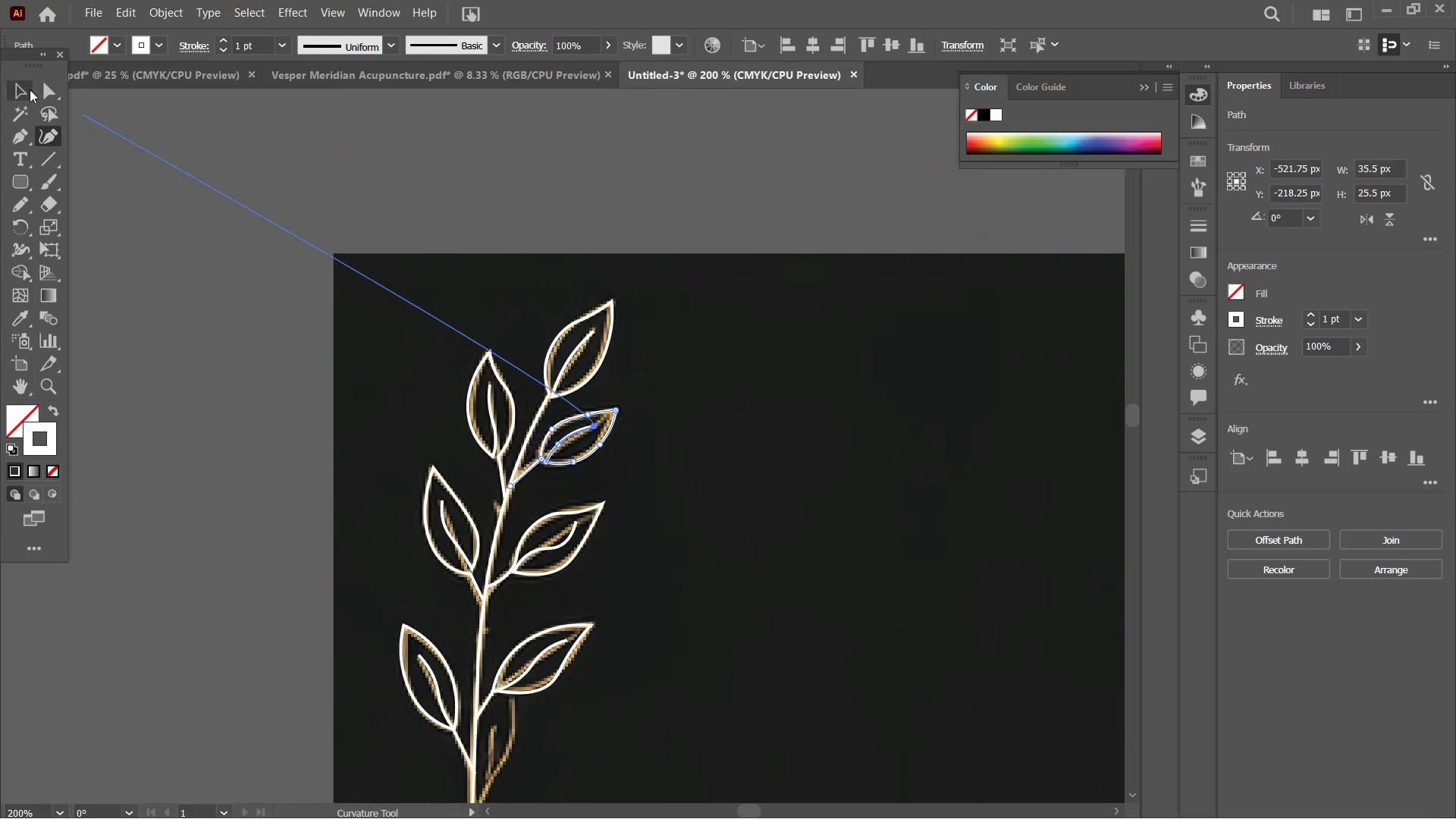 
double_click([162, 125])
 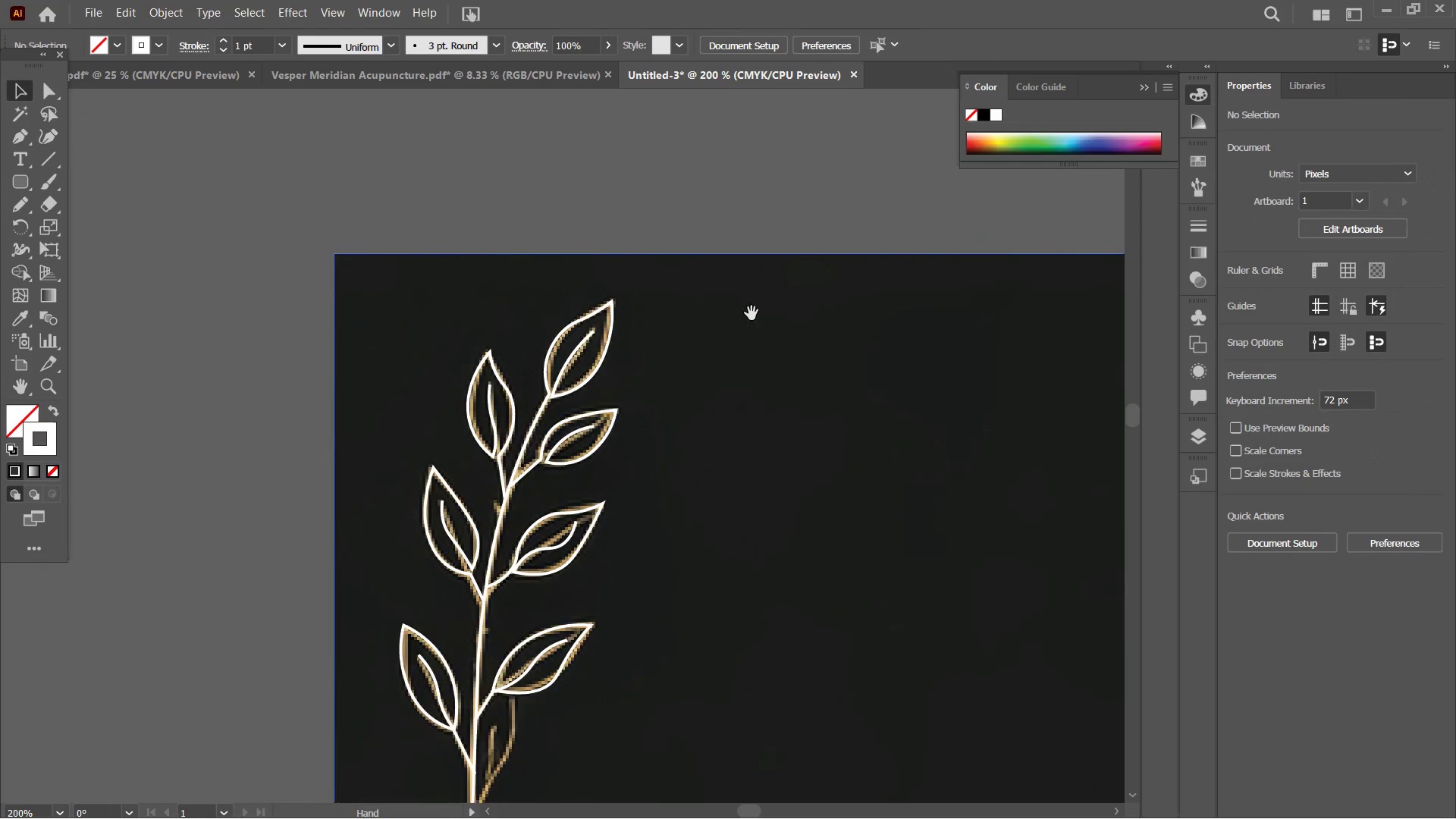 
hold_key(key=Space, duration=1.42)
 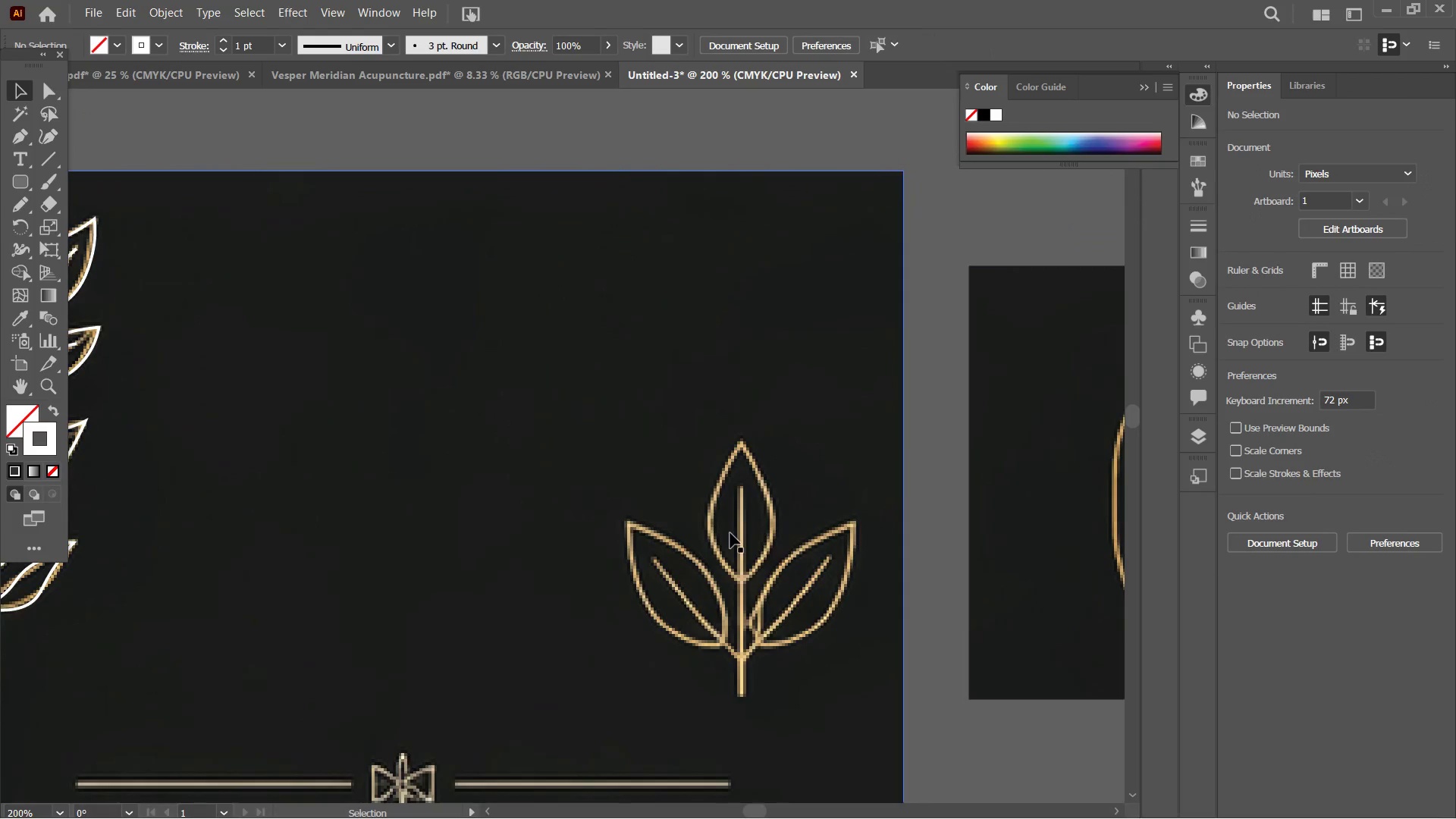 
left_click_drag(start_coordinate=[752, 313], to_coordinate=[399, 280])
 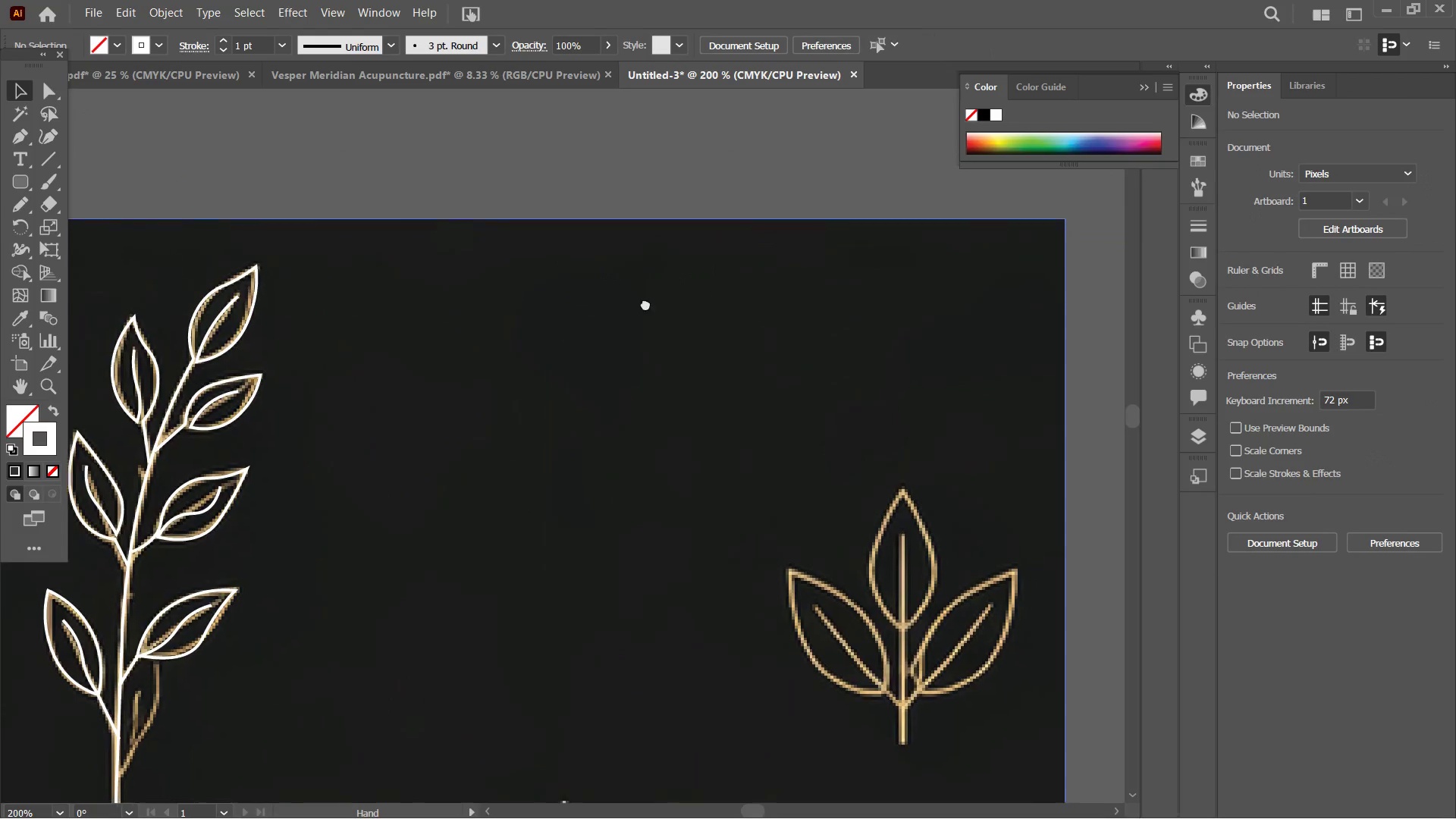 
left_click_drag(start_coordinate=[764, 335], to_coordinate=[596, 284])
 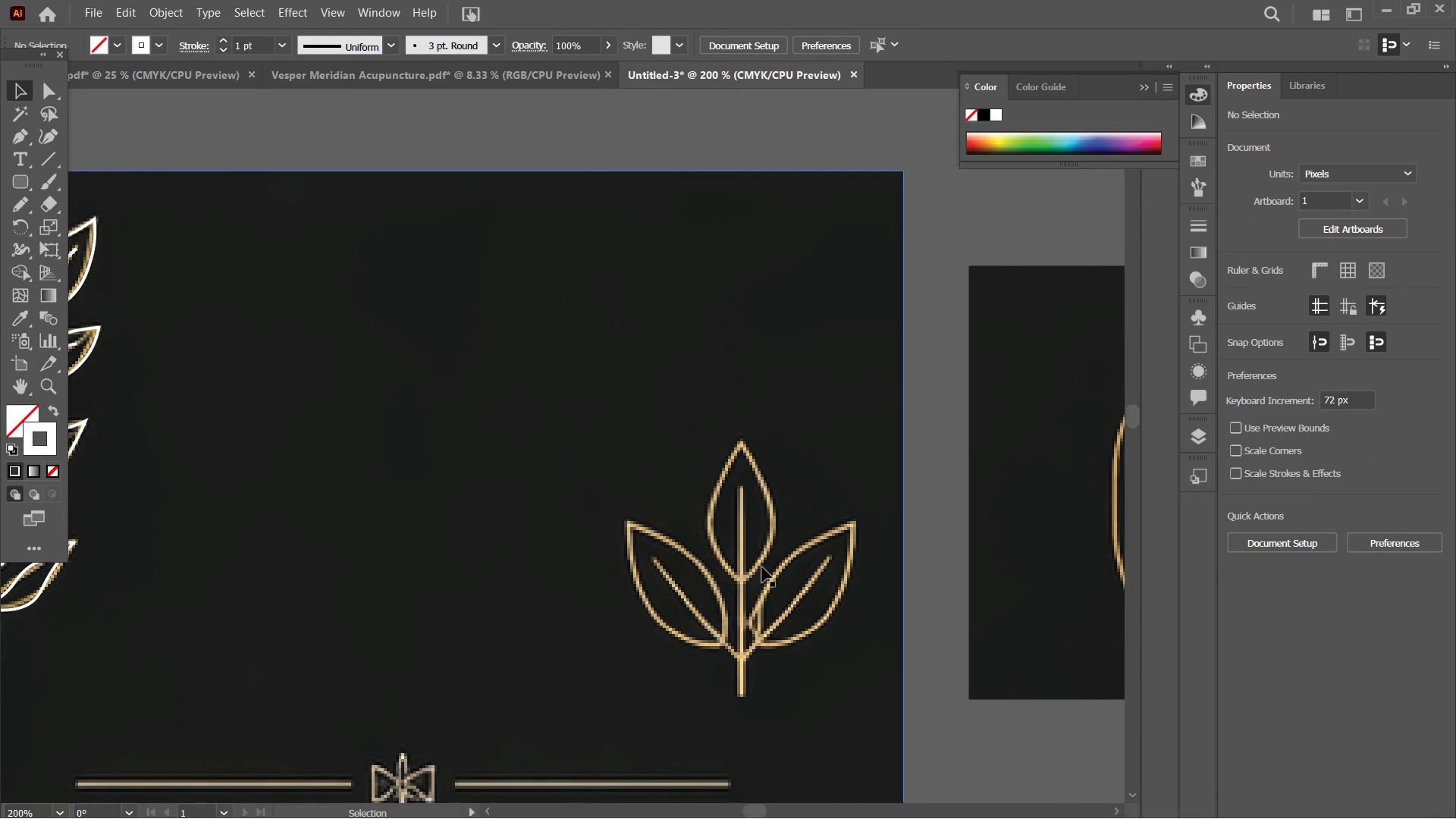 
left_click([737, 577])
 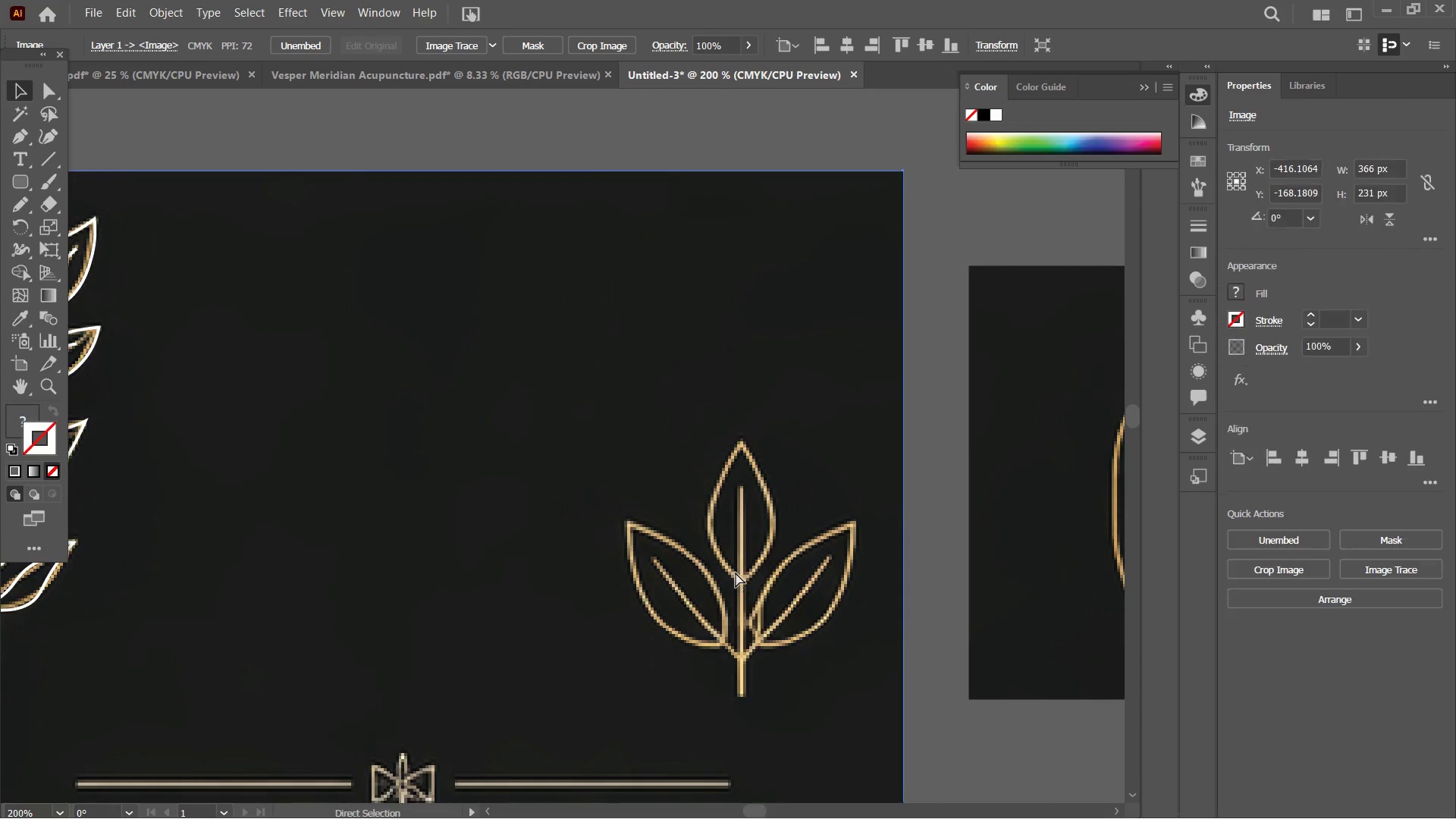 
key(Control+Equal)
 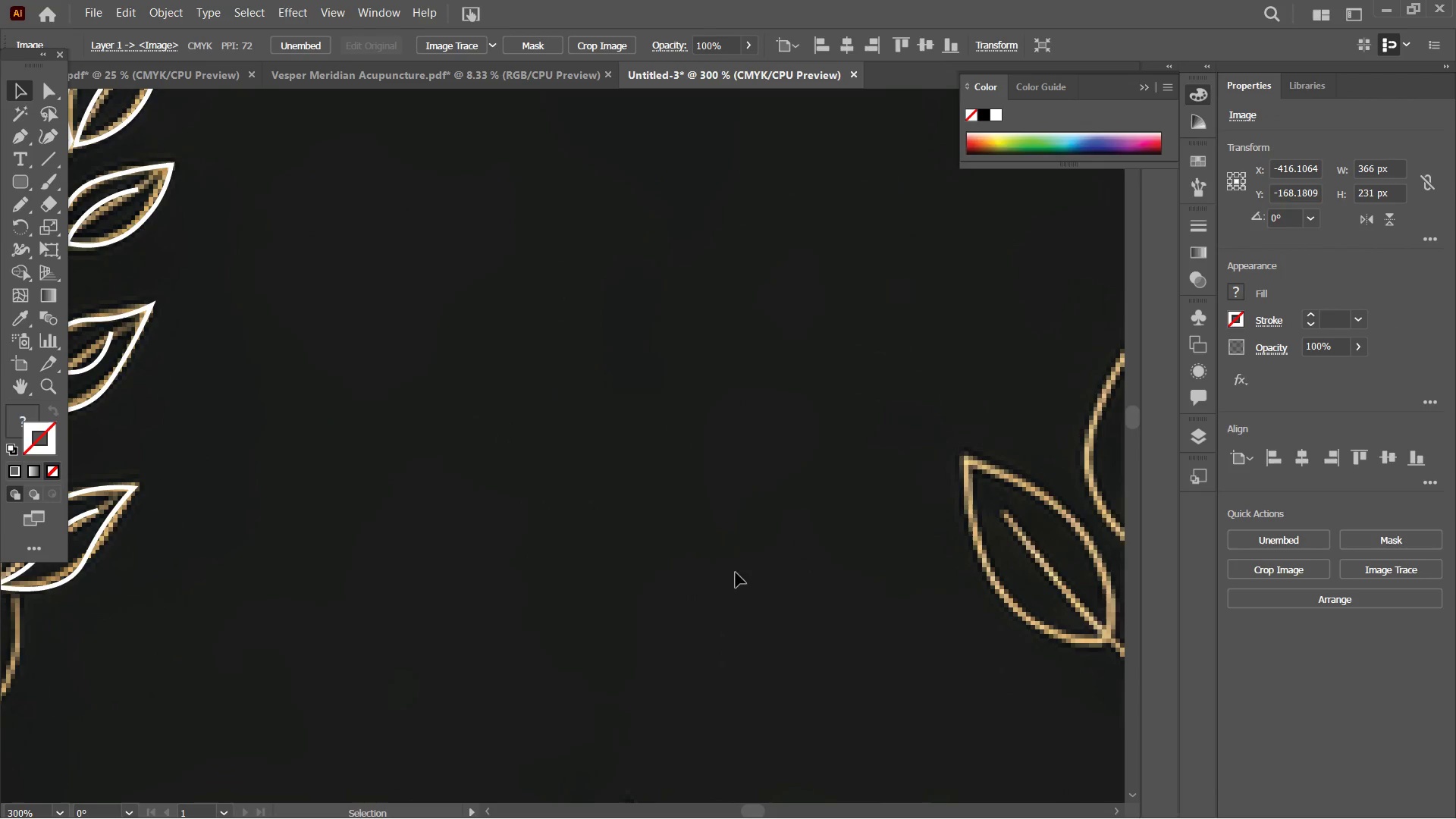 
hold_key(key=Space, duration=0.98)
 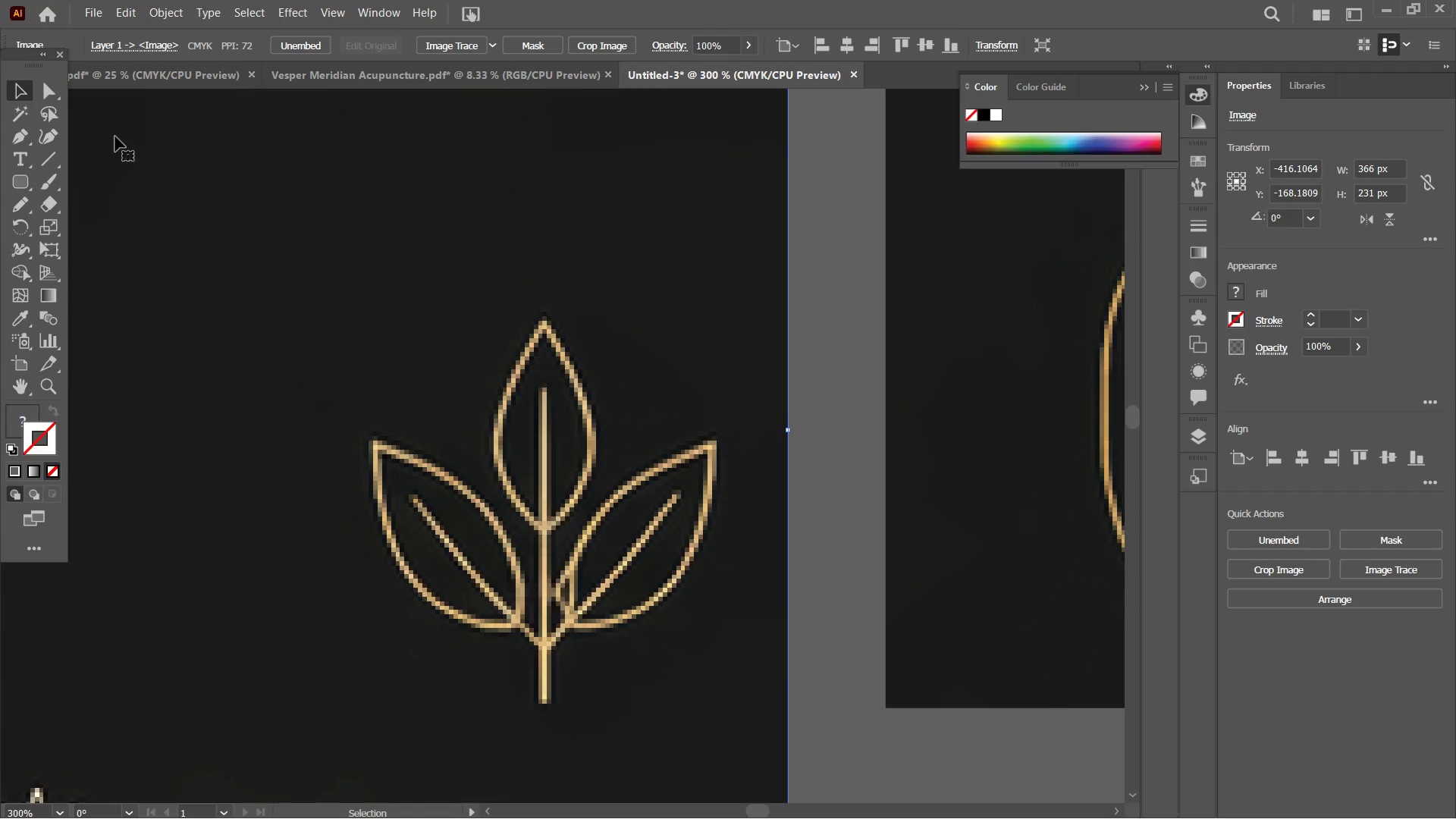 
left_click_drag(start_coordinate=[777, 569], to_coordinate=[329, 564])
 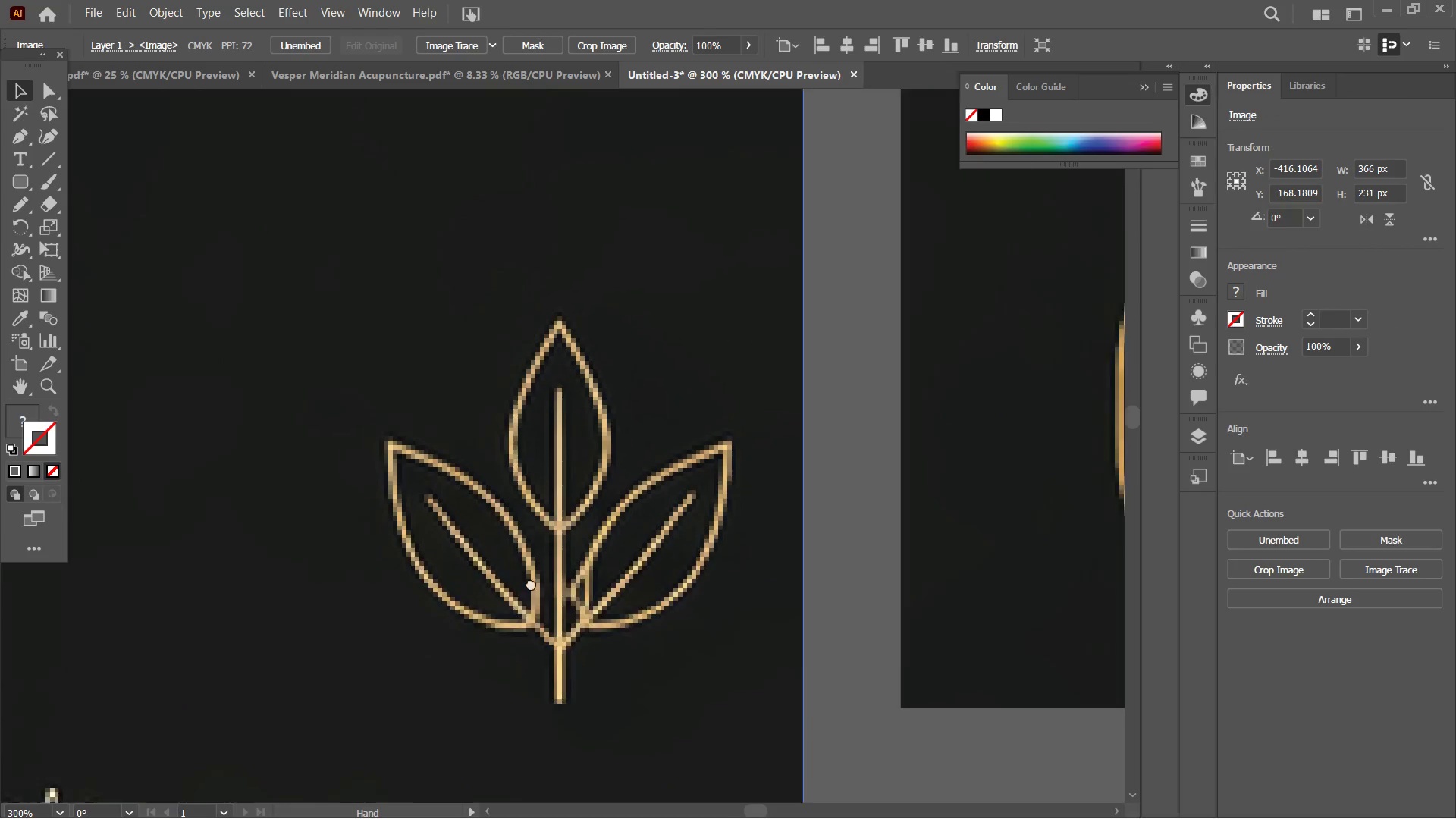 
left_click_drag(start_coordinate=[673, 595], to_coordinate=[529, 583])
 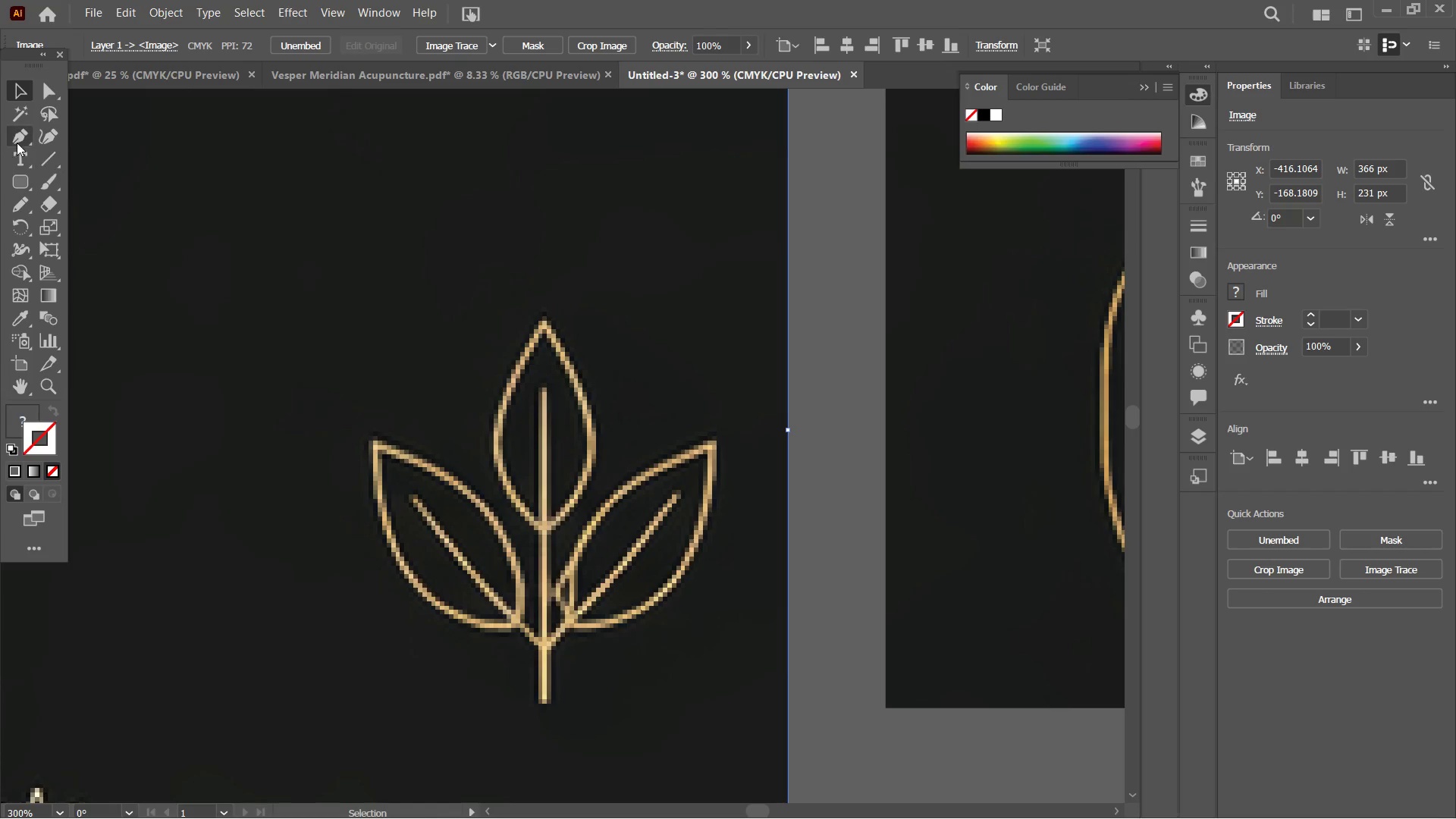 
left_click([23, 140])
 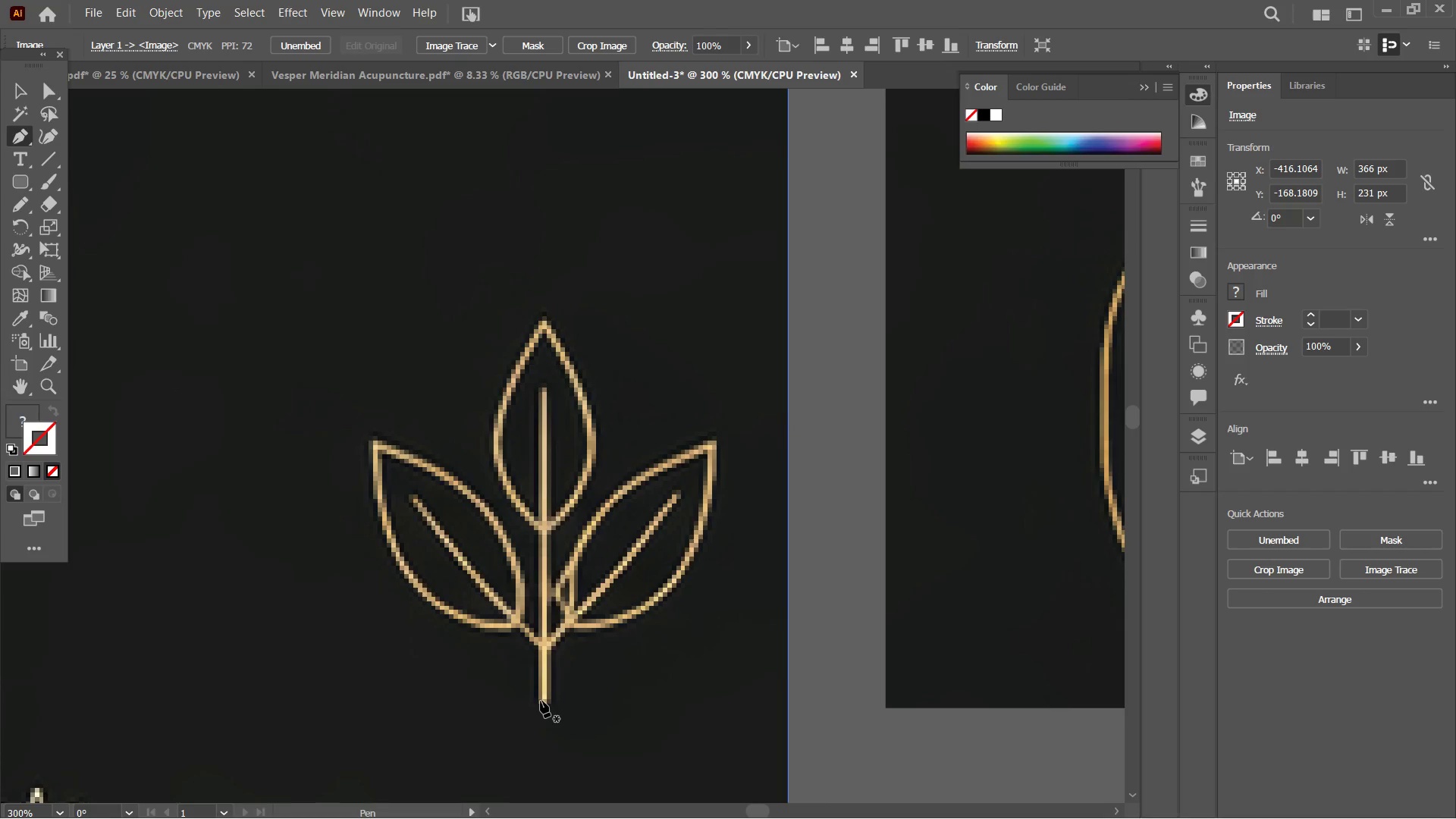 
left_click([544, 700])
 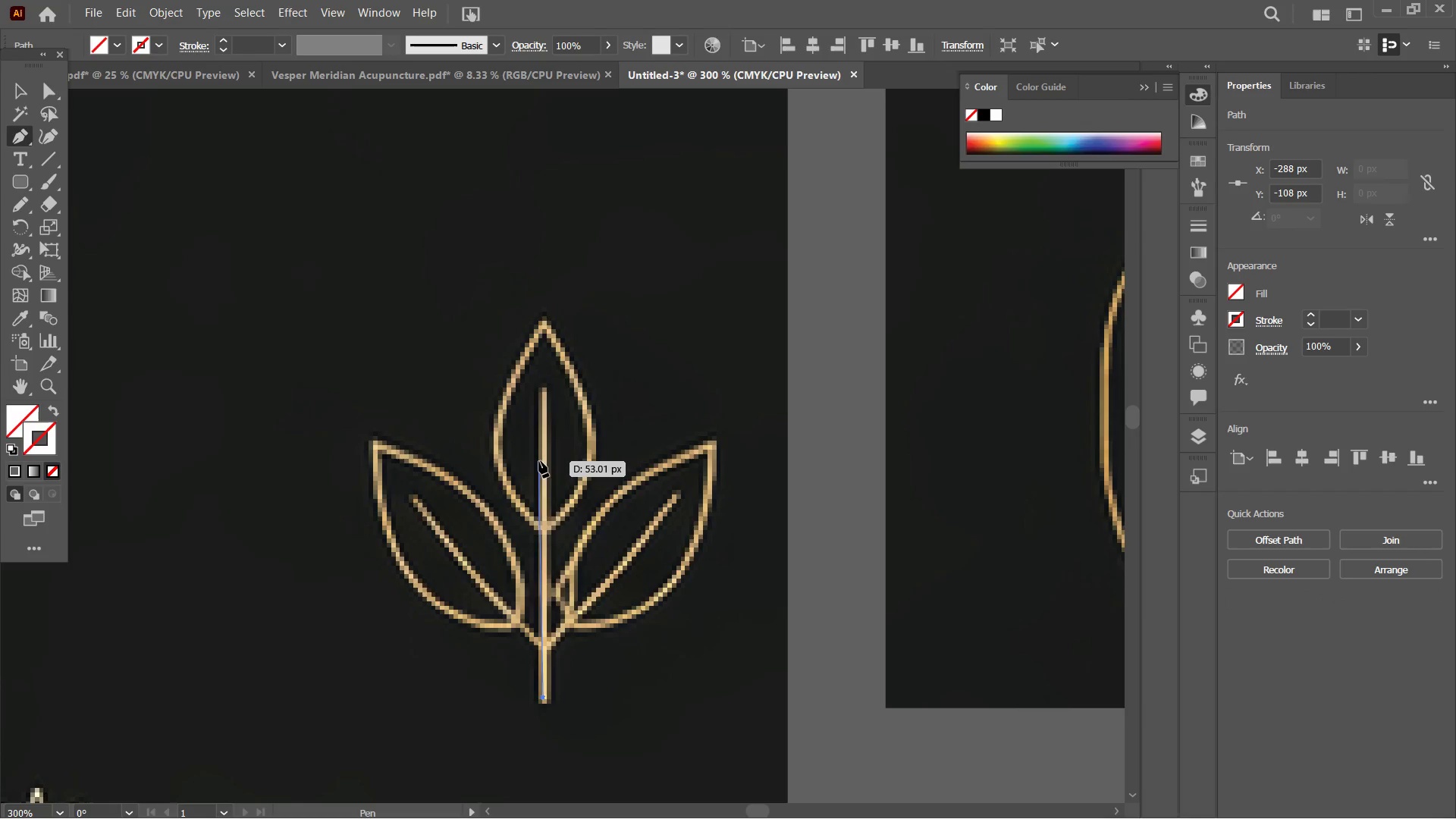 
hold_key(key=ShiftLeft, duration=1.45)
left_click([543, 390])
 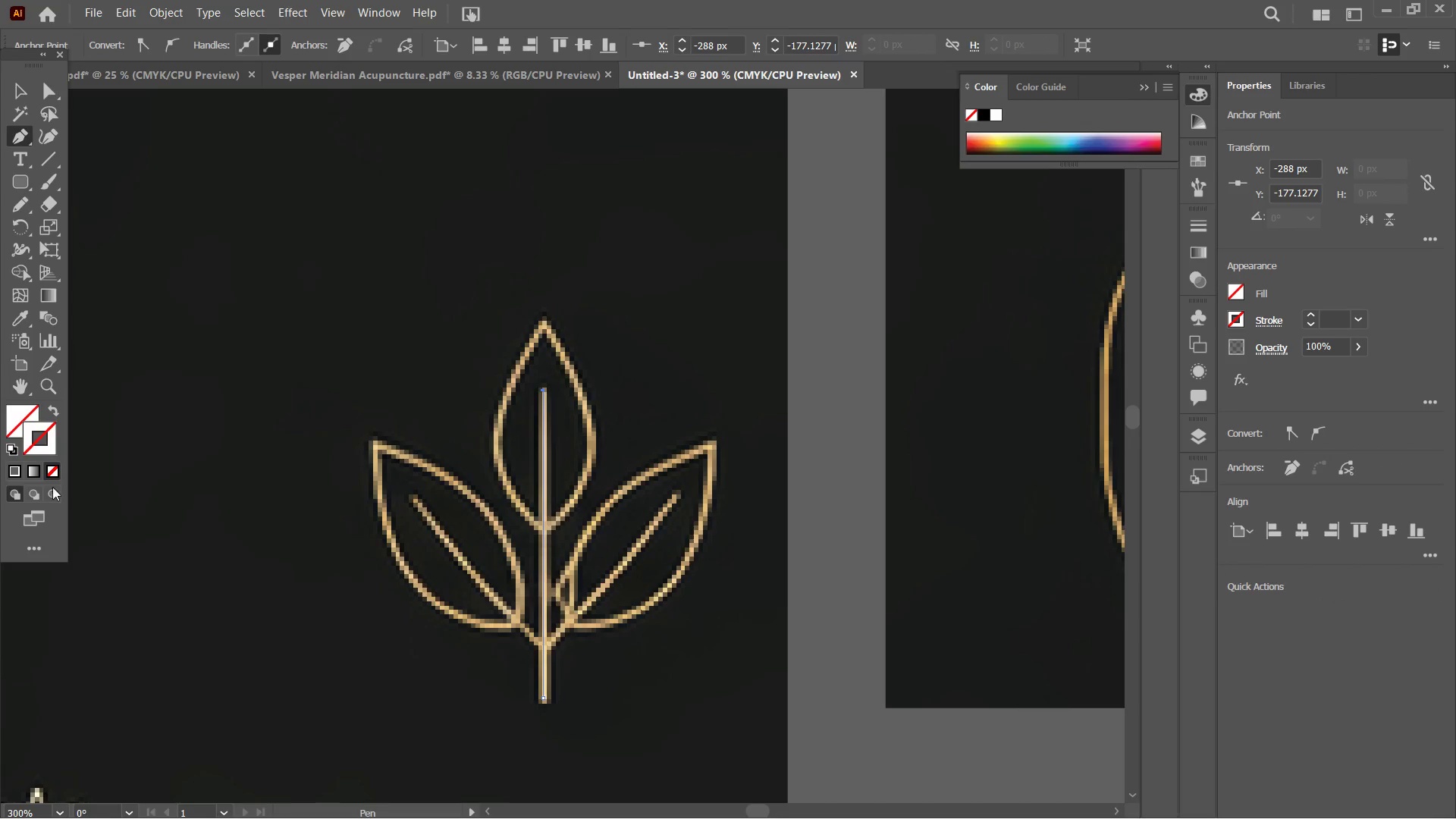 
left_click([12, 460])
 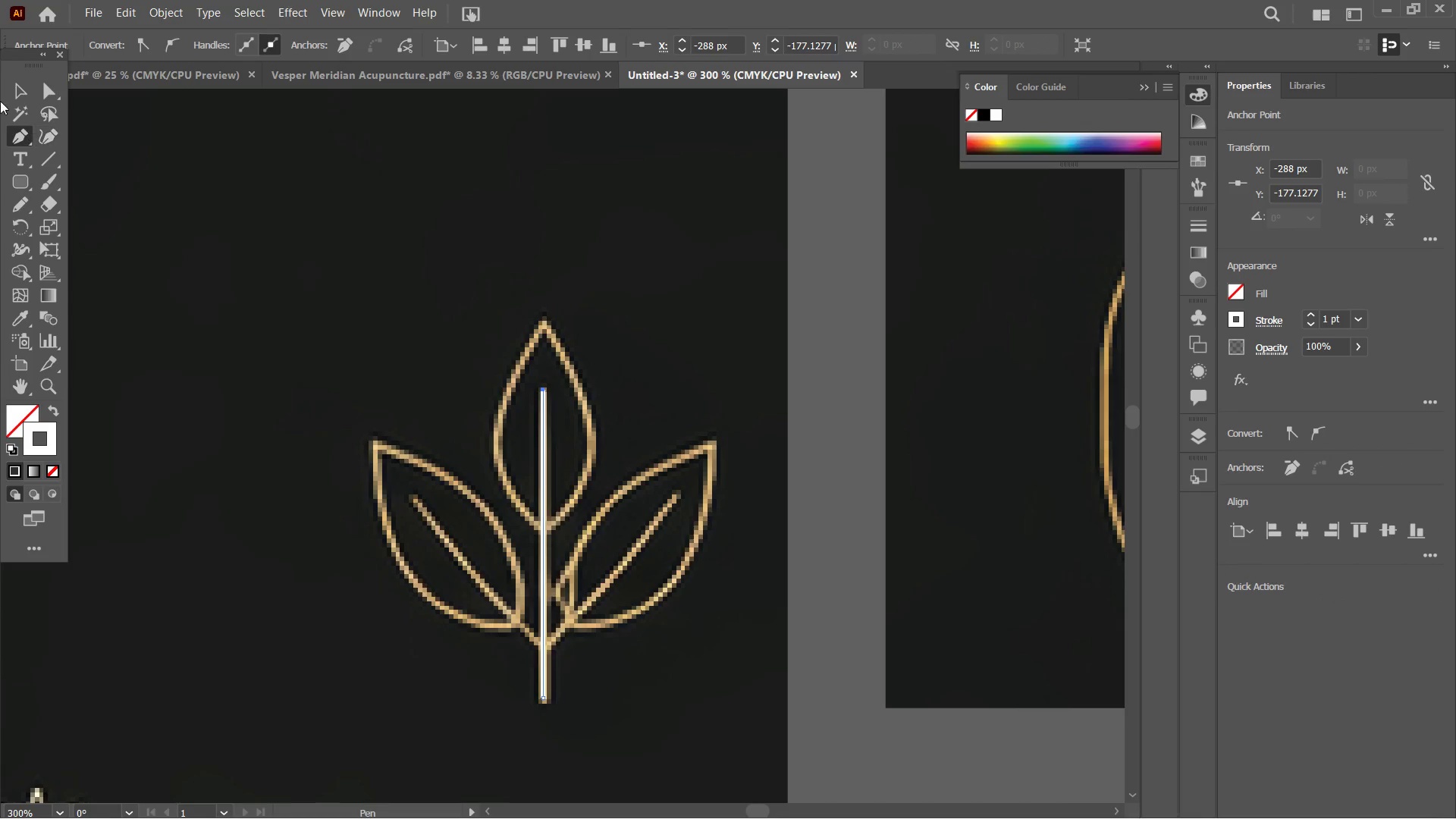 
double_click([190, 171])
 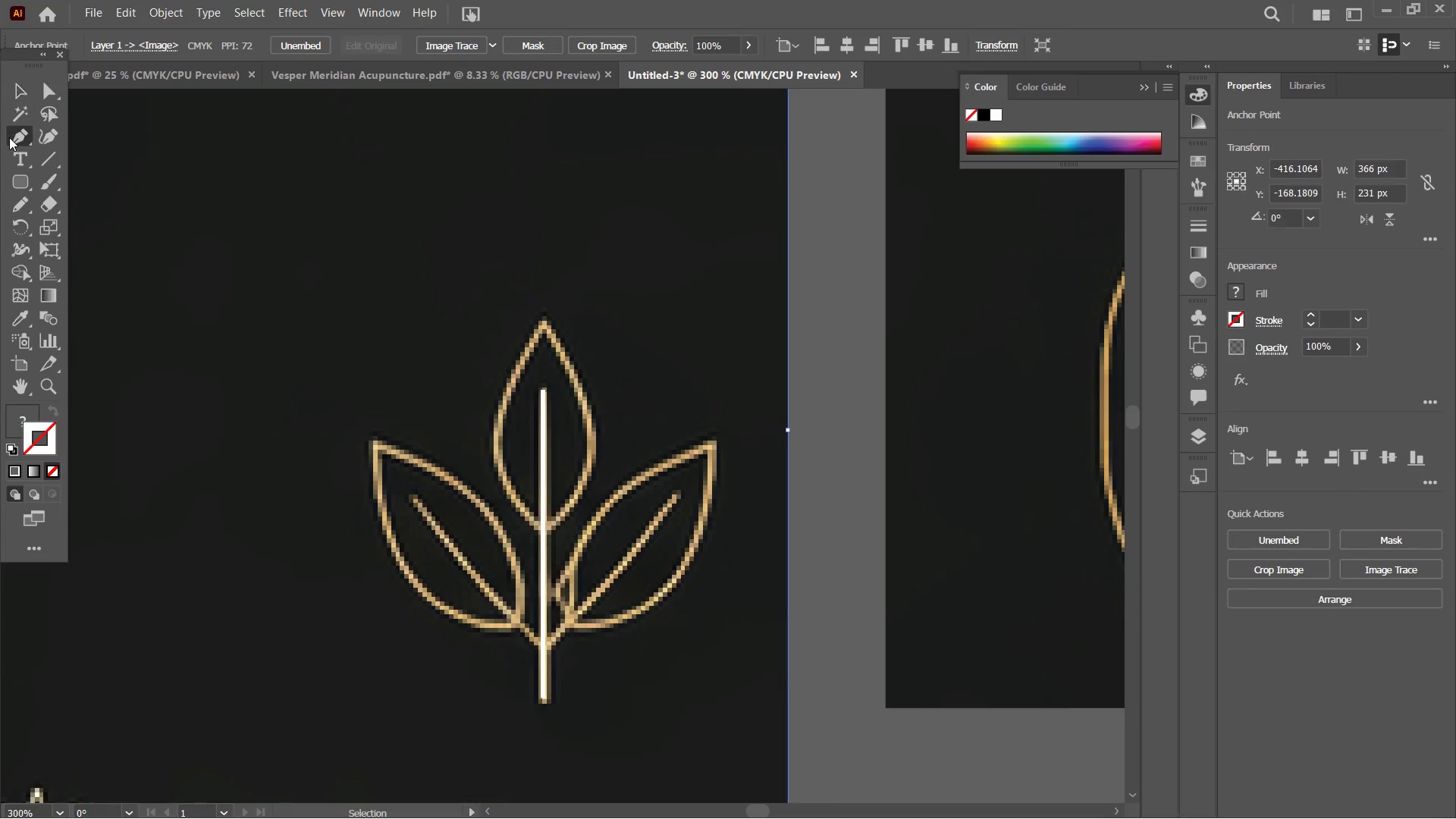 
triple_click([9, 137])
 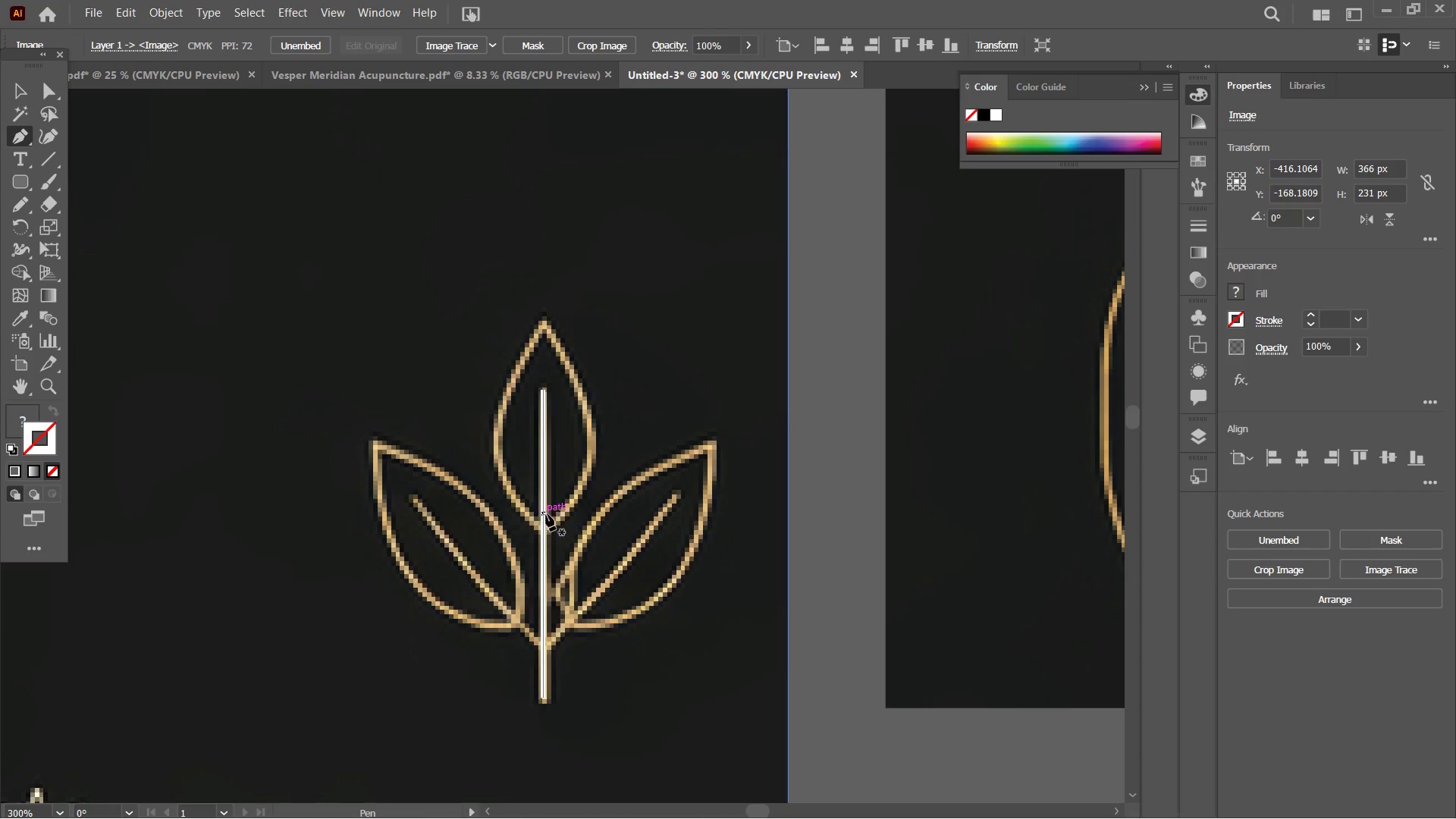 
left_click([543, 528])
 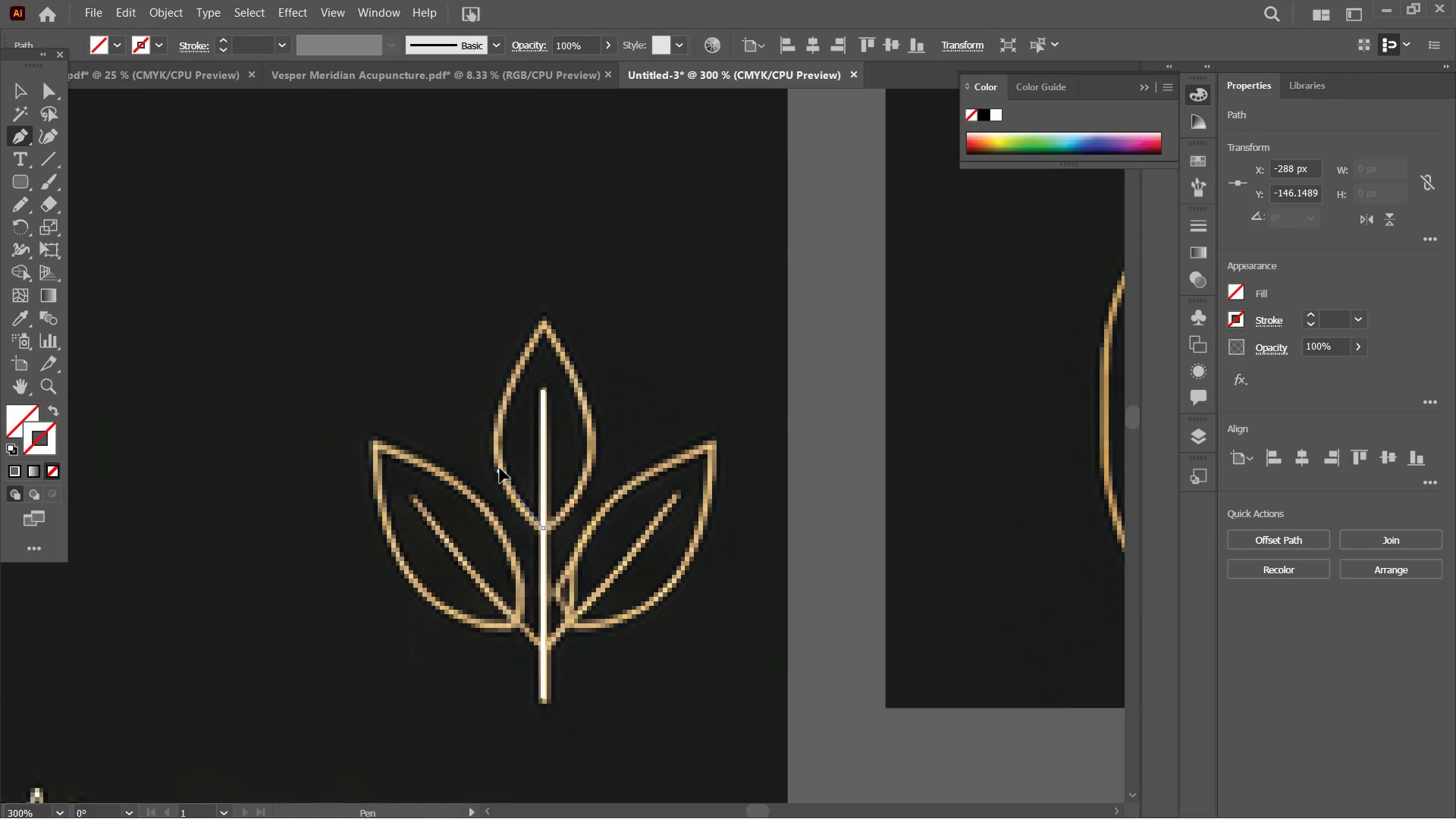 
left_click_drag(start_coordinate=[500, 407], to_coordinate=[500, 403])
 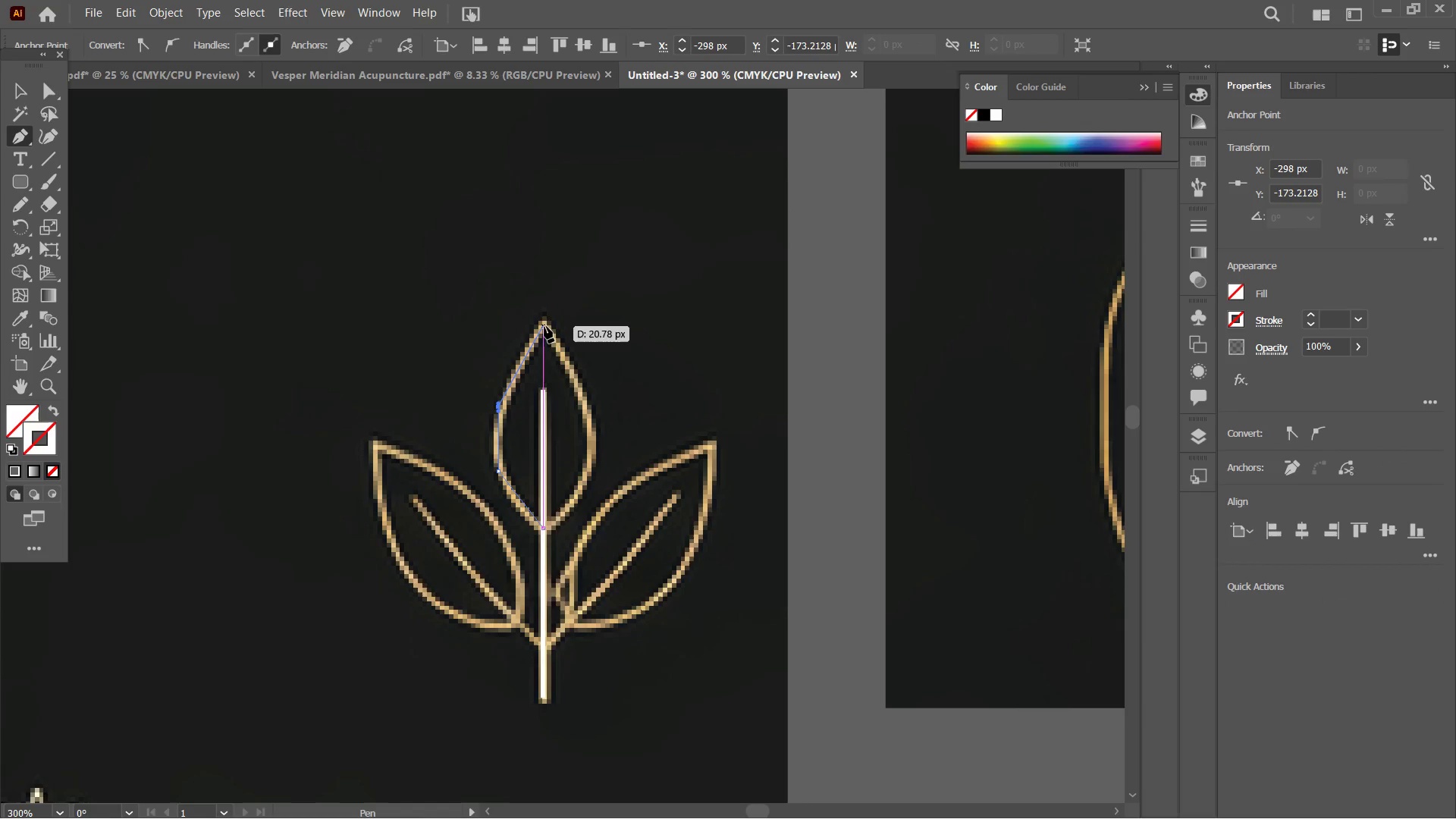 
left_click([544, 326])
 